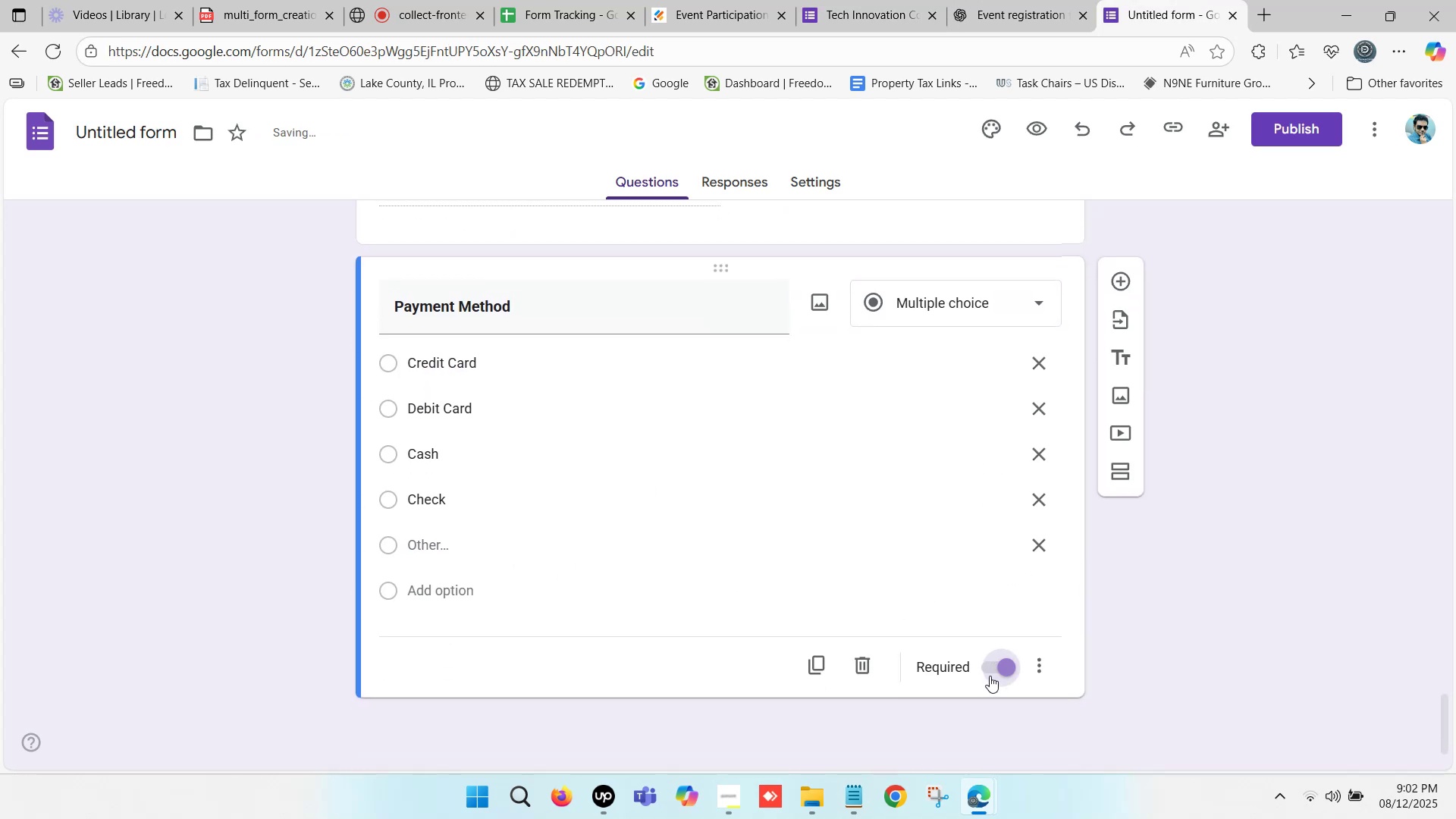 
scroll: coordinate [851, 623], scroll_direction: down, amount: 1.0
 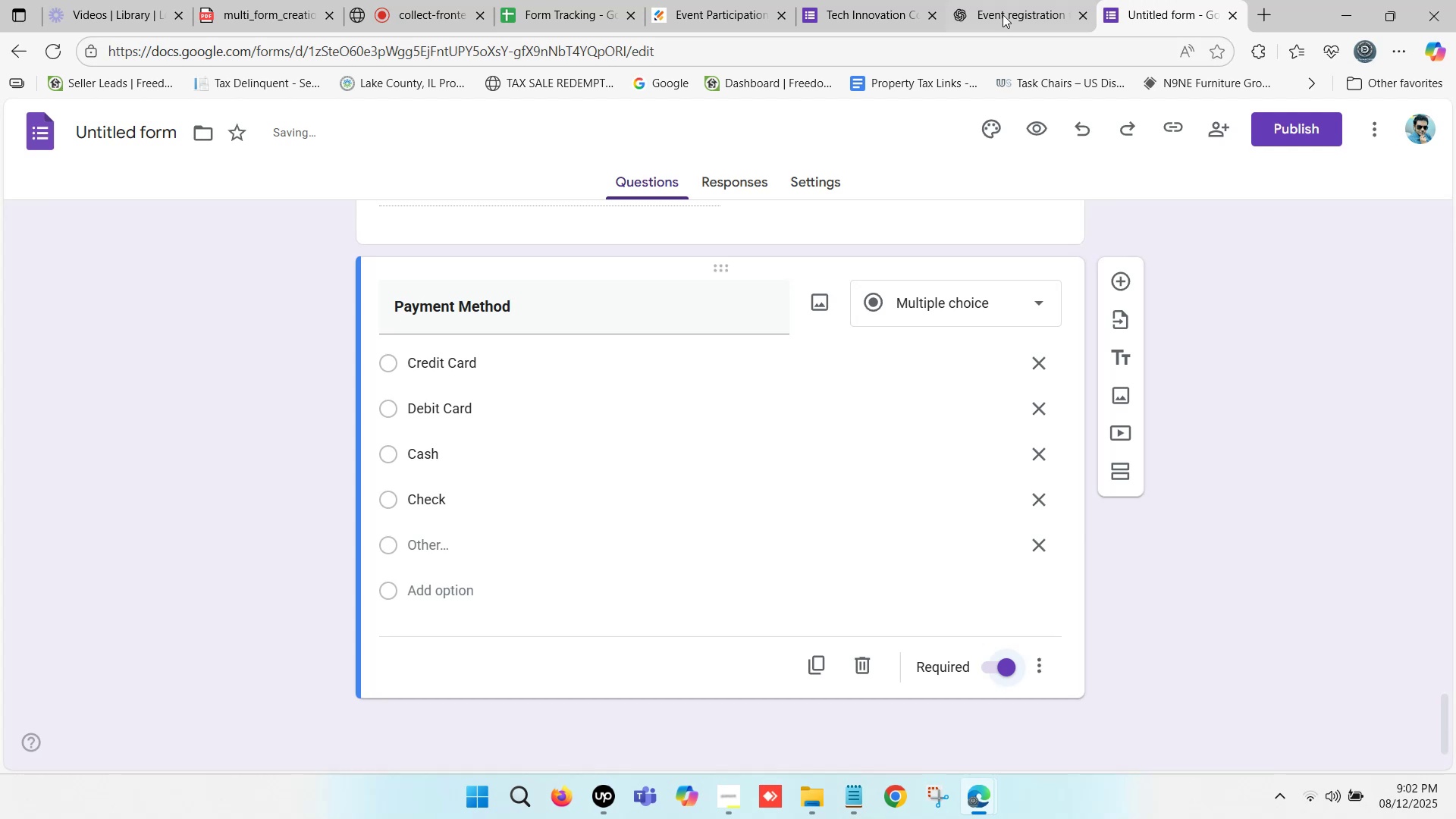 
left_click([881, 0])
 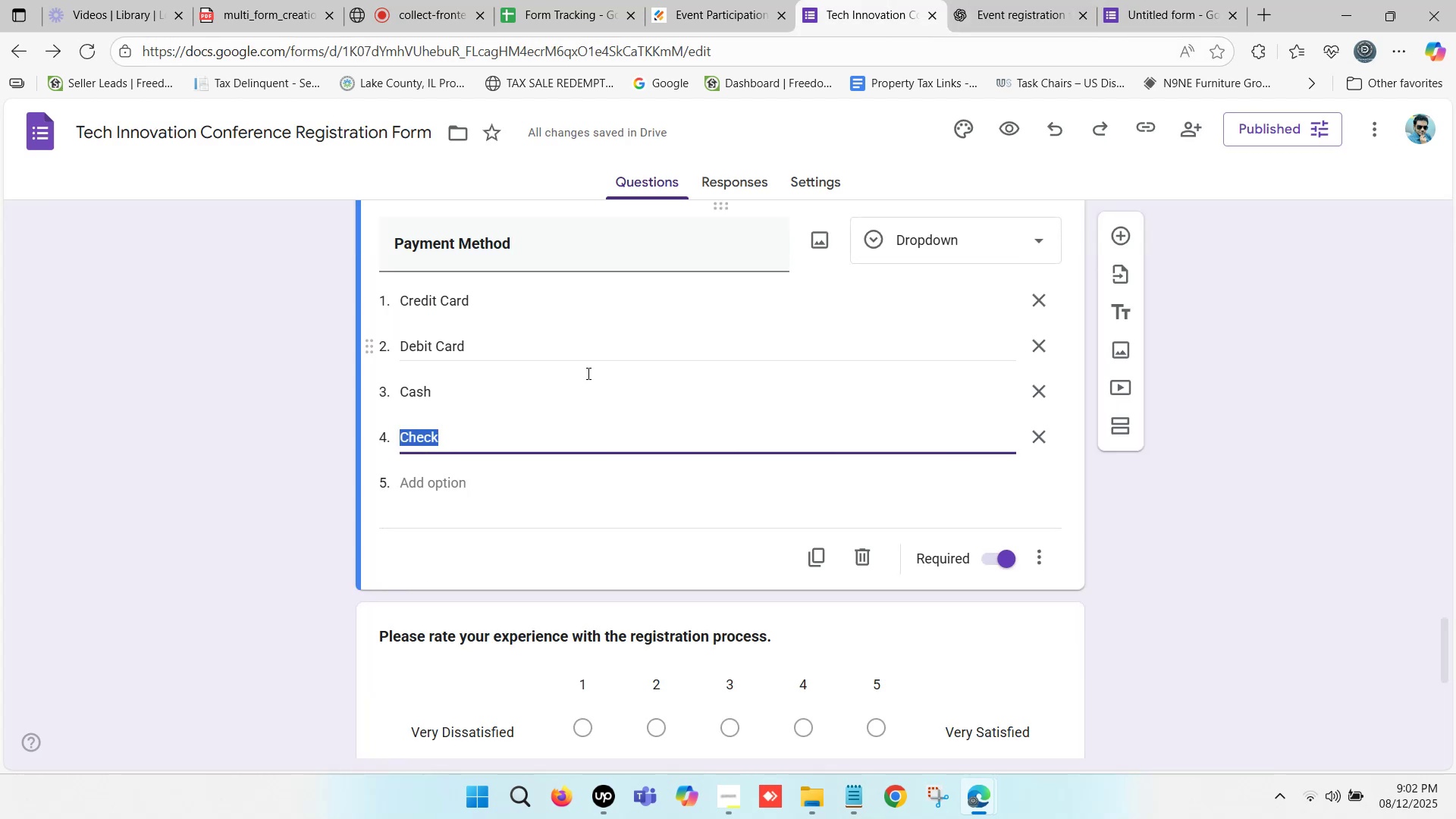 
left_click([256, 544])
 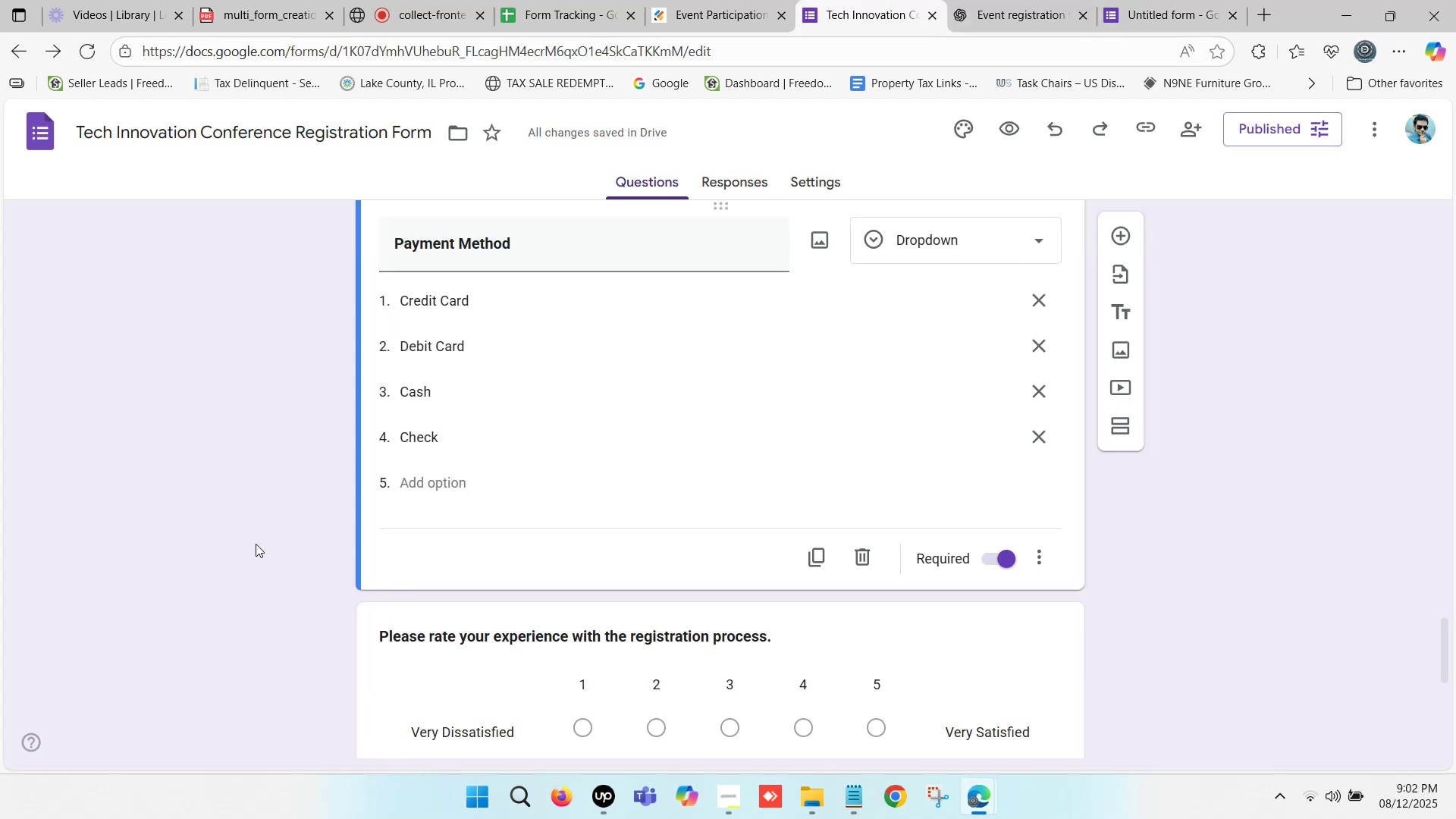 
scroll: coordinate [263, 534], scroll_direction: down, amount: 3.0
 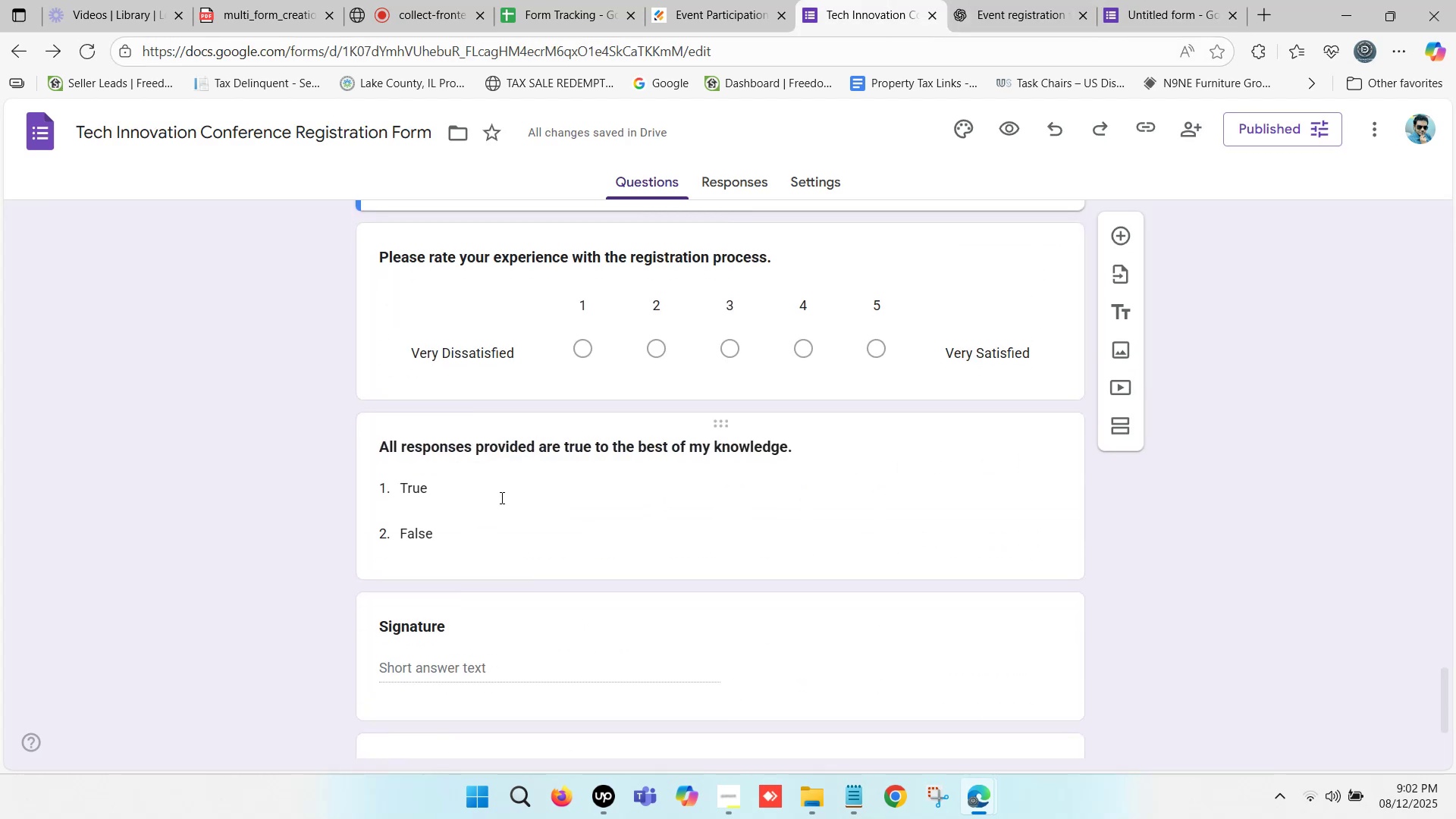 
scroll: coordinate [472, 490], scroll_direction: up, amount: 1.0
 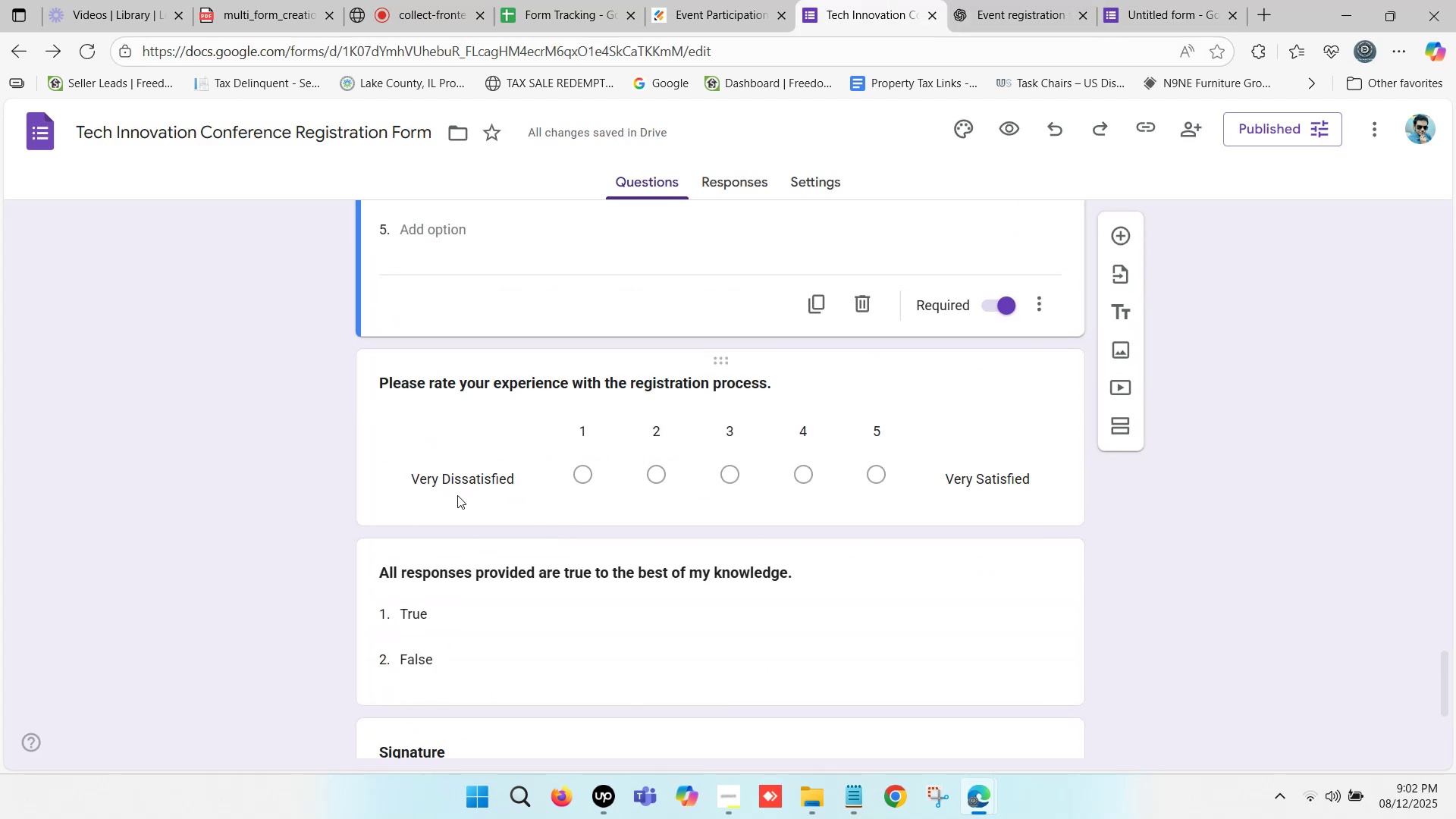 
scroll: coordinate [416, 500], scroll_direction: down, amount: 1.0
 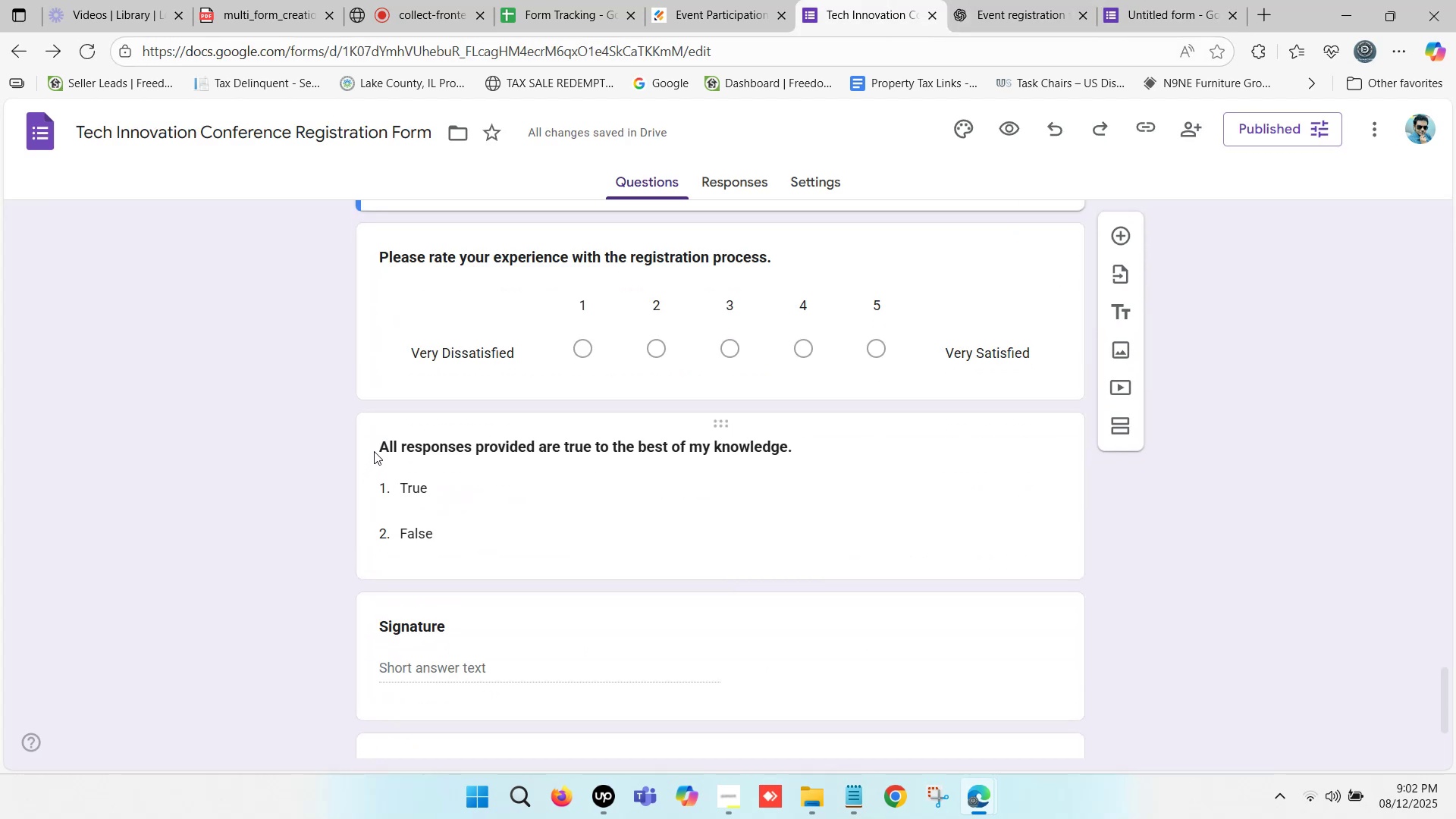 
left_click_drag(start_coordinate=[378, 447], to_coordinate=[428, 447])
 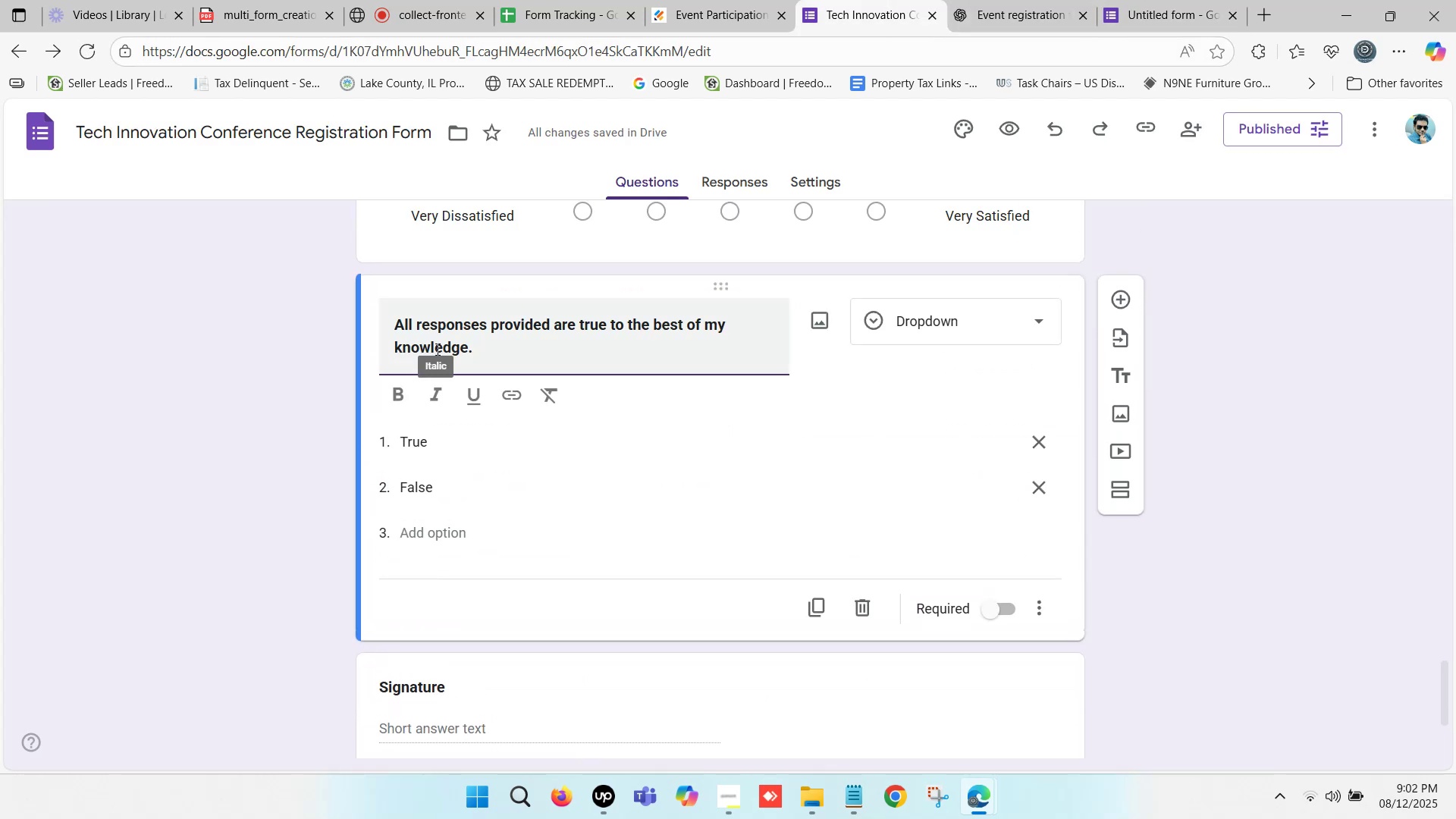 
left_click([444, 340])
 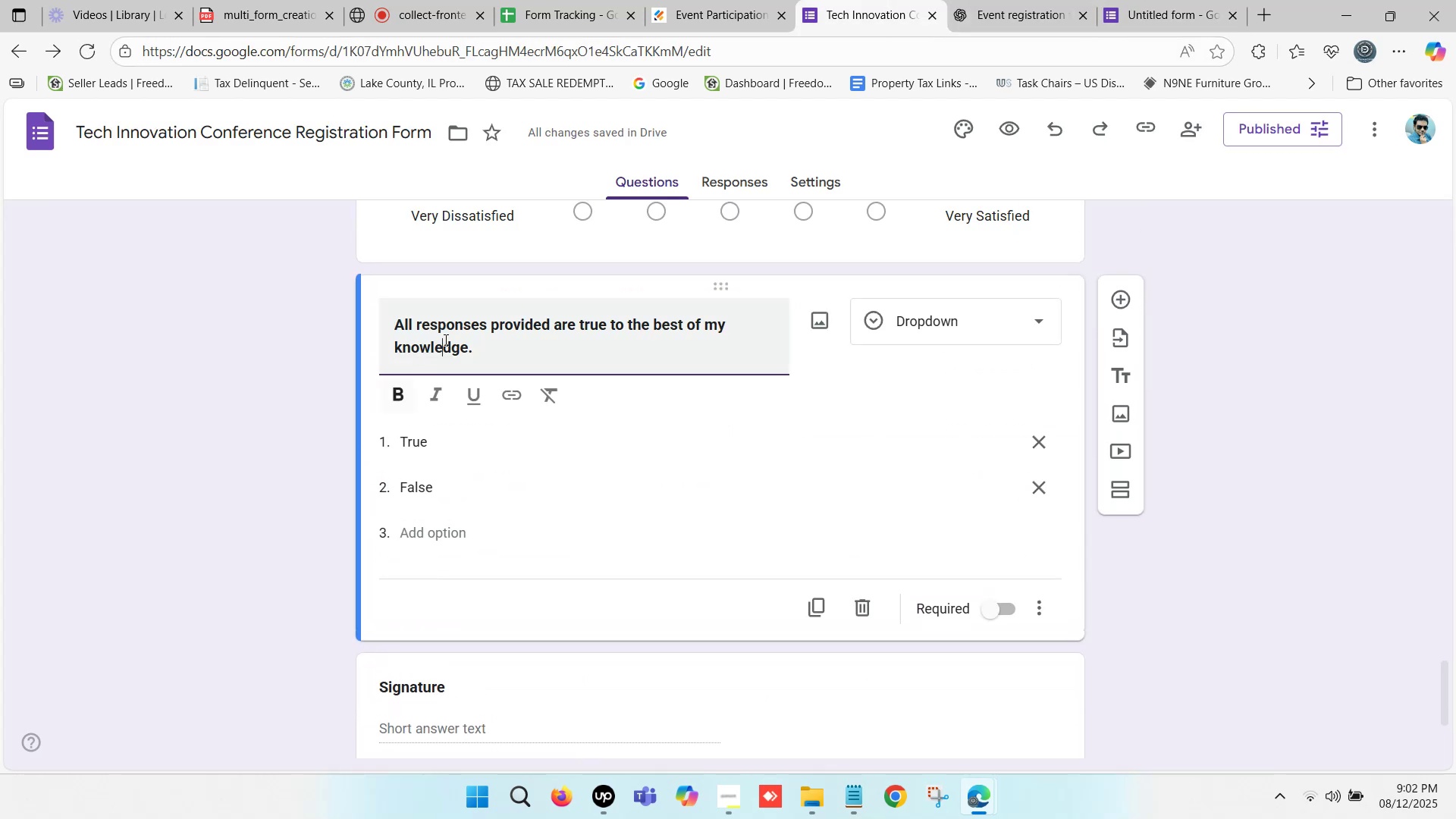 
key(Control+A)
 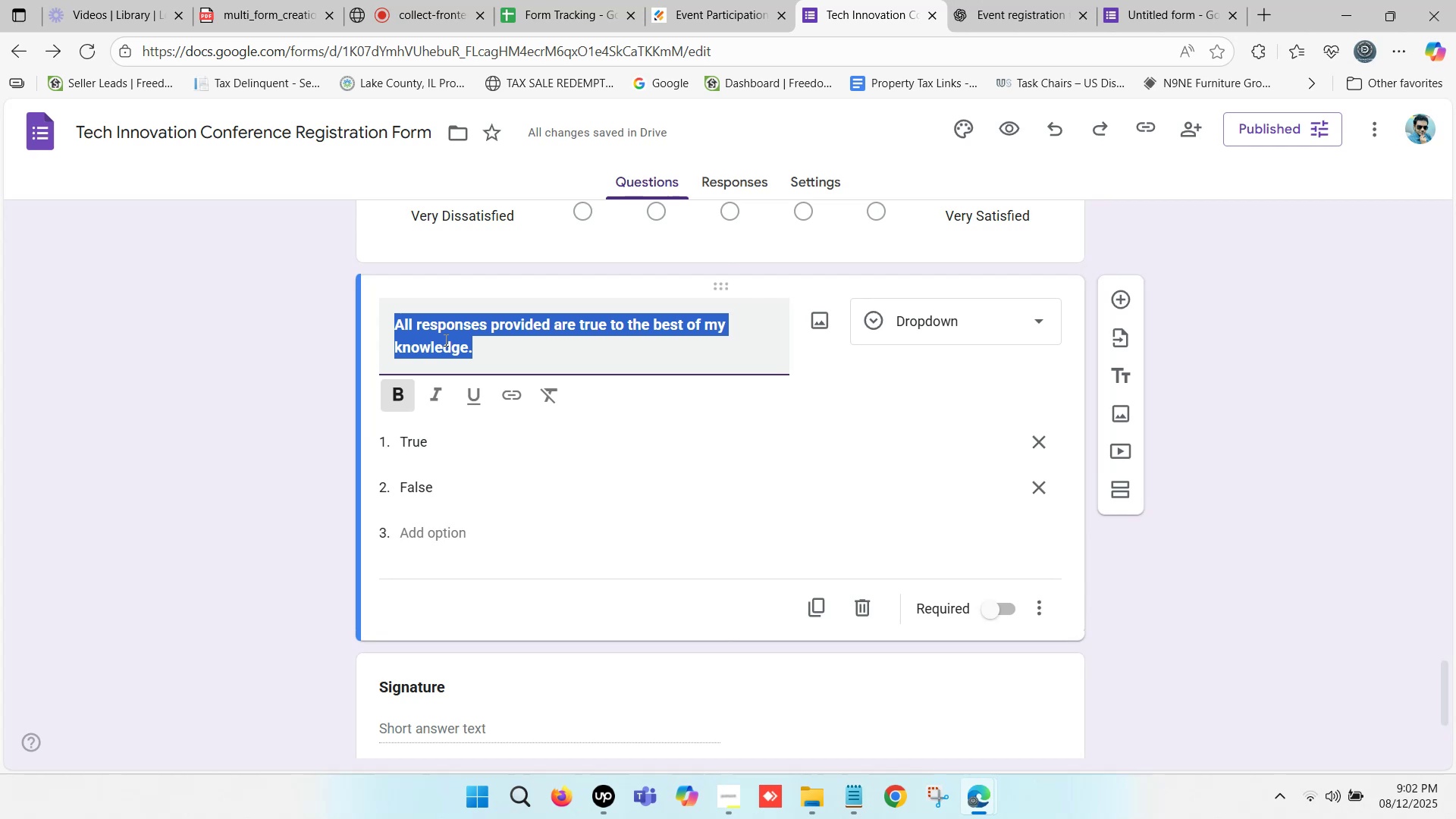 
key(Control+C)
 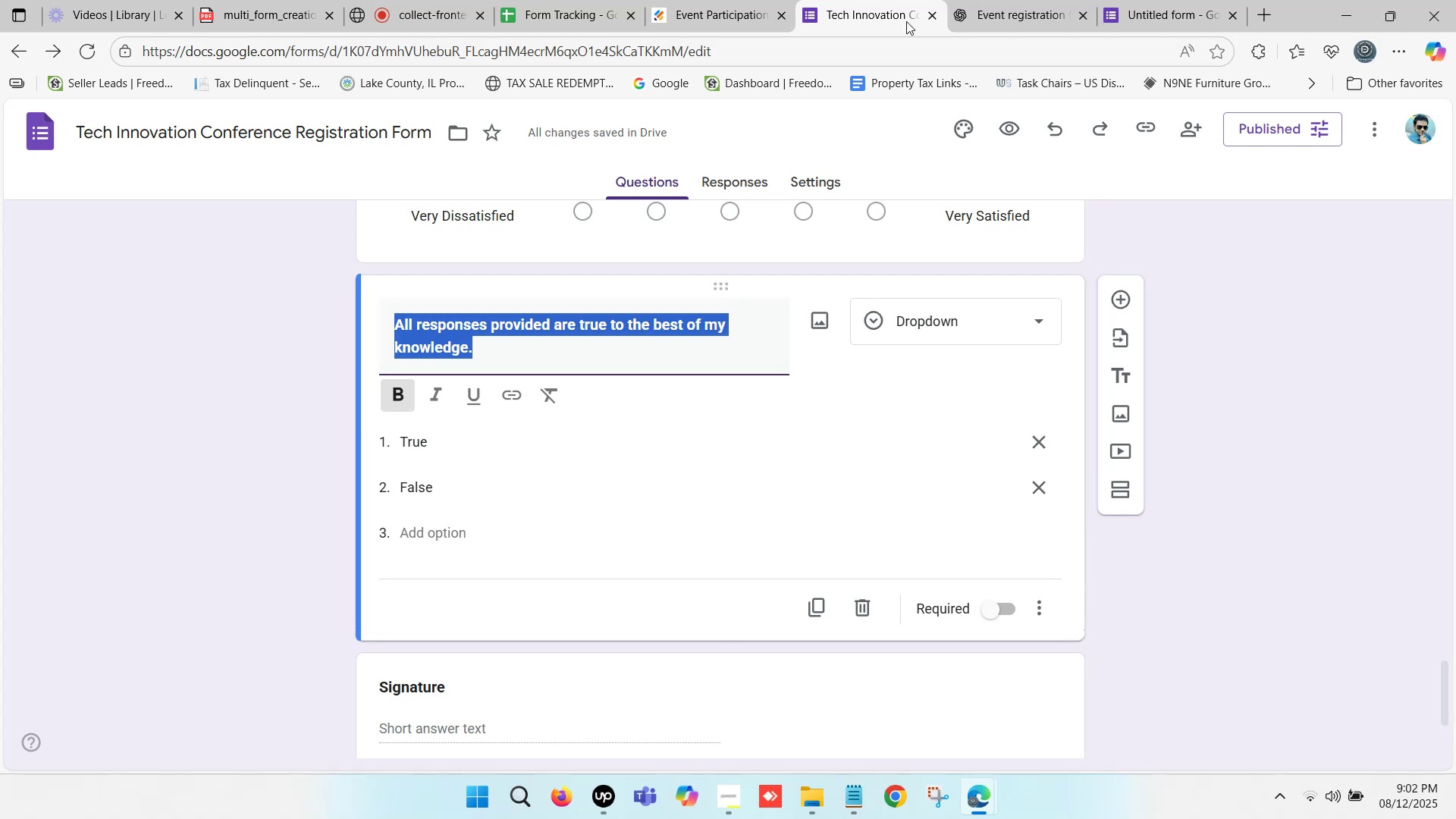 
left_click([989, 0])
 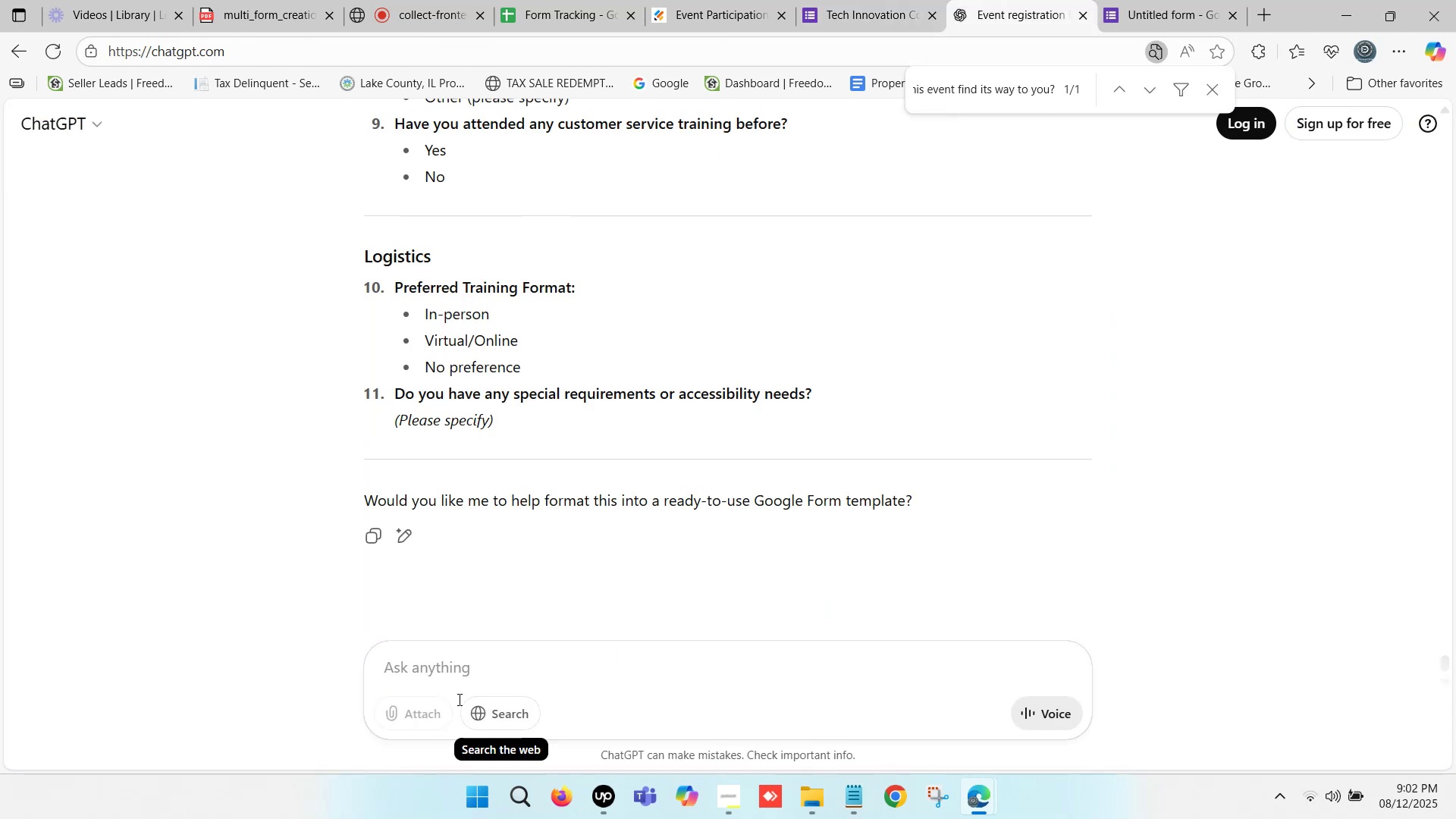 
left_click([451, 666])
 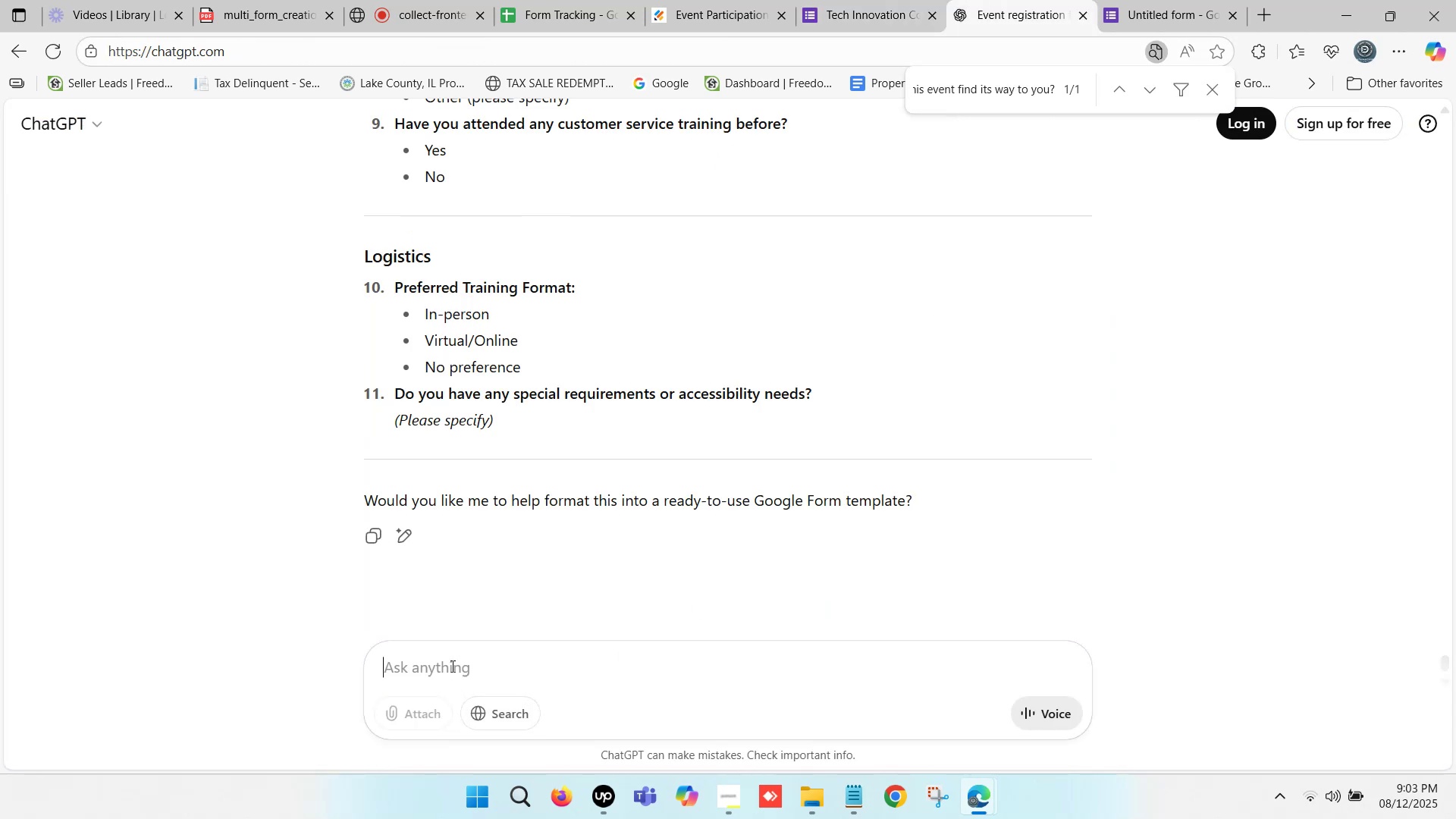 
type(Rewrite - )
 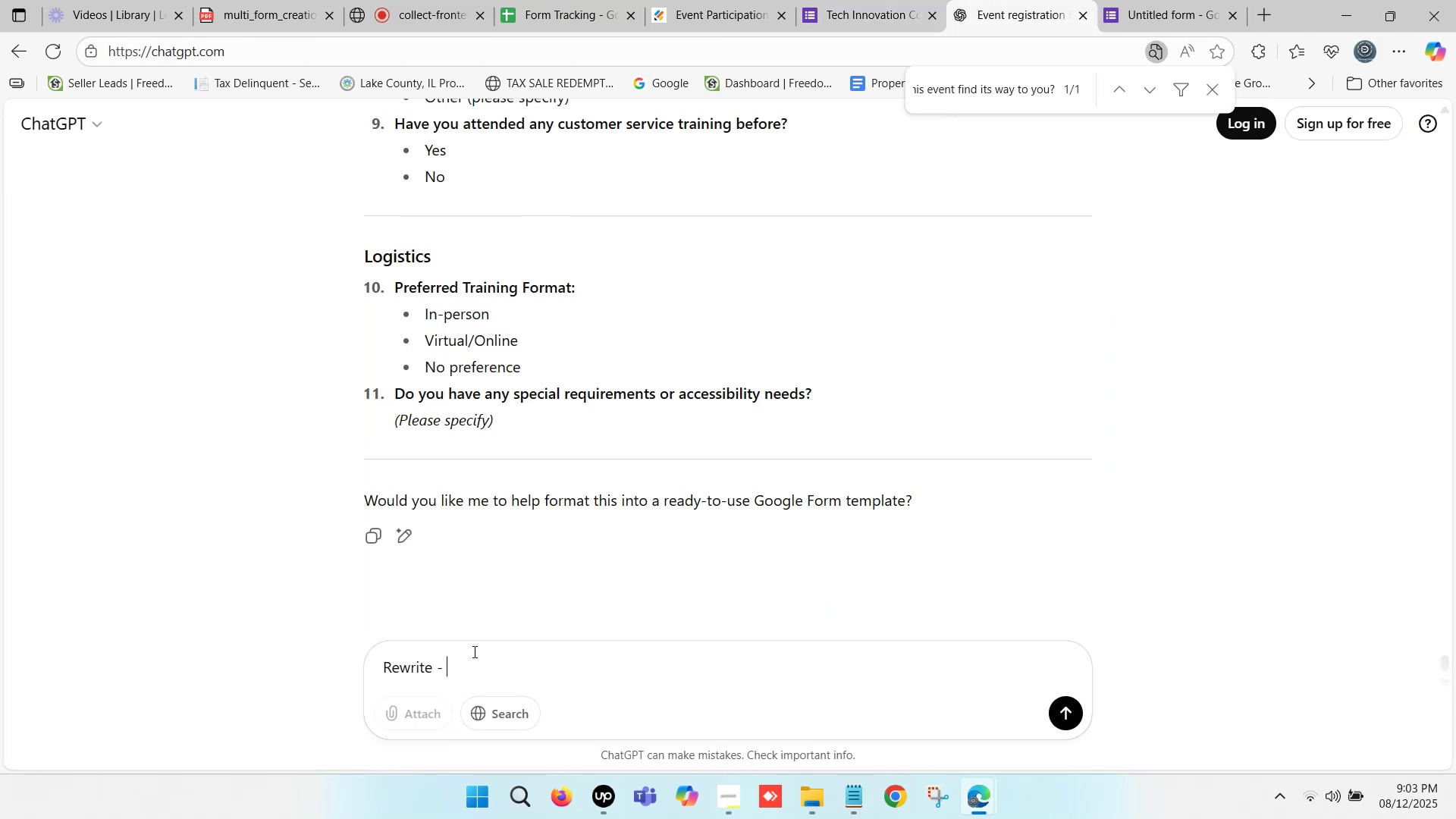 
key(Control+ControlLeft)
 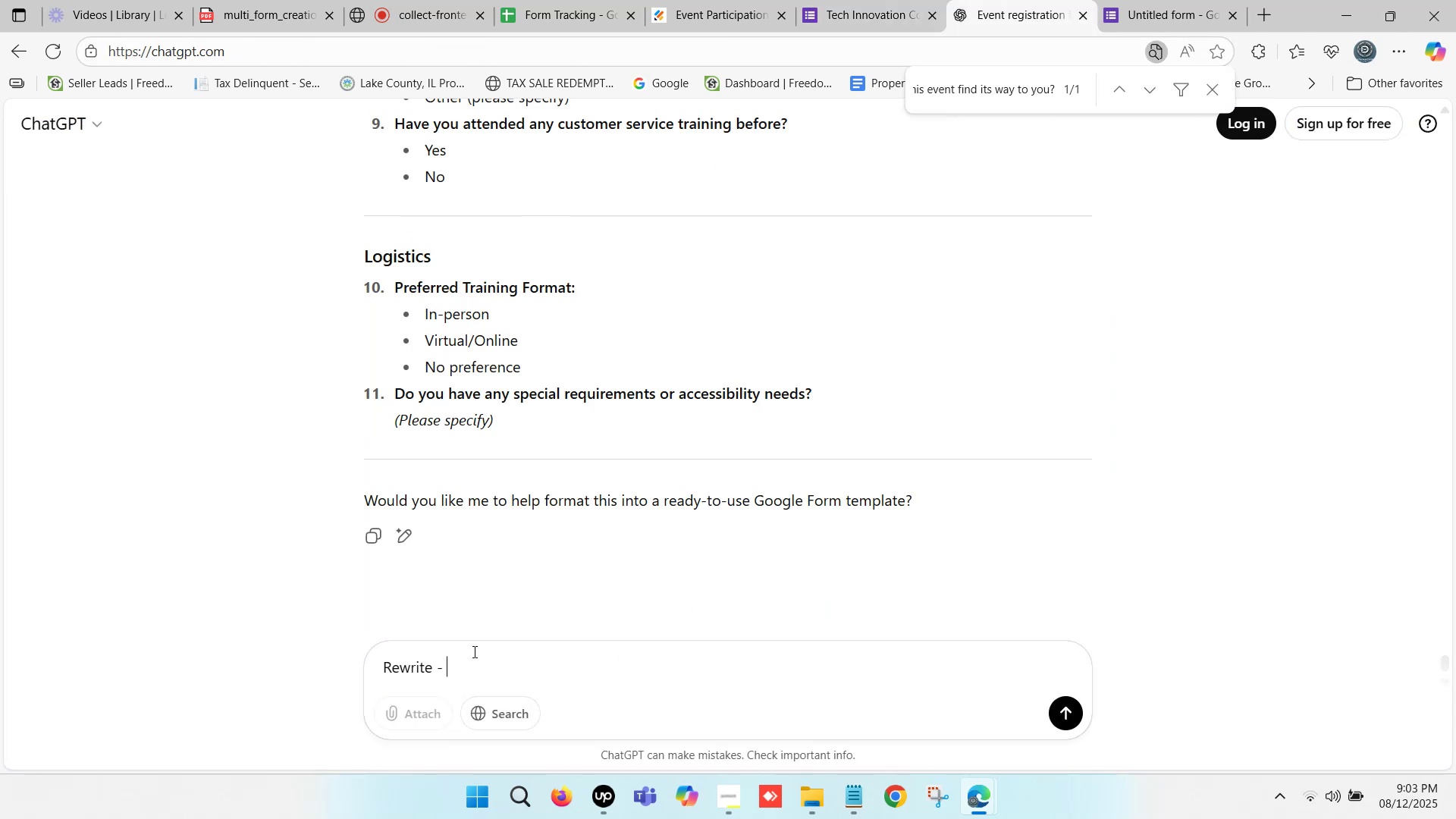 
key(Control+V)
 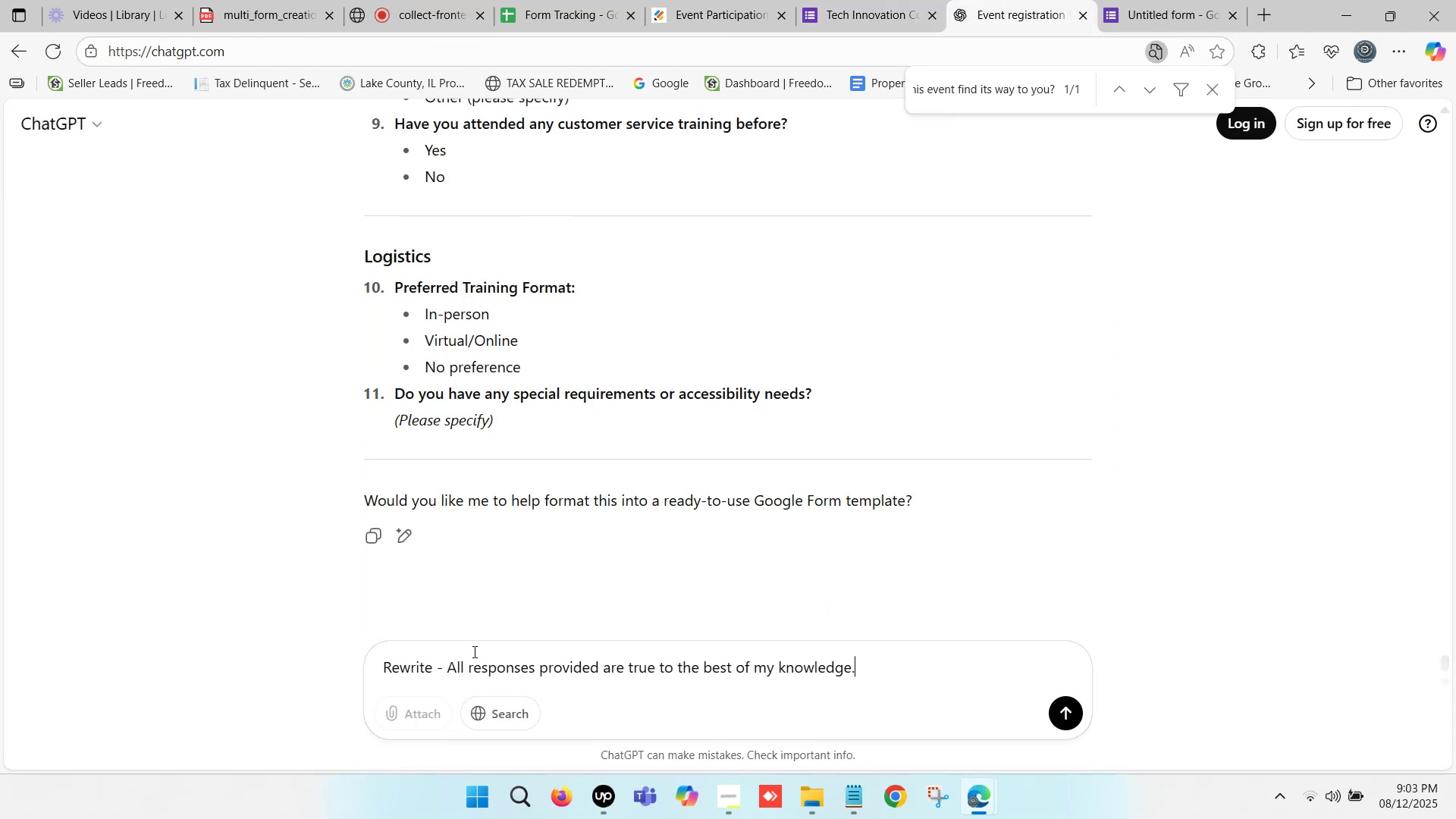 
key(Enter)
 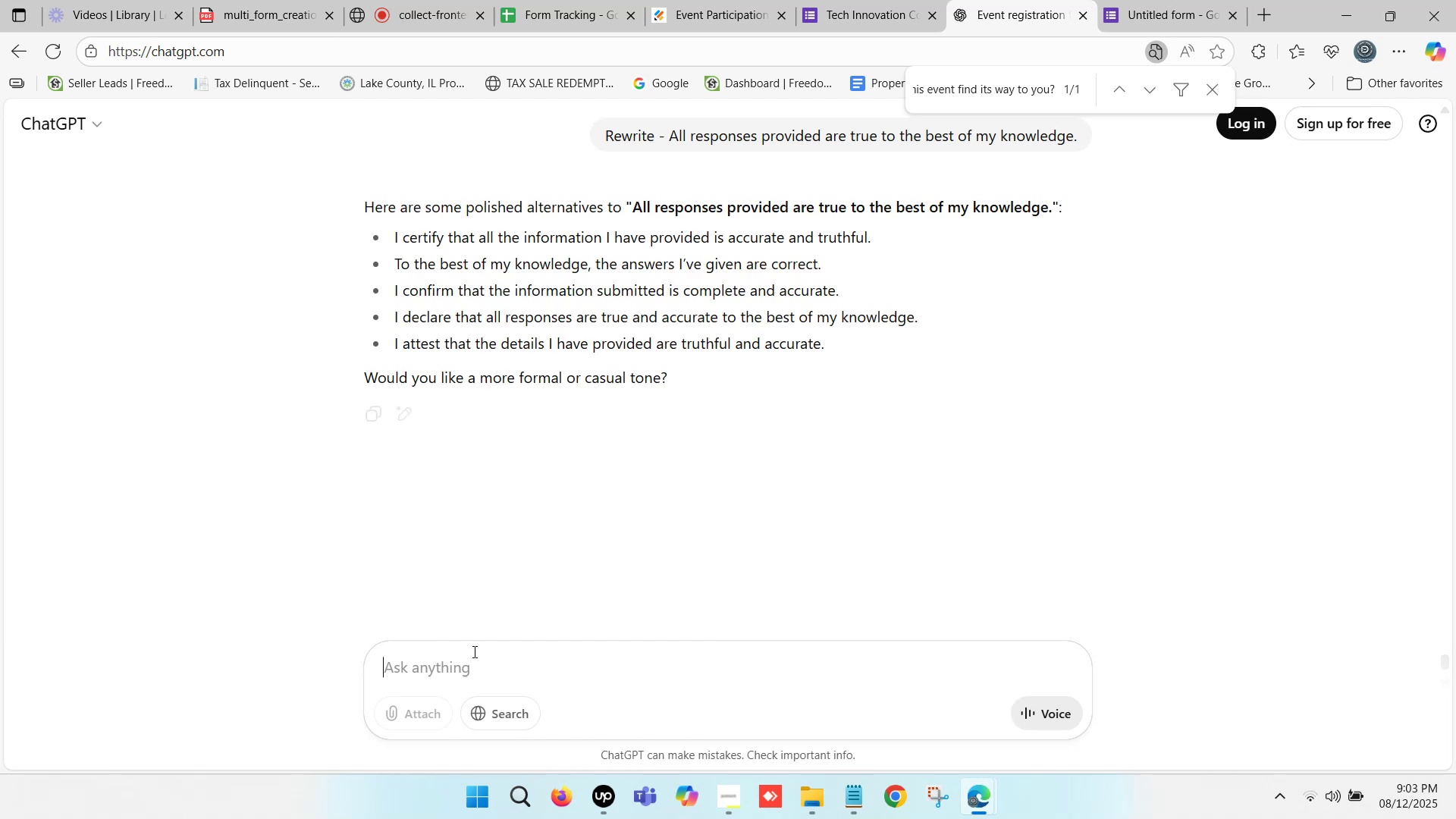 
wait(10.46)
 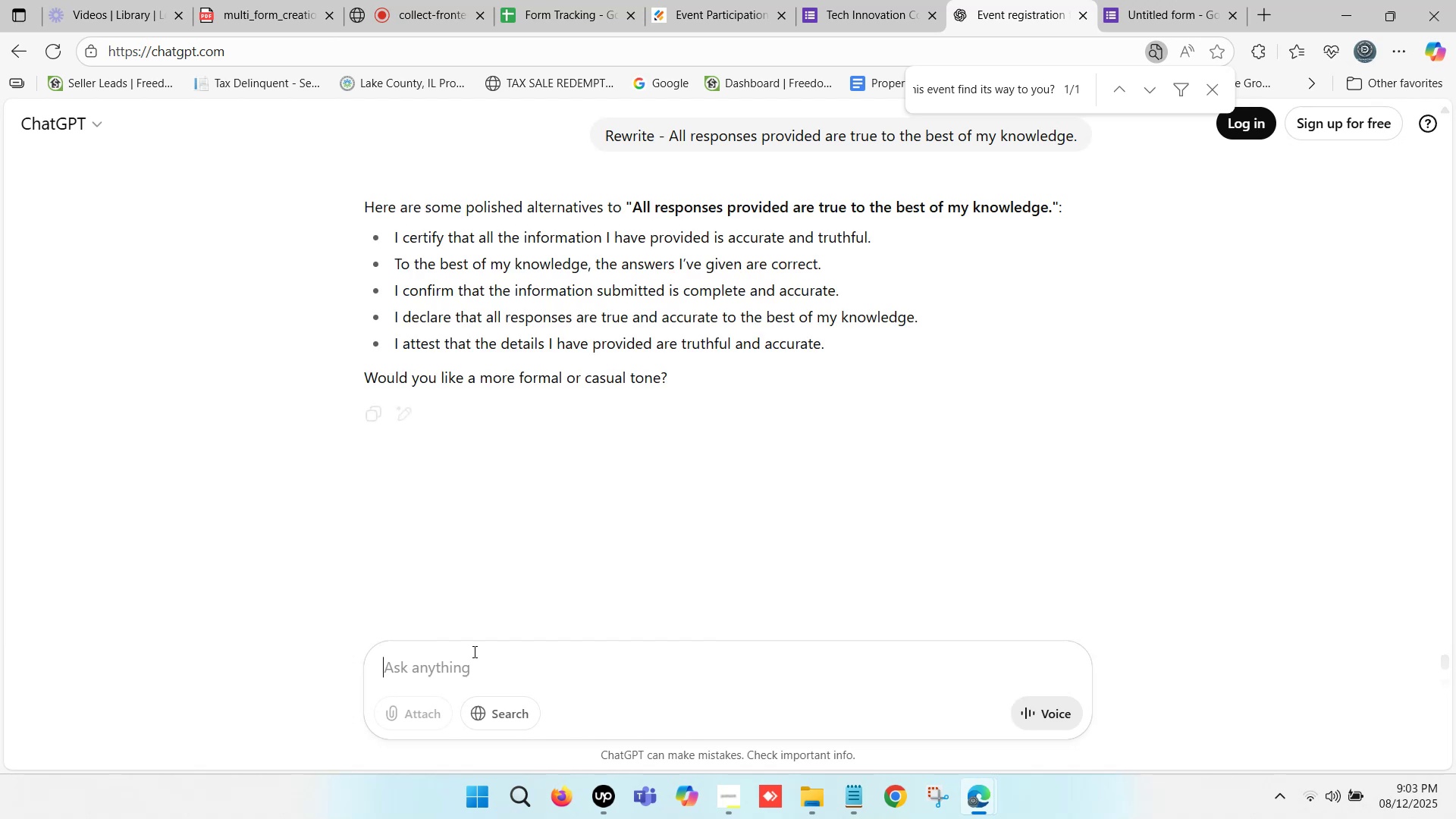 
left_click_drag(start_coordinate=[394, 234], to_coordinate=[874, 237])
 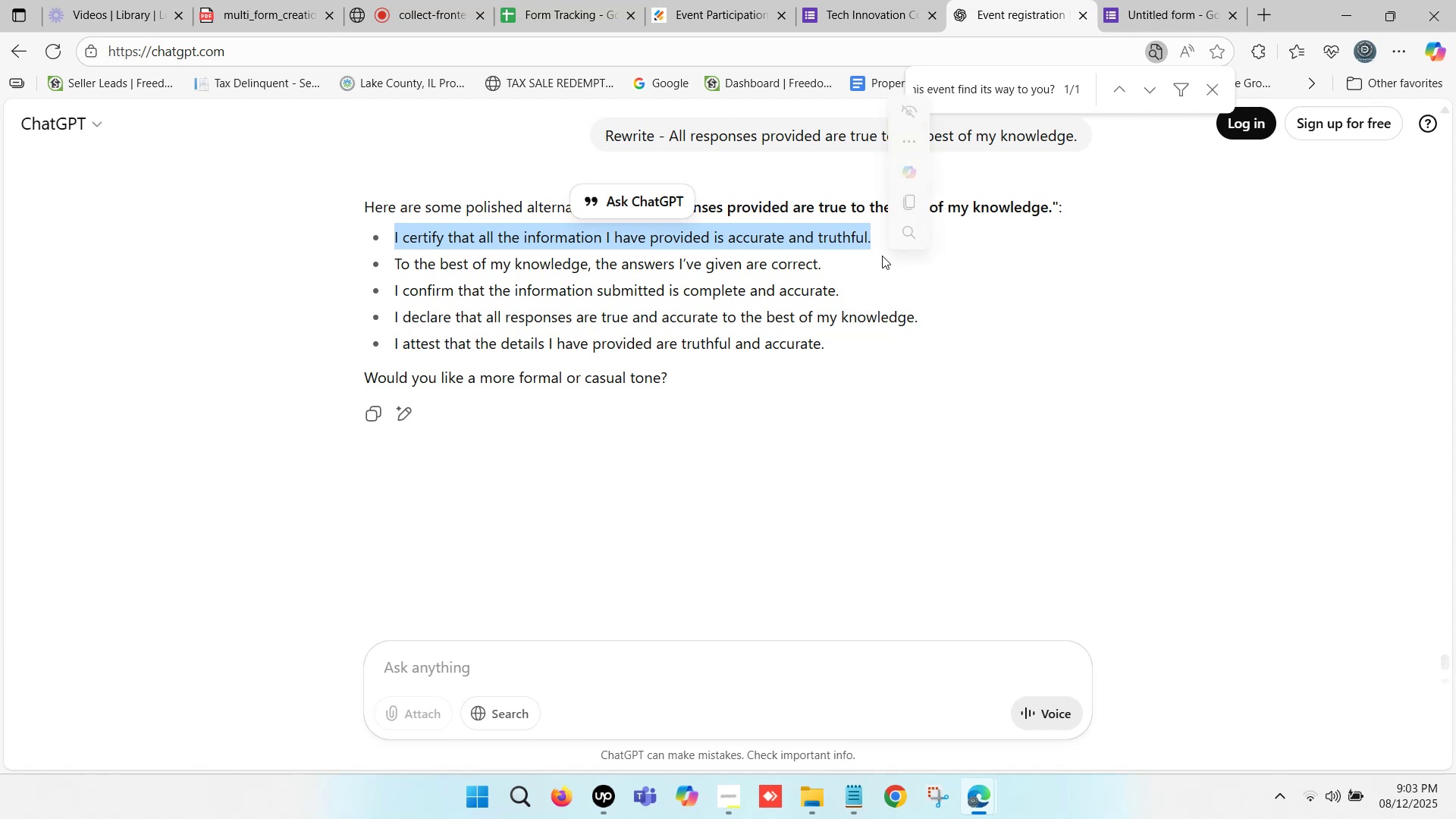 
key(Control+C)
 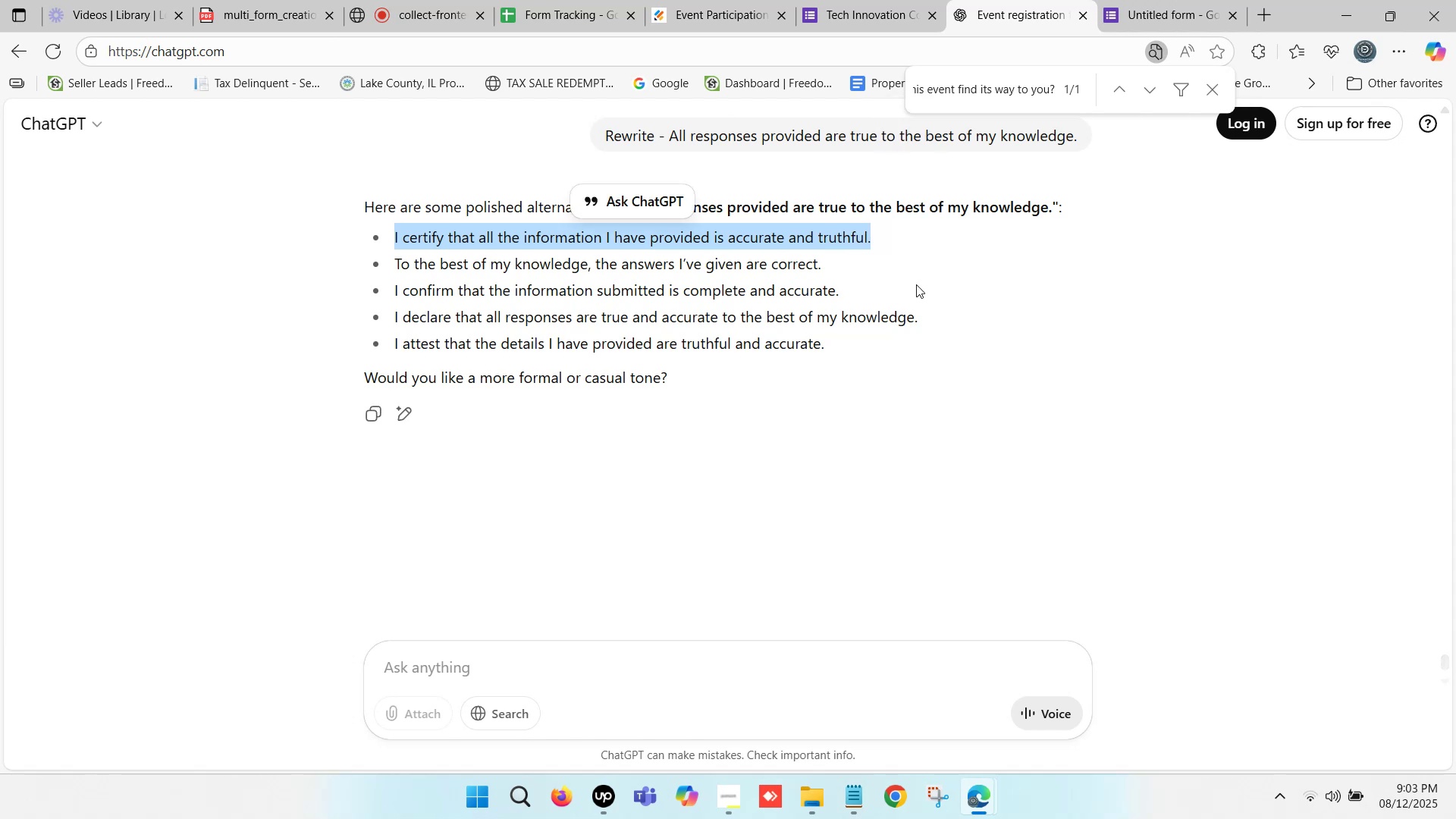 
left_click([1160, 0])
 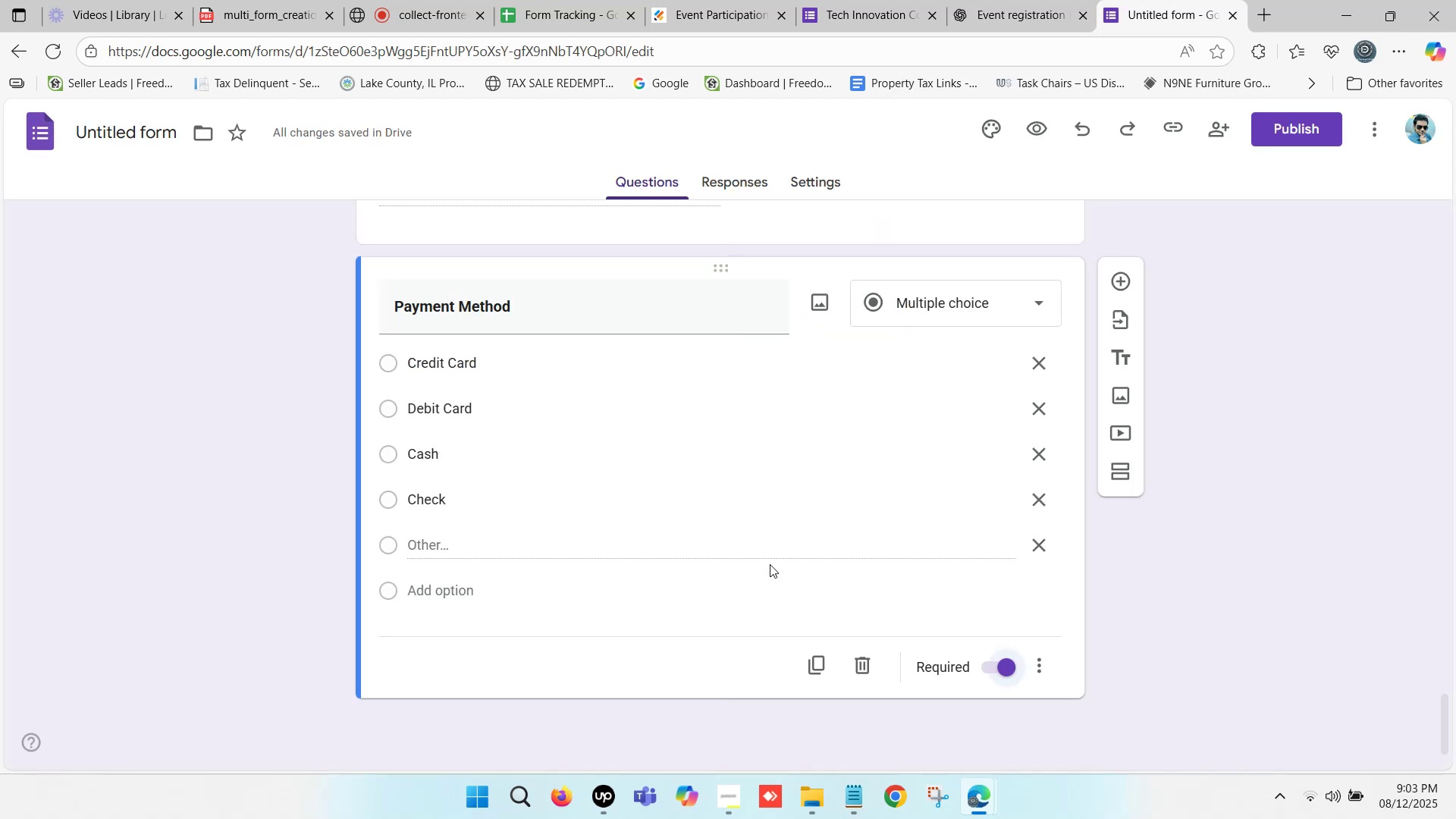 
scroll: coordinate [707, 517], scroll_direction: down, amount: 3.0
 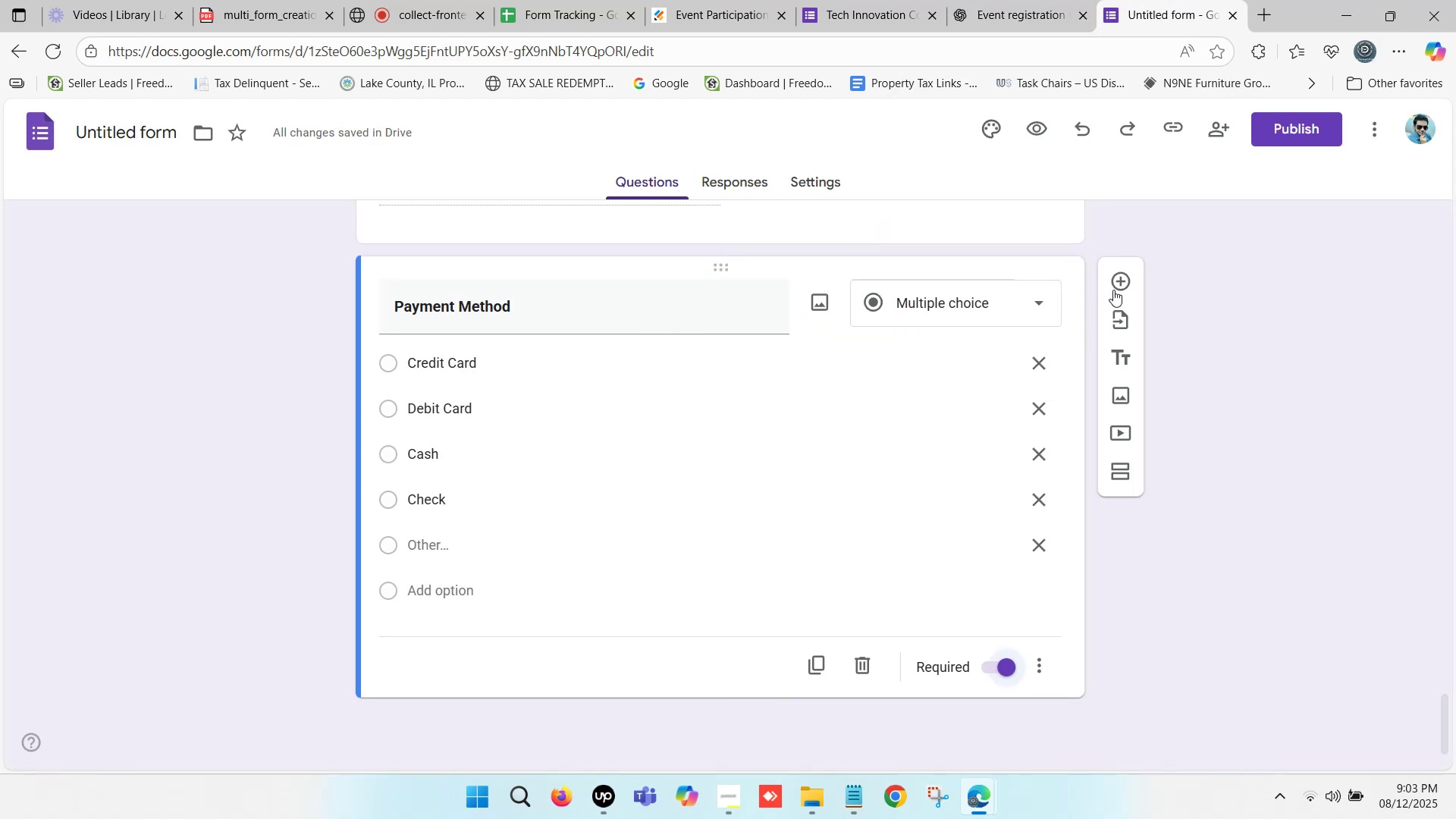 
left_click([1120, 280])
 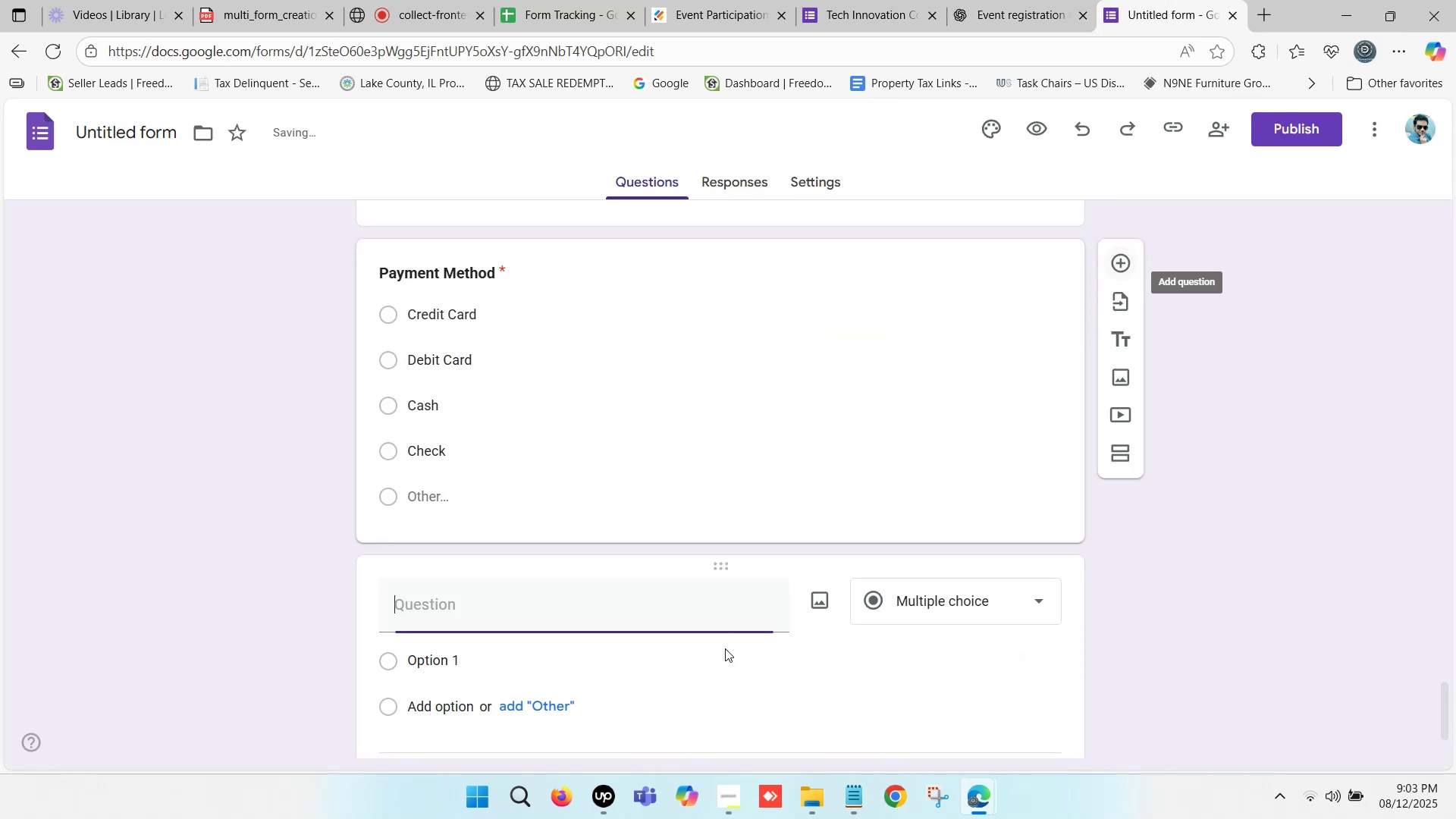 
scroll: coordinate [540, 610], scroll_direction: down, amount: 2.0
 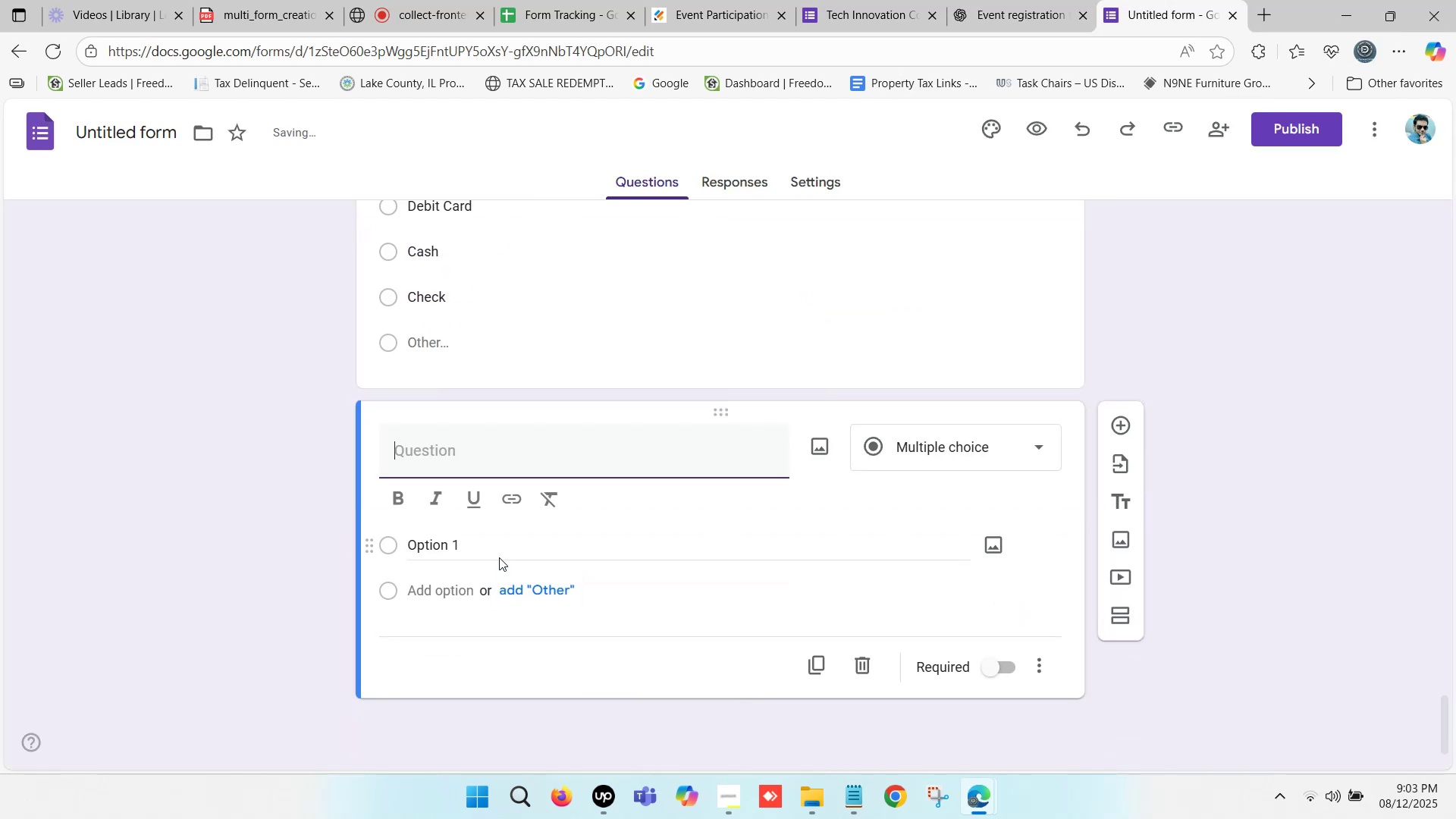 
key(Control+ControlLeft)
 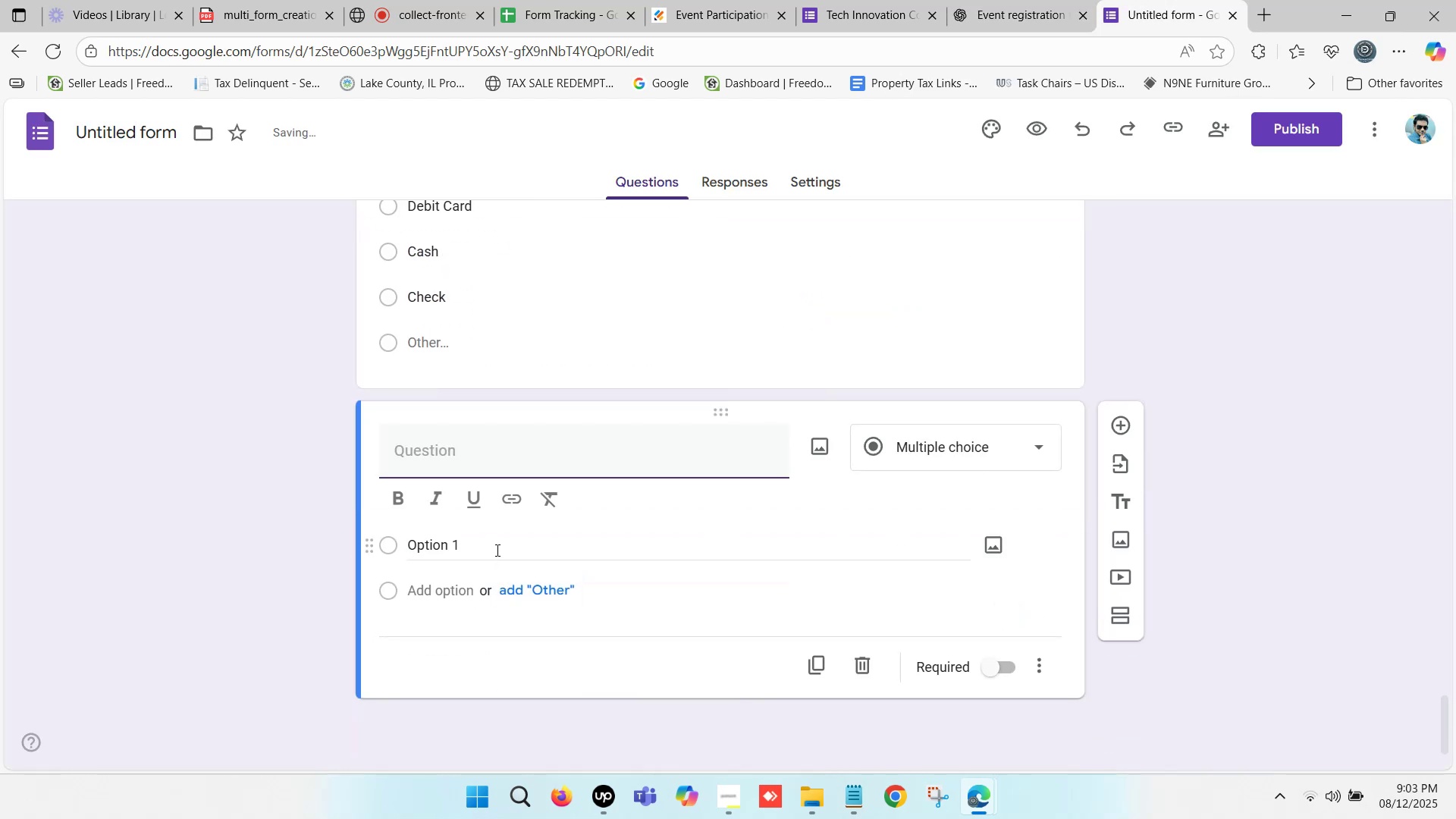 
key(Control+V)
 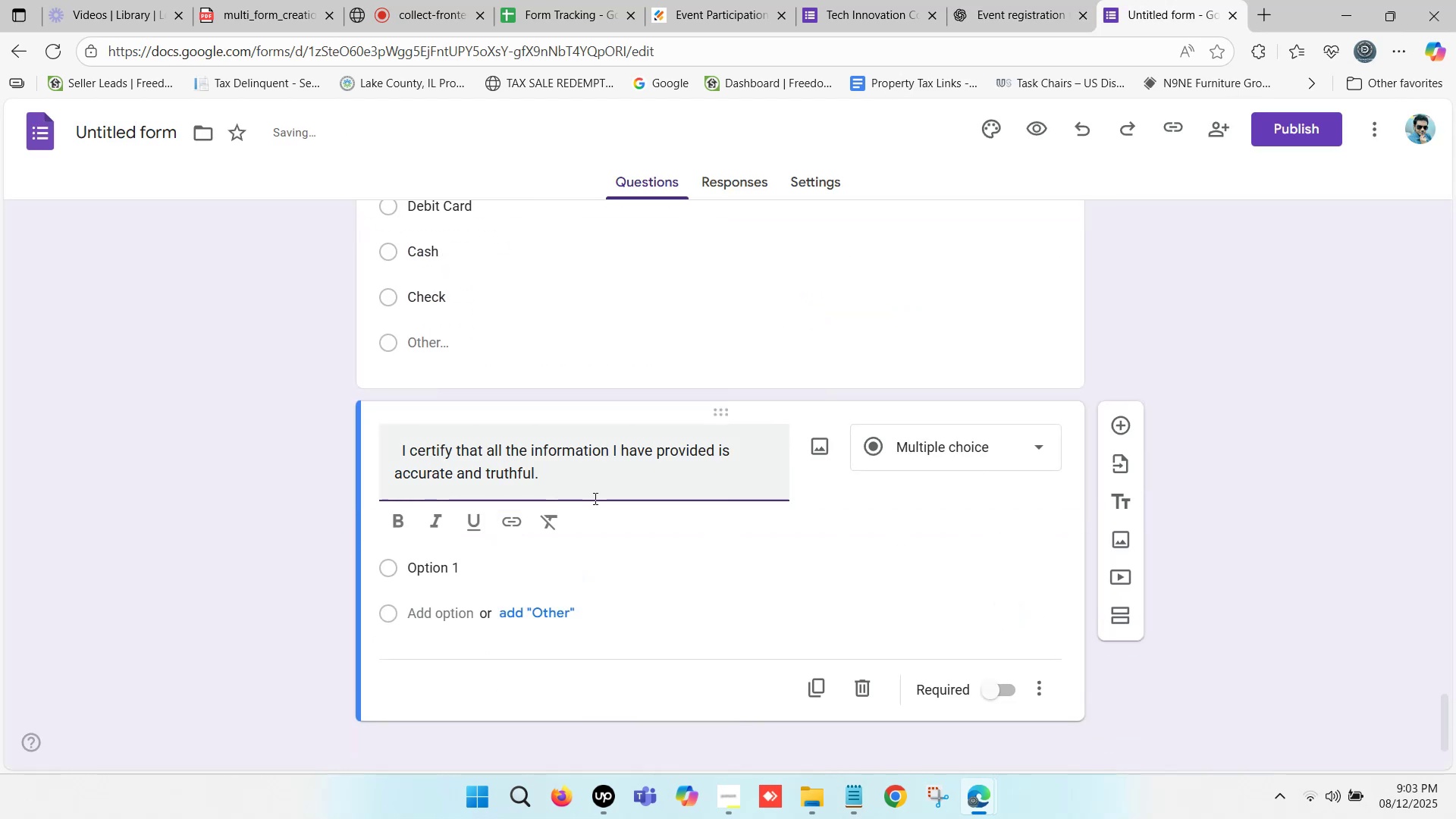 
left_click_drag(start_coordinate=[575, 477], to_coordinate=[601, 477])
 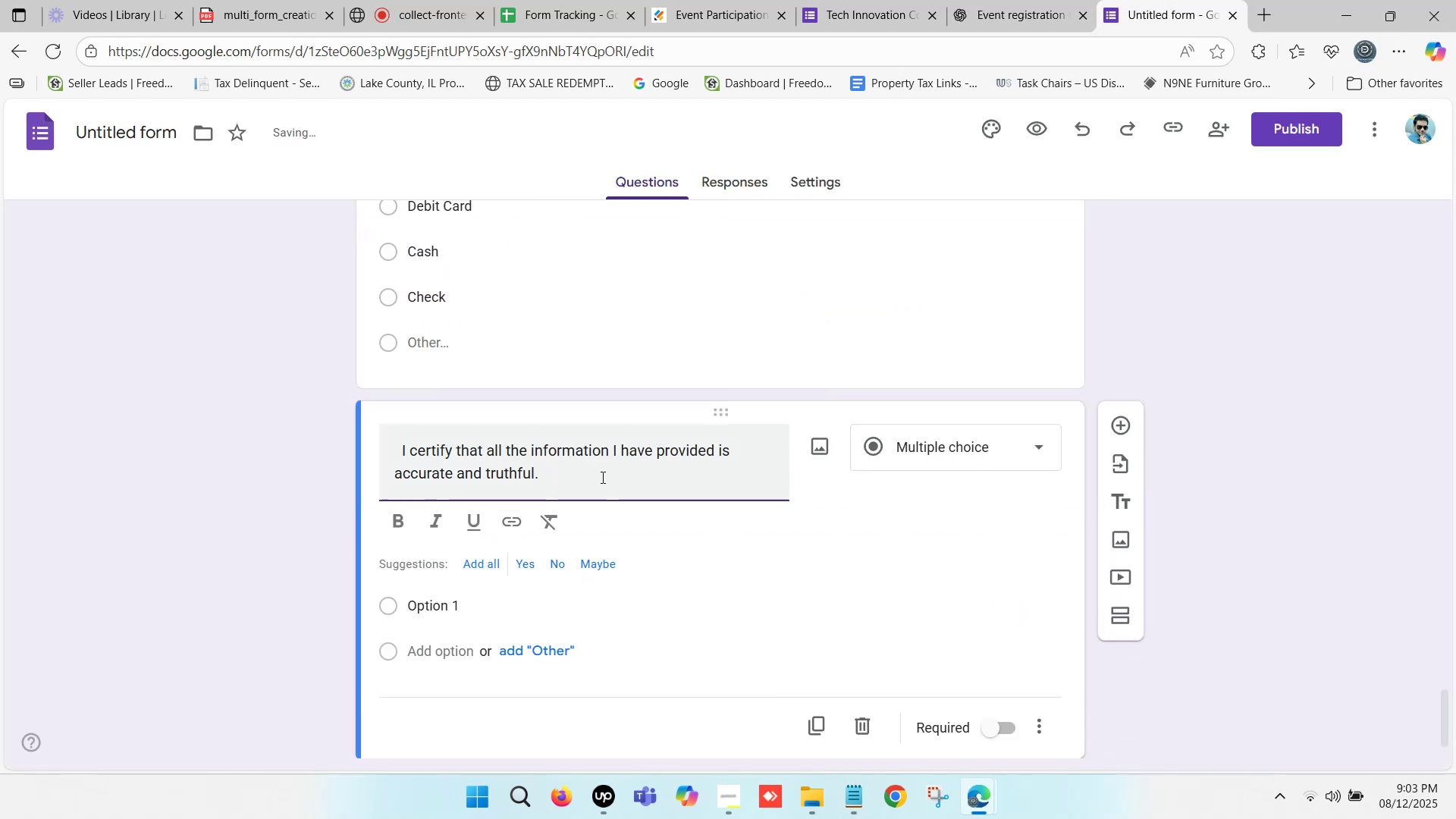 
key(Backspace)
 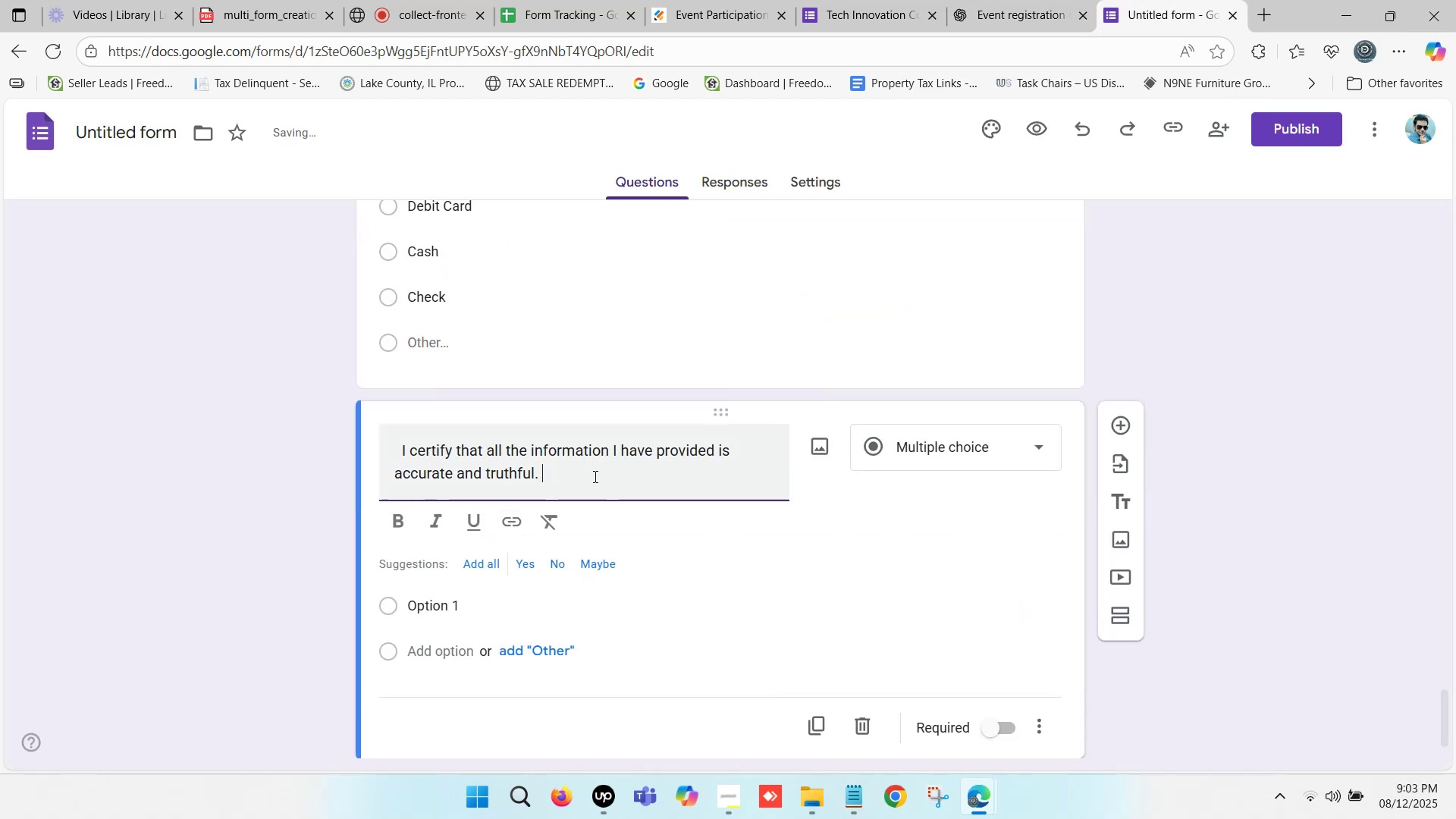 
key(Backspace)
 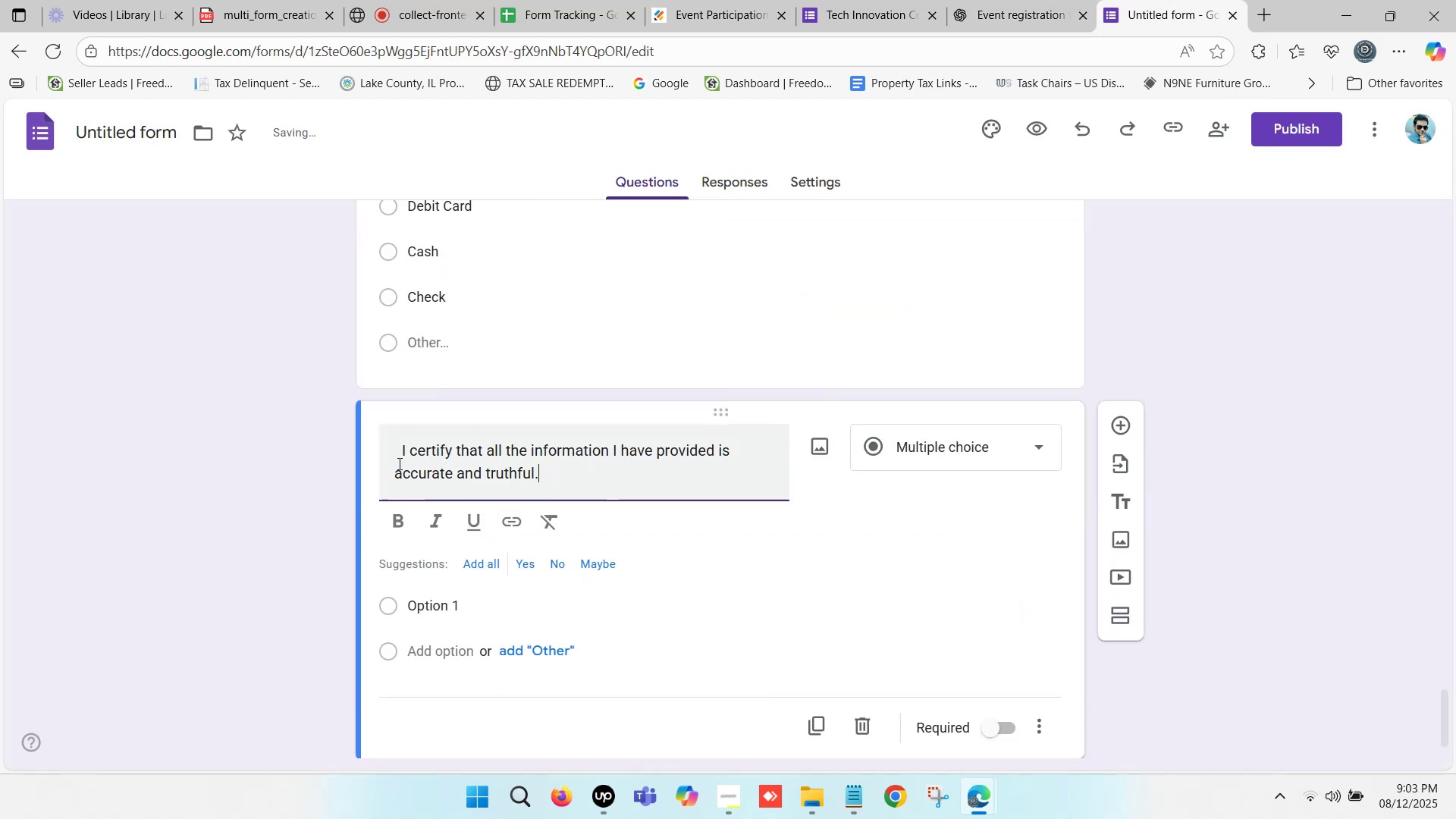 
left_click_drag(start_coordinate=[400, 445], to_coordinate=[339, 449])
 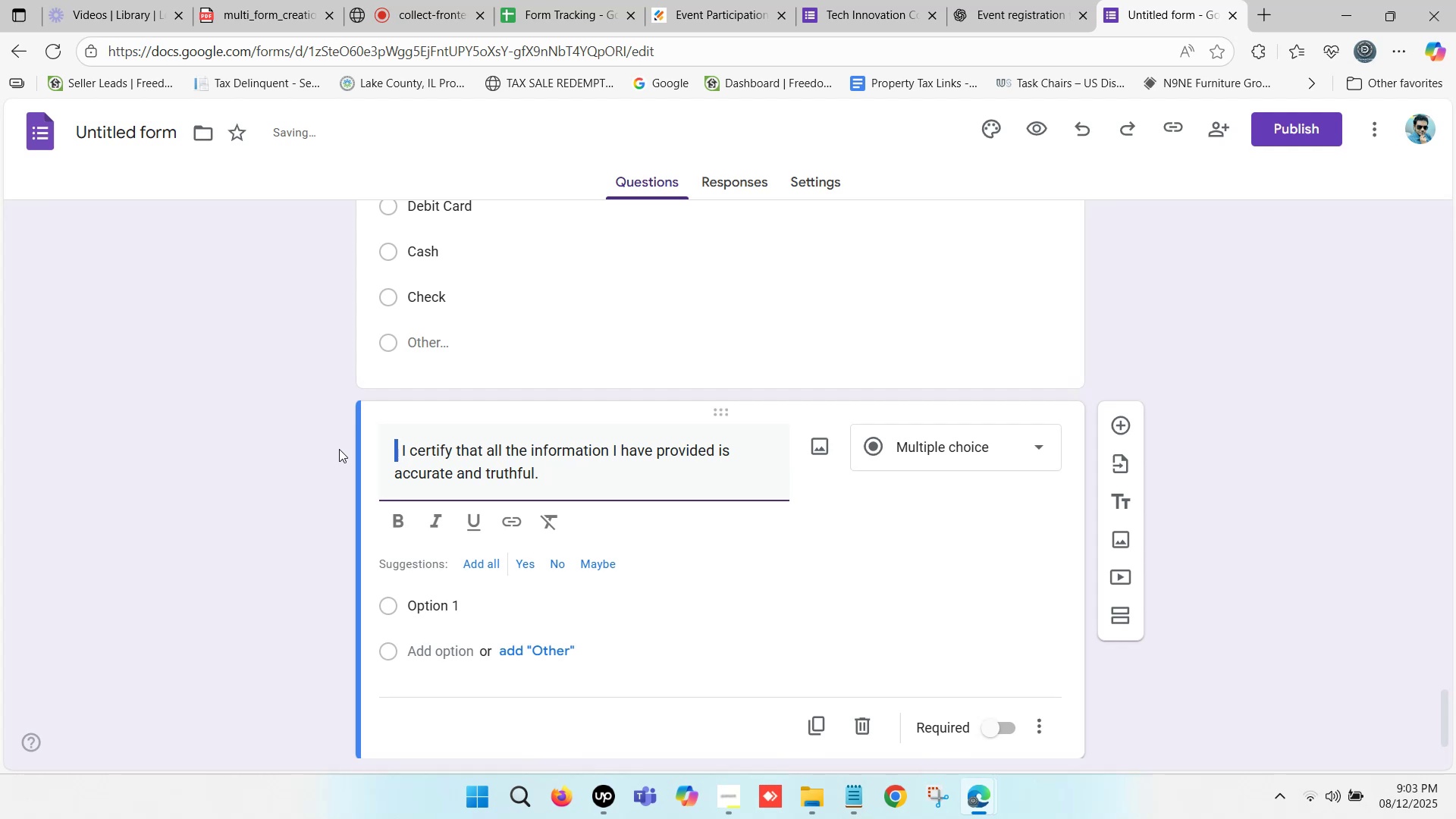 
key(Delete)
 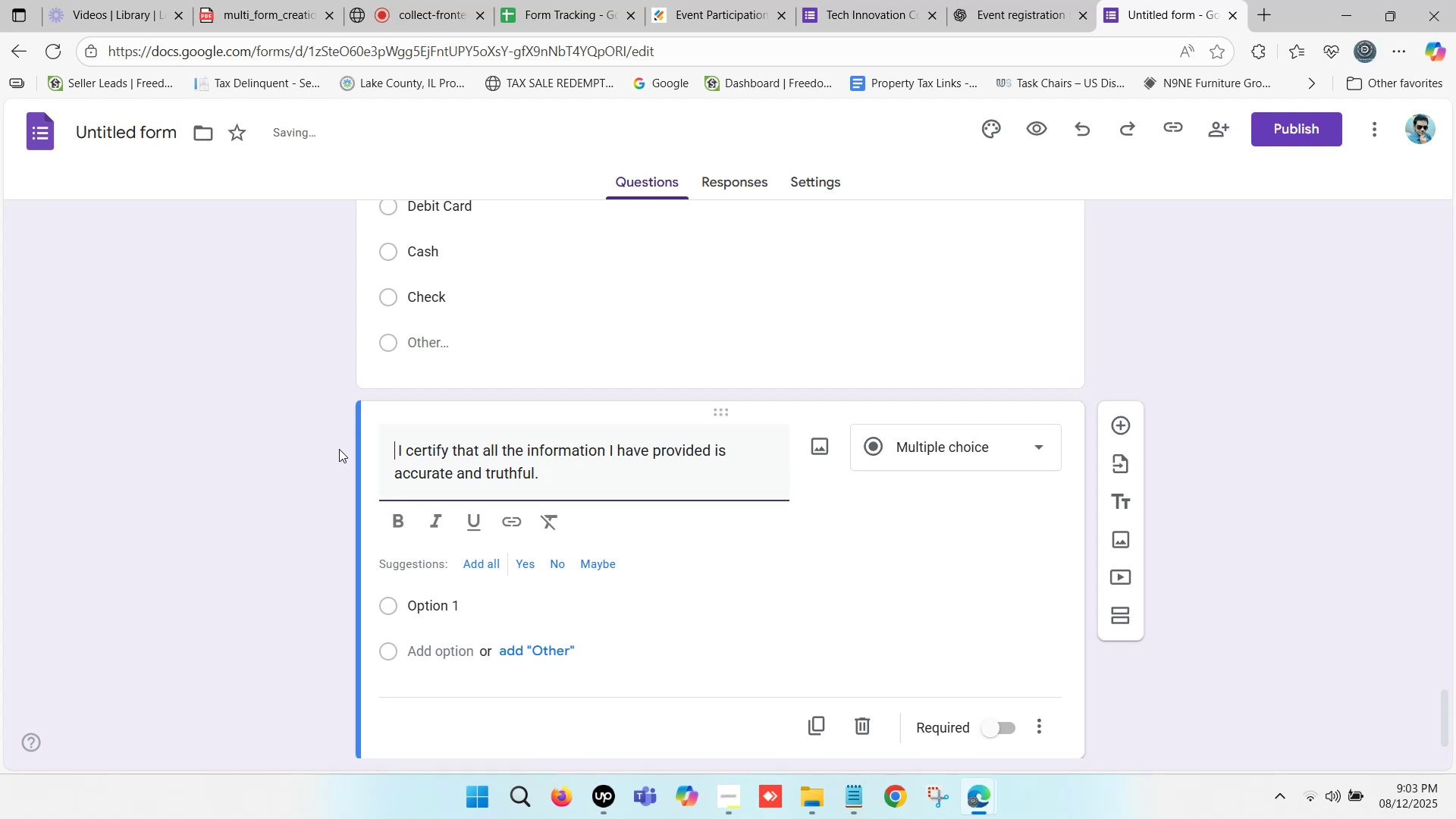 
key(Delete)
 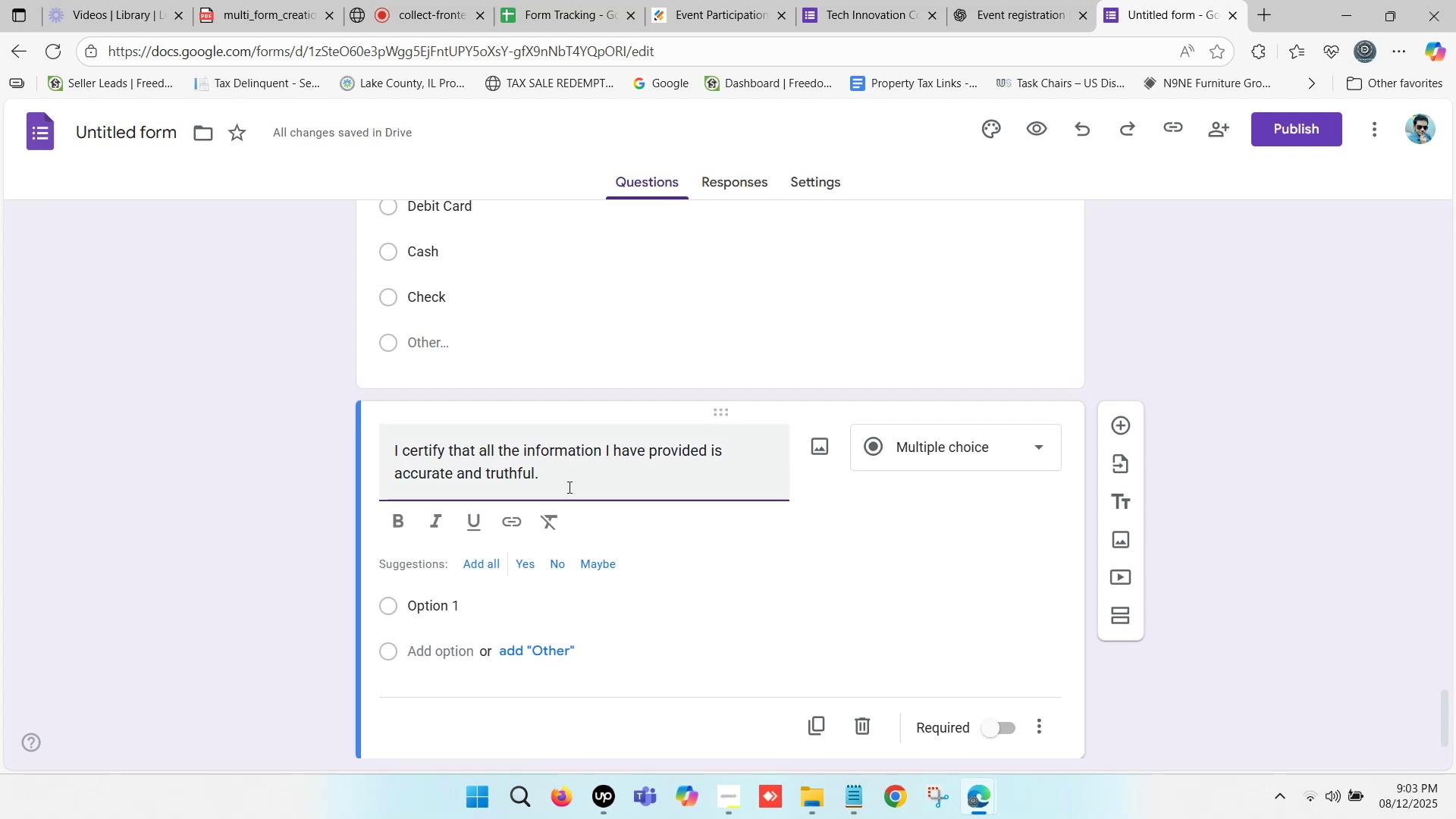 
left_click_drag(start_coordinate=[587, 491], to_coordinate=[626, 491])
 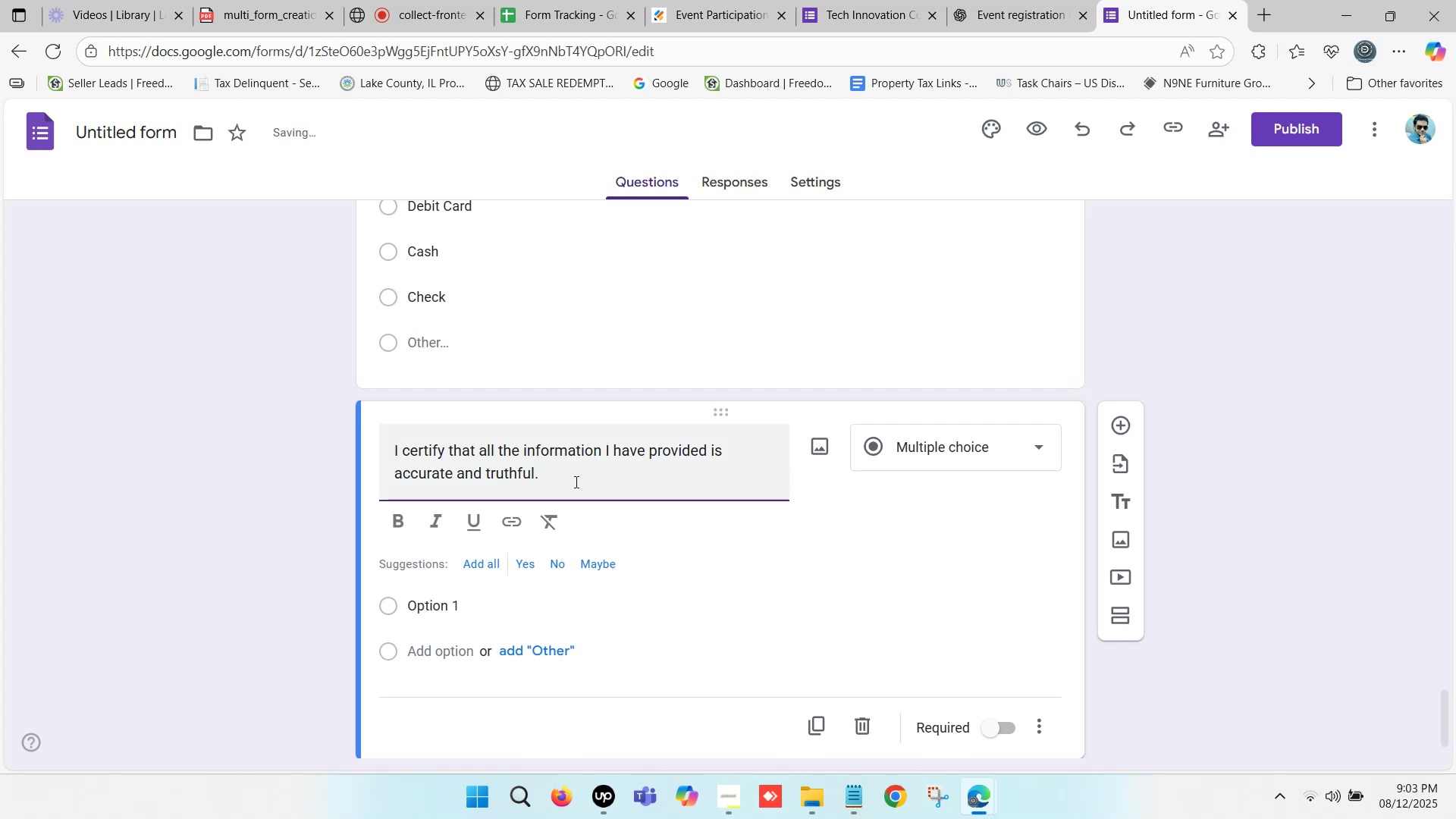 
left_click_drag(start_coordinate=[560, 477], to_coordinate=[387, 453])
 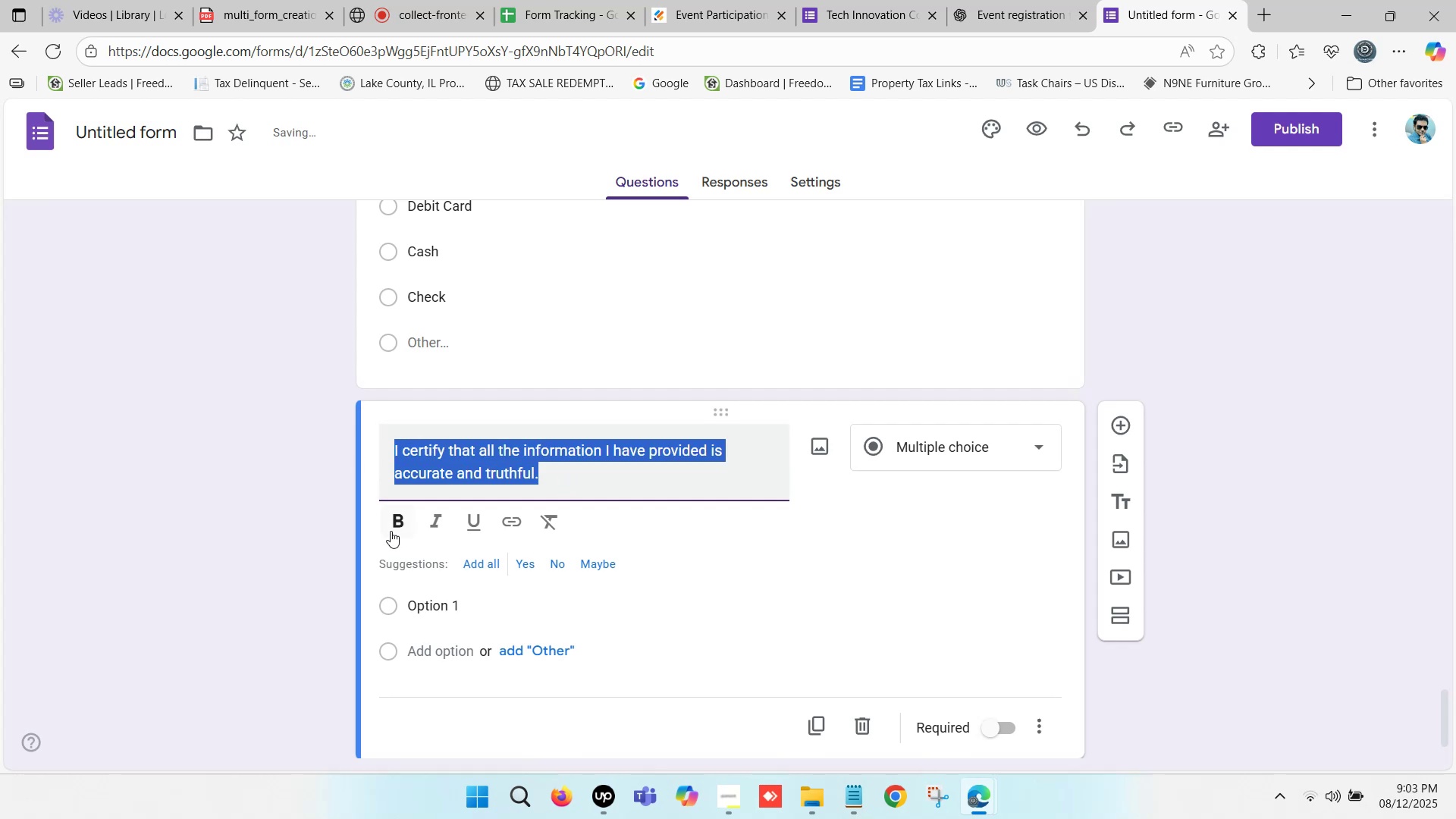 
left_click([397, 523])
 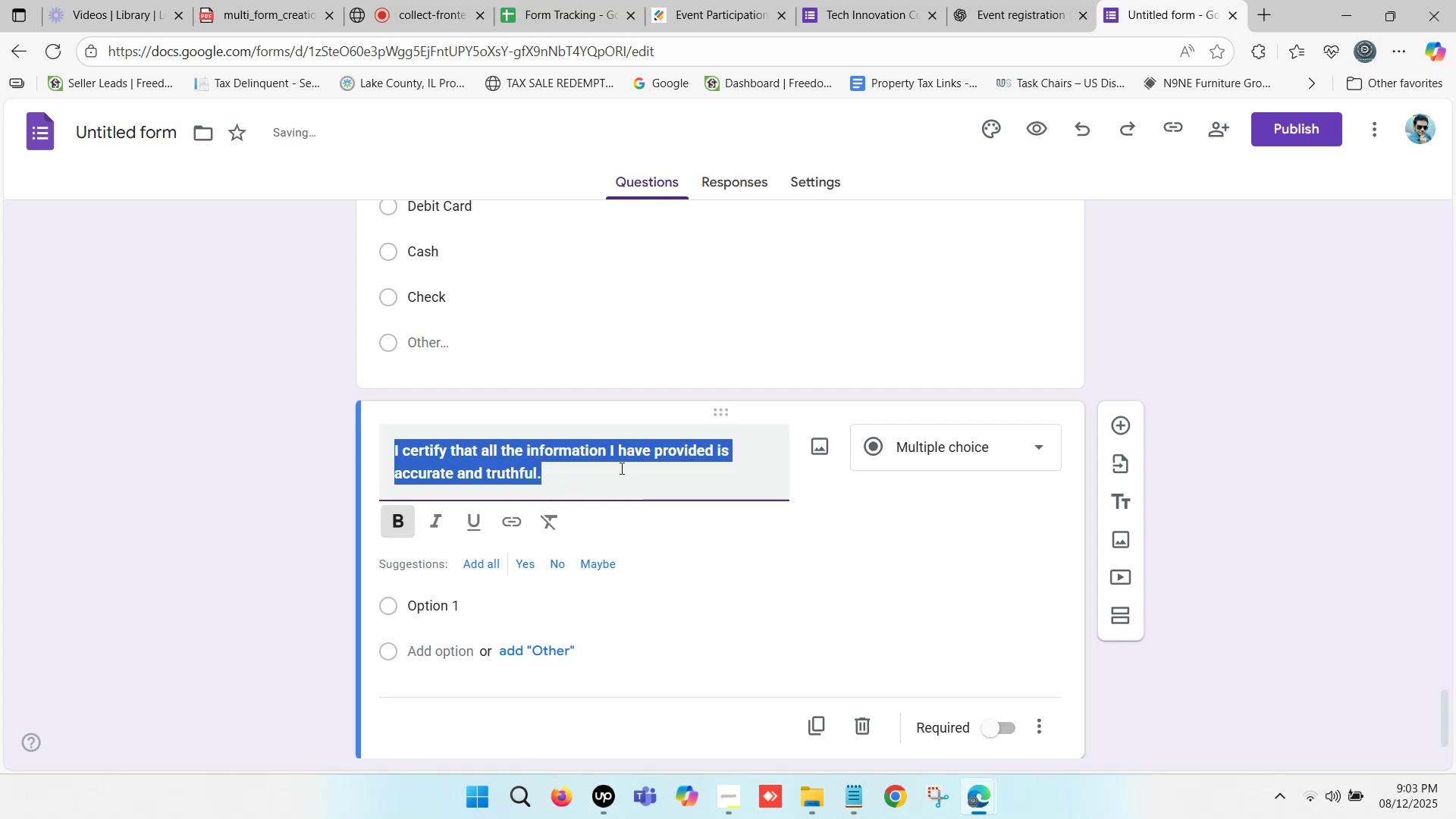 
scroll: coordinate [617, 466], scroll_direction: down, amount: 1.0
 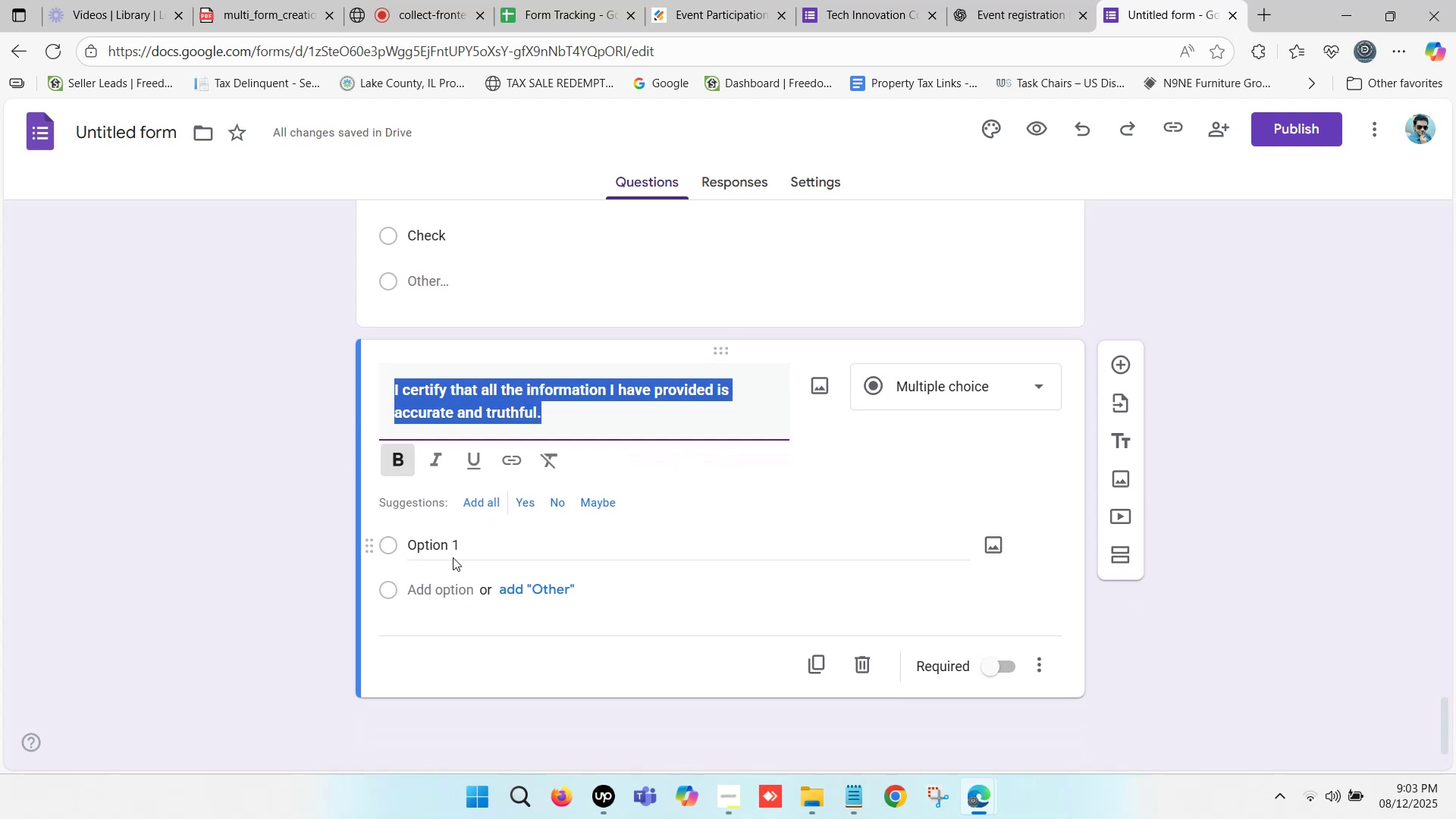 
left_click([446, 544])
 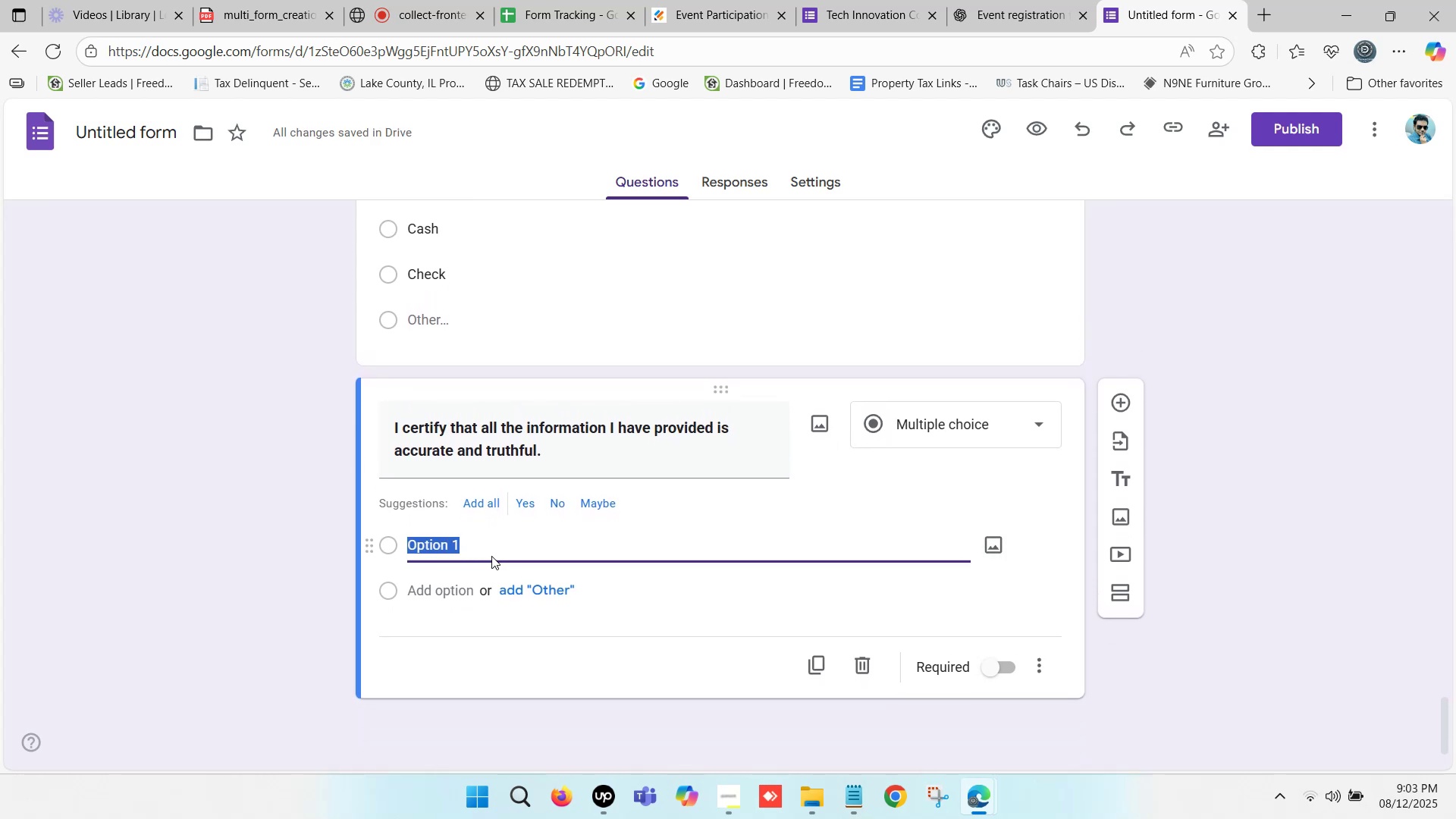 
type(Yes)
 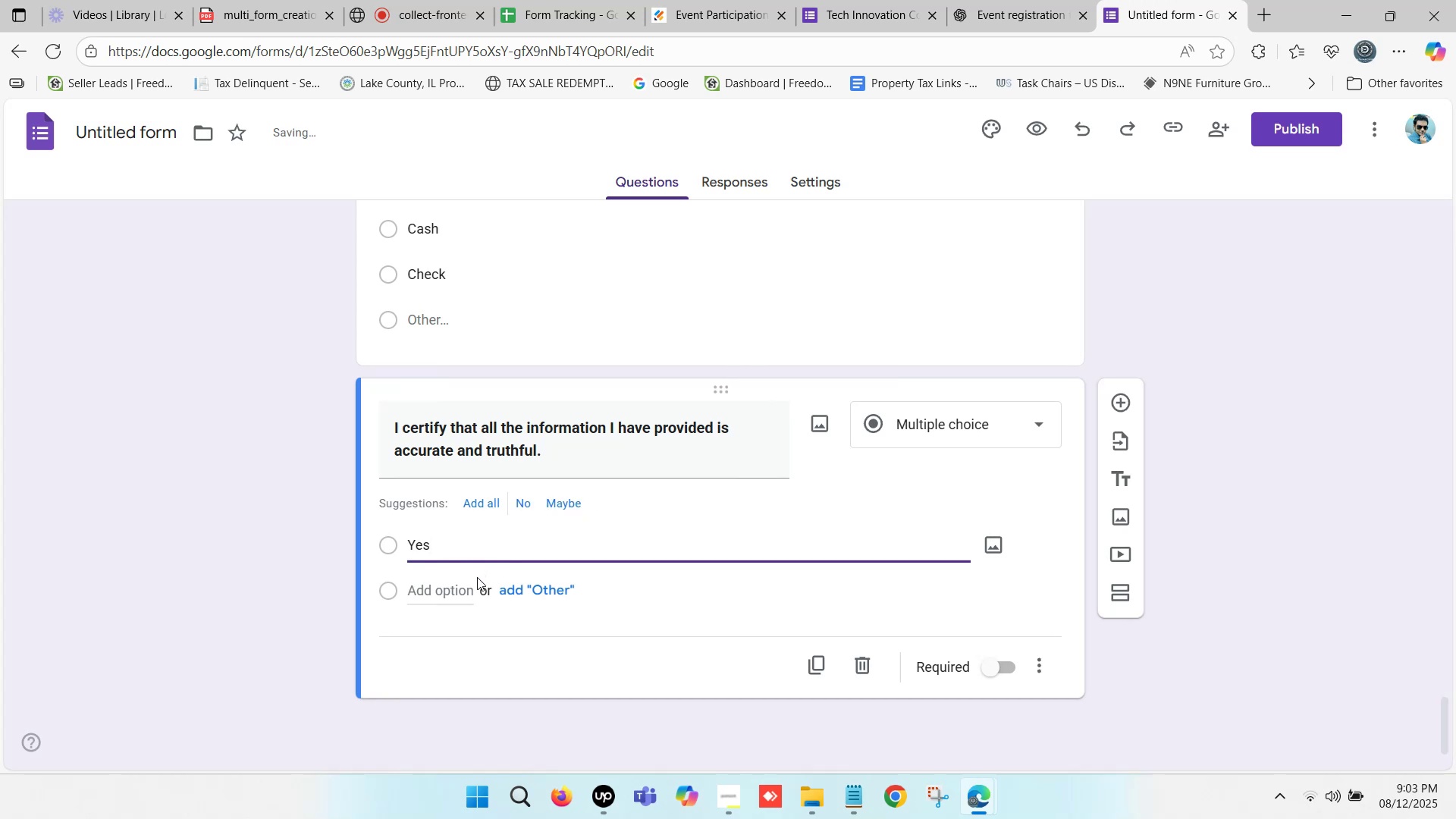 
left_click([473, 586])
 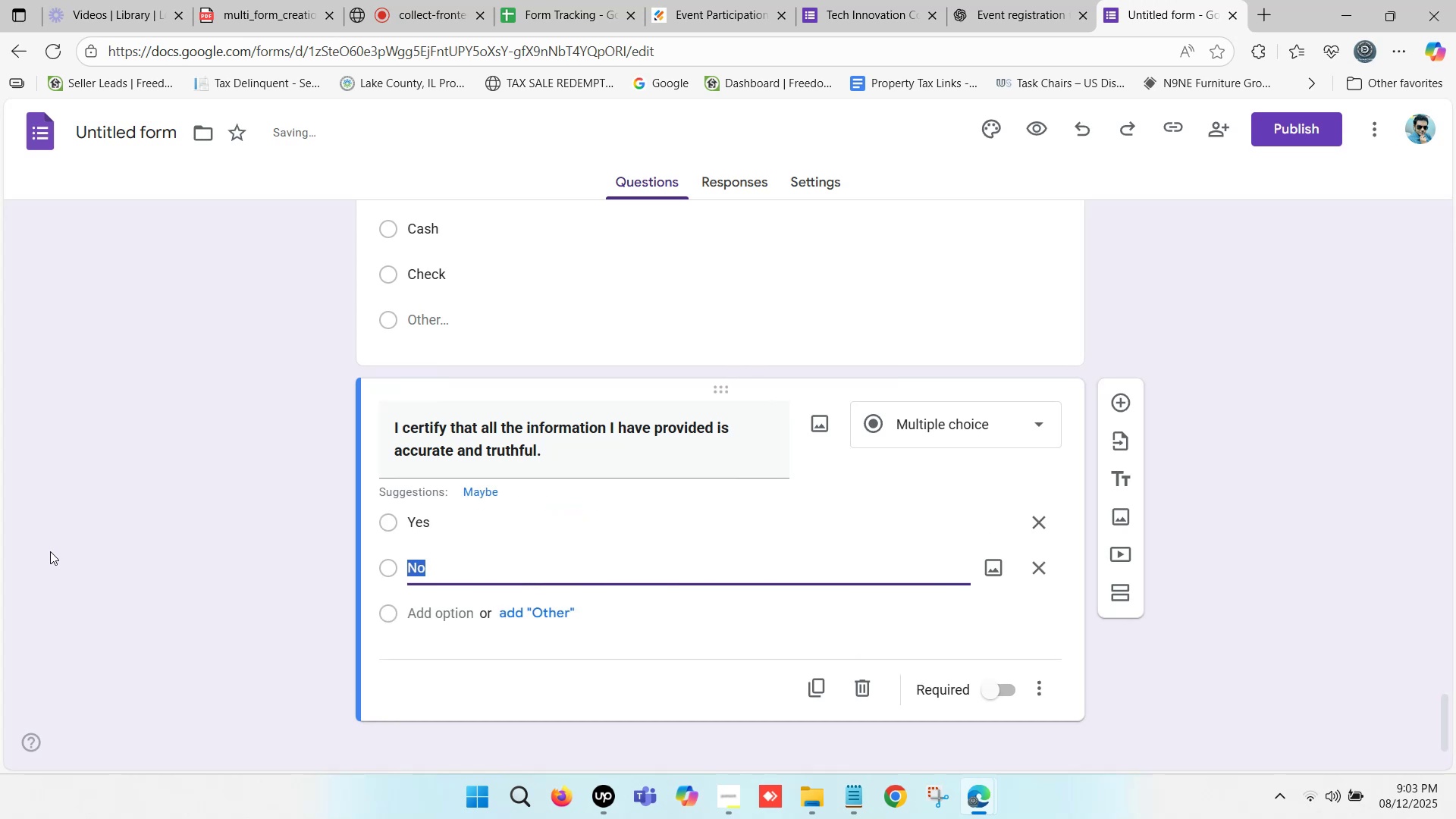 
left_click([256, 532])
 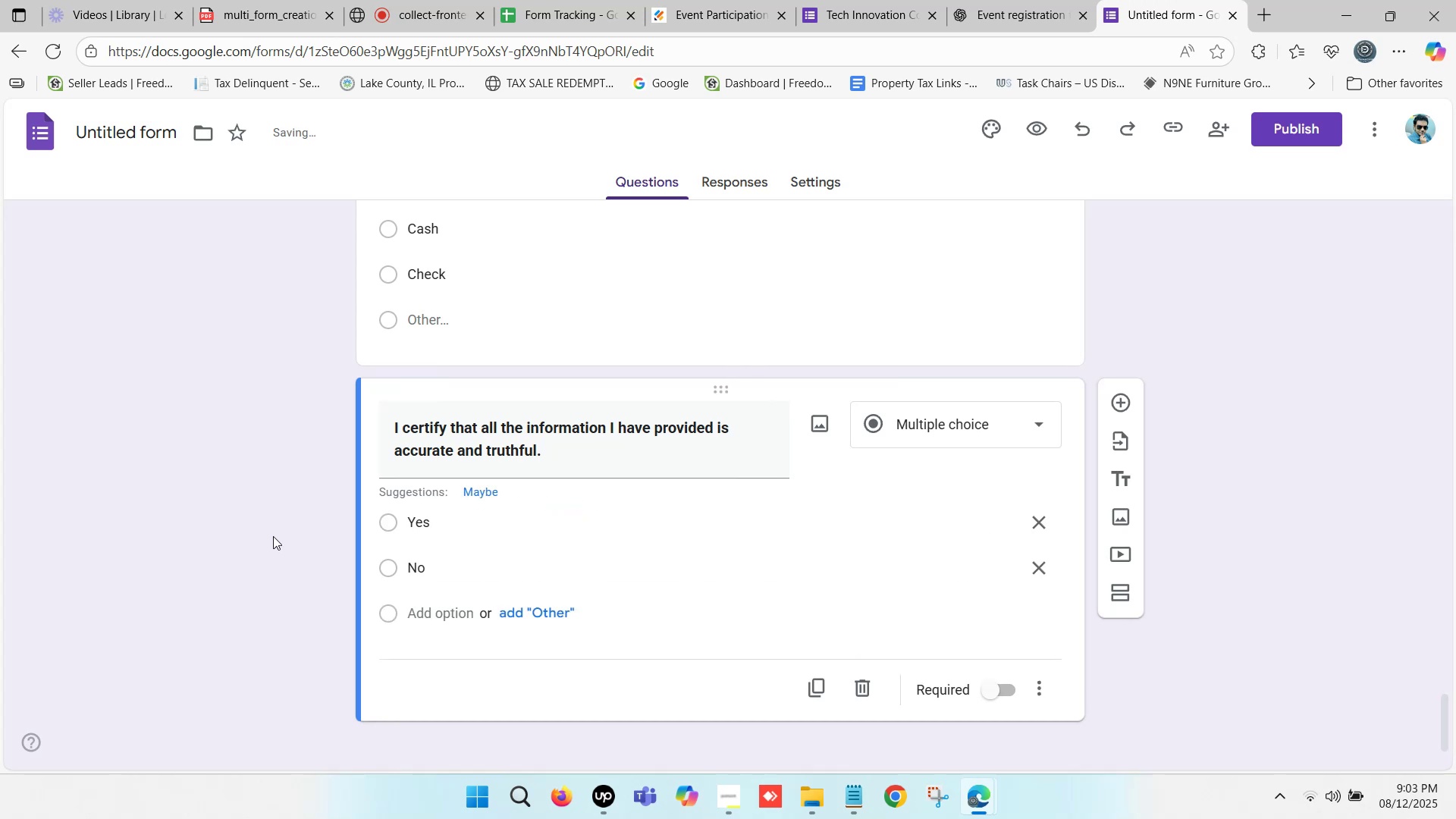 
scroll: coordinate [792, 582], scroll_direction: down, amount: 2.0
 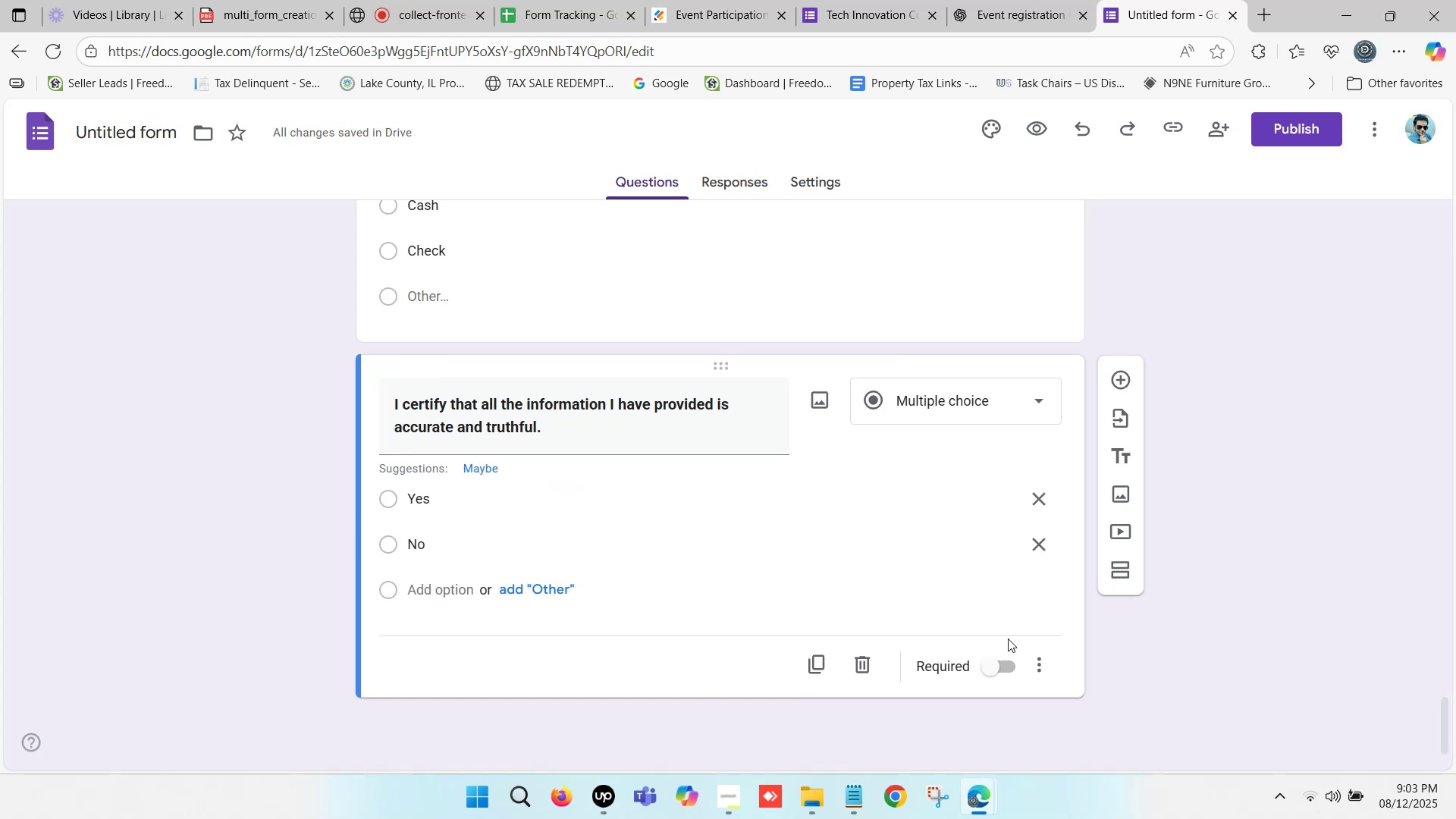 
left_click([993, 667])
 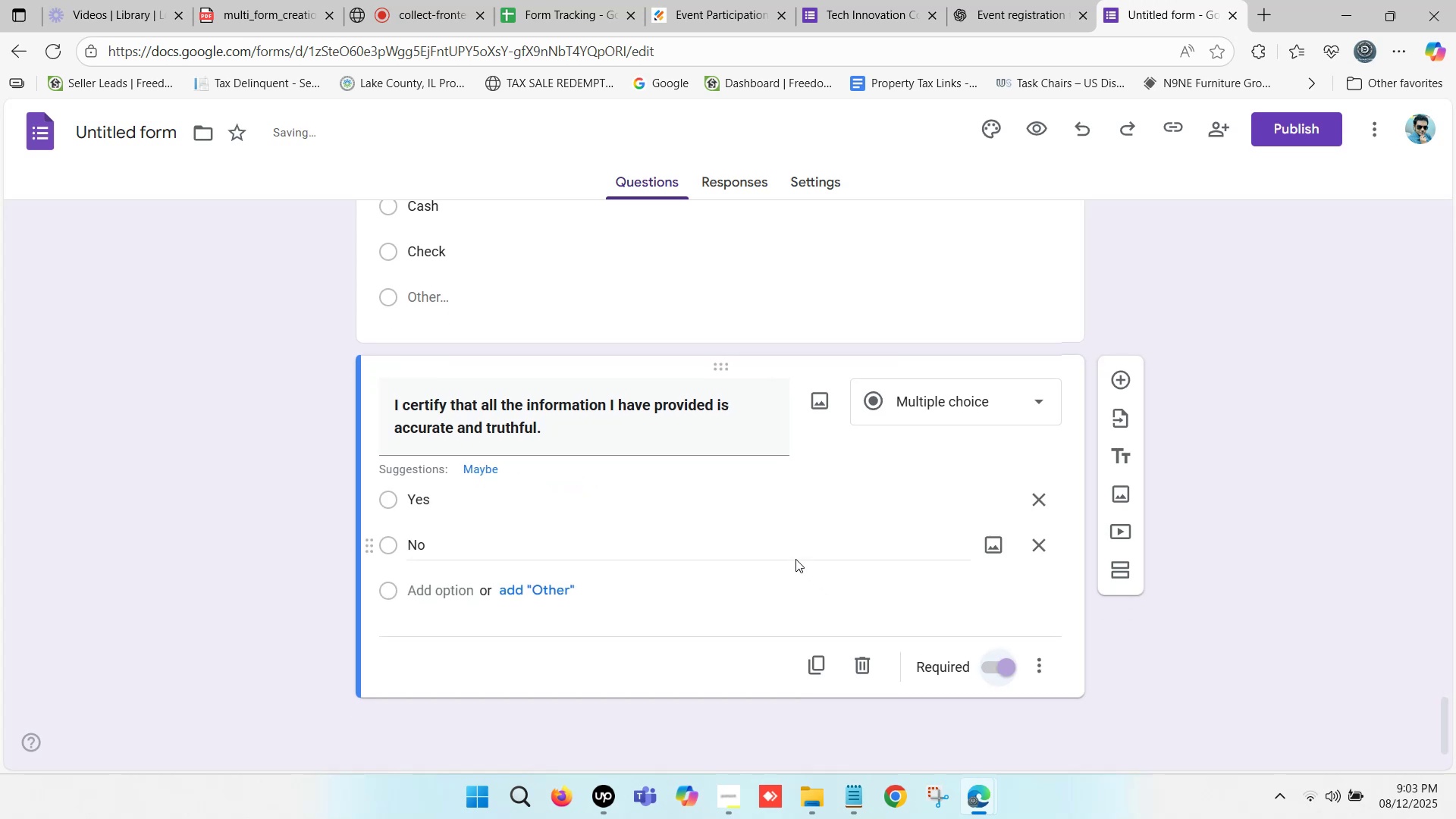 
scroll: coordinate [777, 532], scroll_direction: up, amount: 1.0
 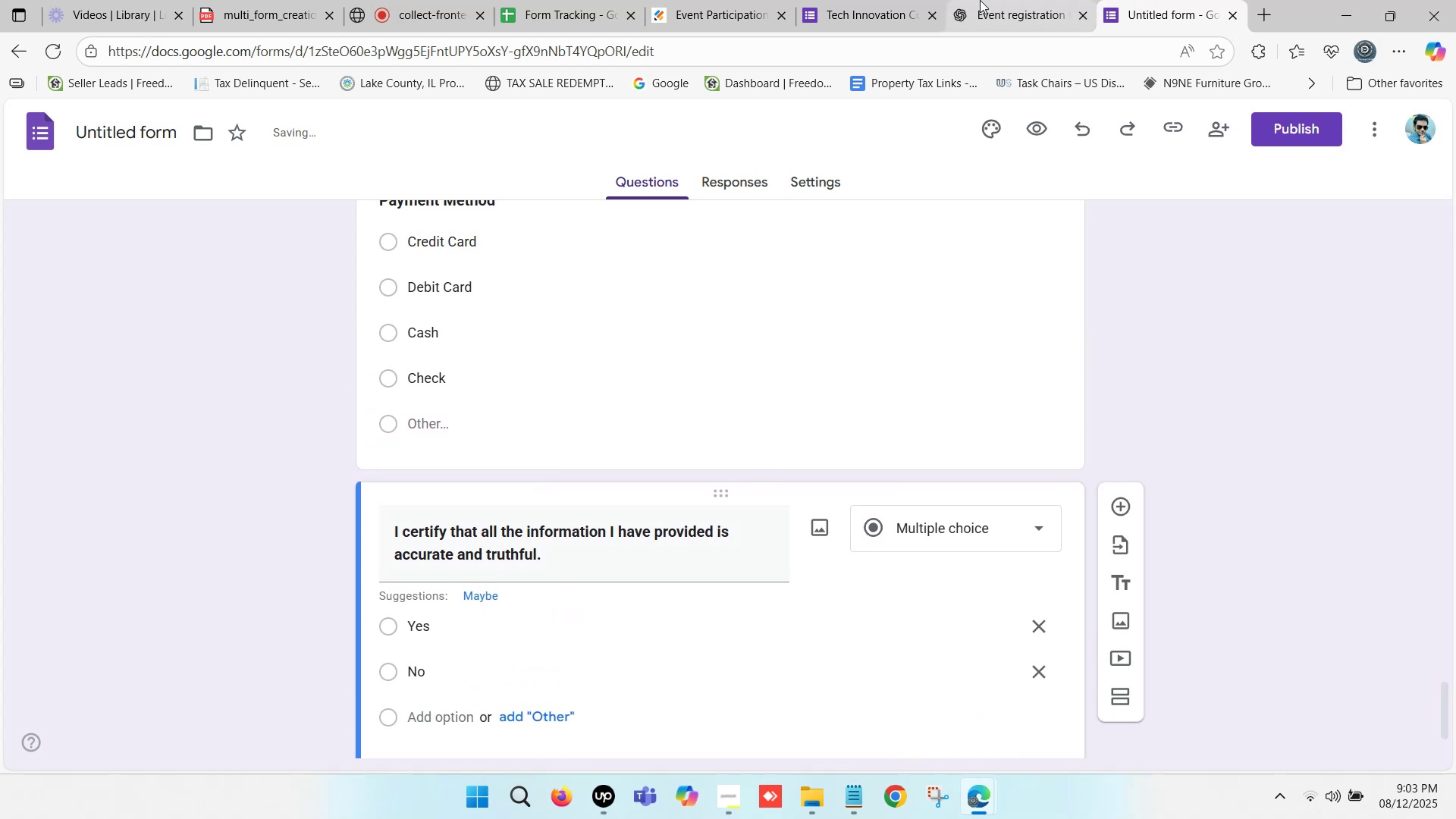 
left_click([902, 0])
 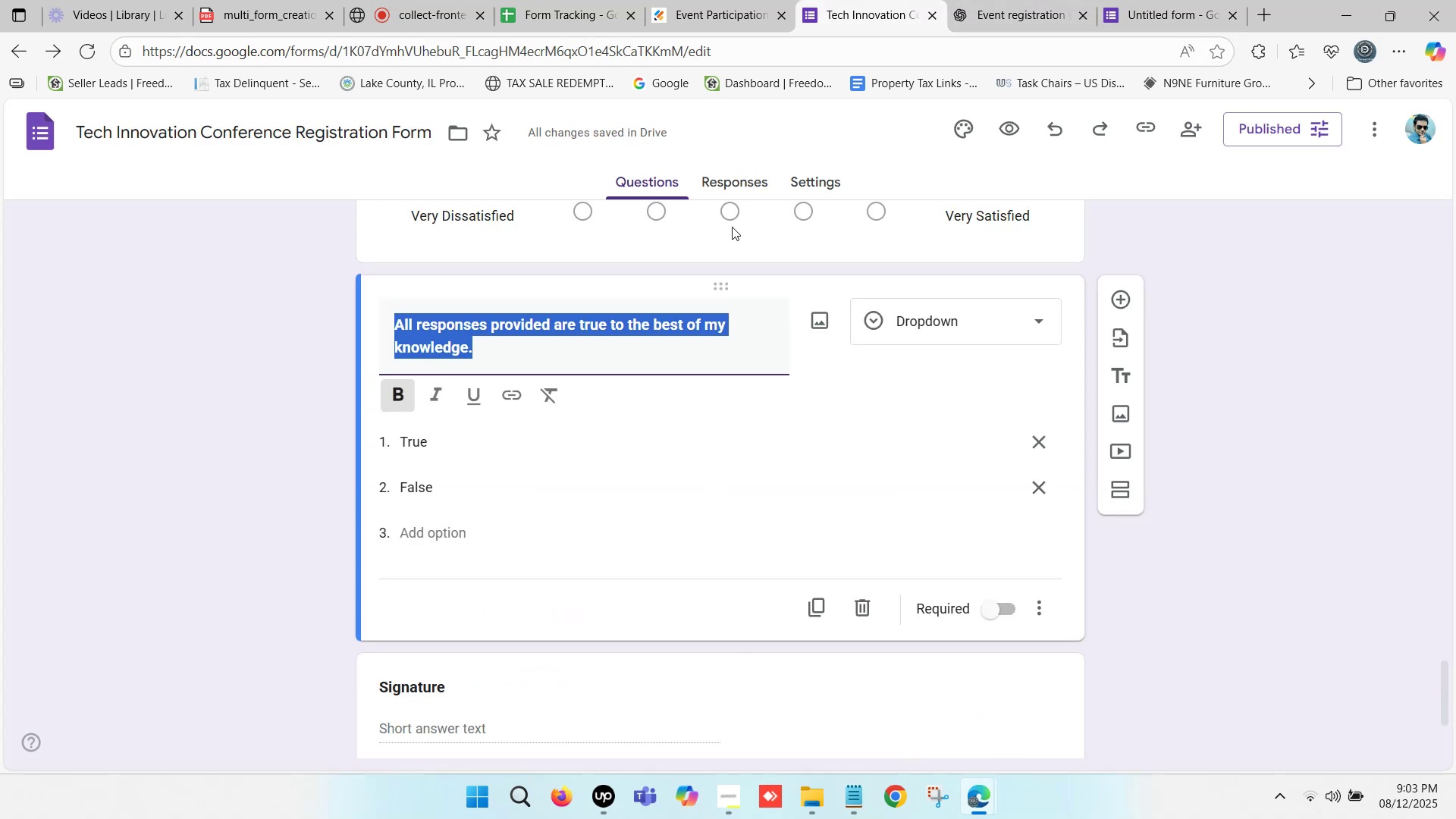 
scroll: coordinate [451, 460], scroll_direction: down, amount: 5.0
 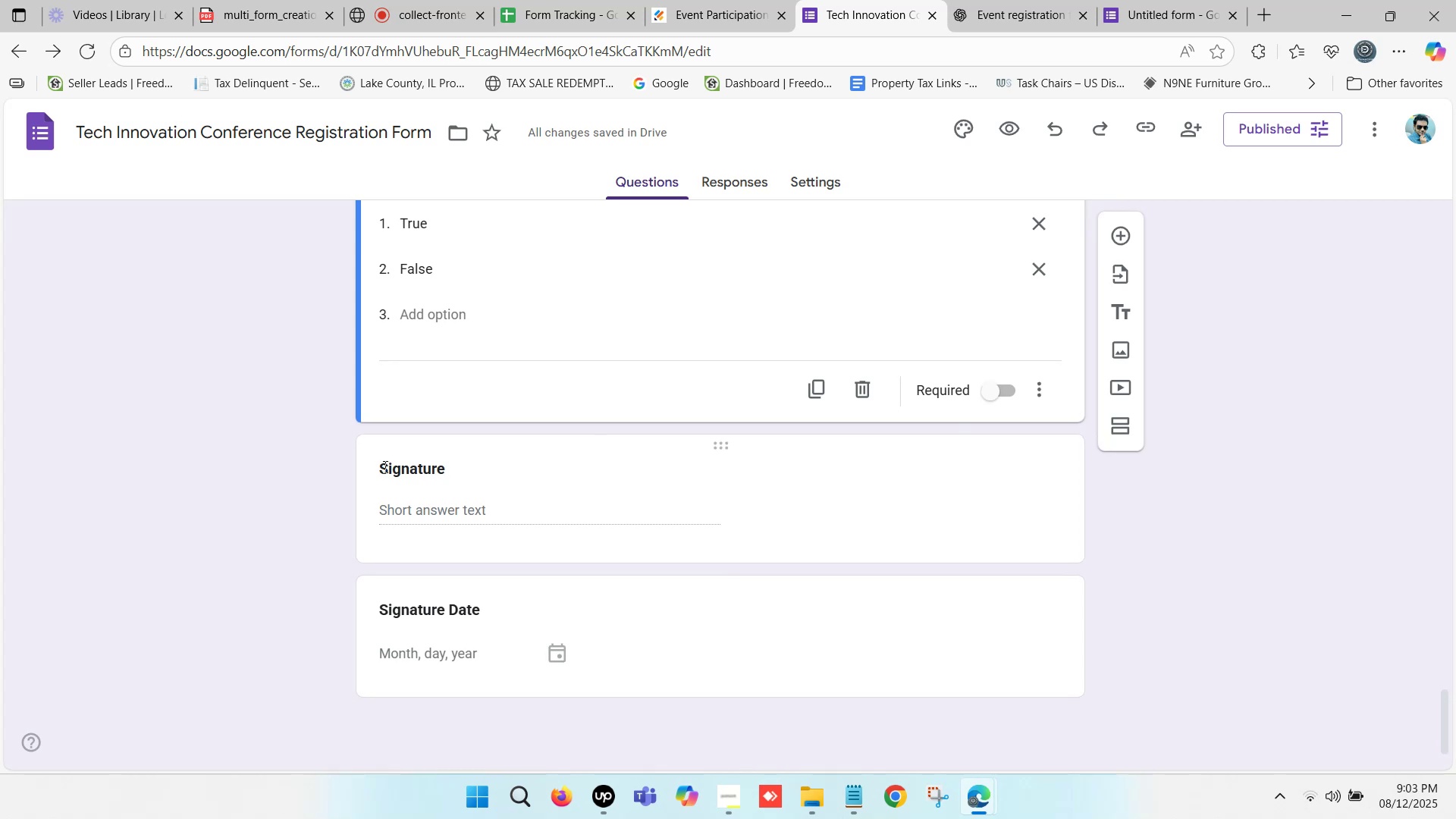 
left_click_drag(start_coordinate=[379, 462], to_coordinate=[381, 467])
 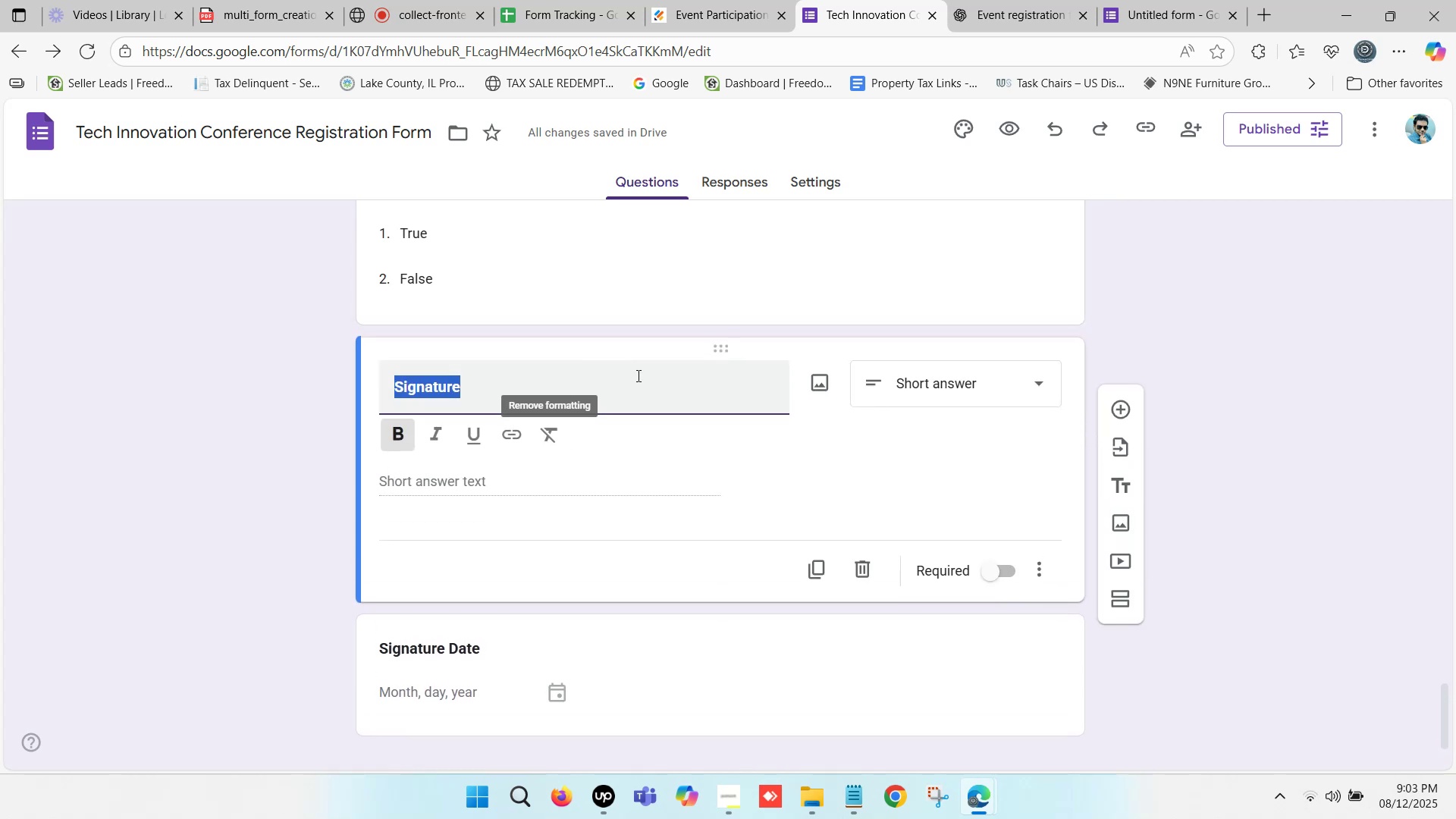 
key(Control+C)
 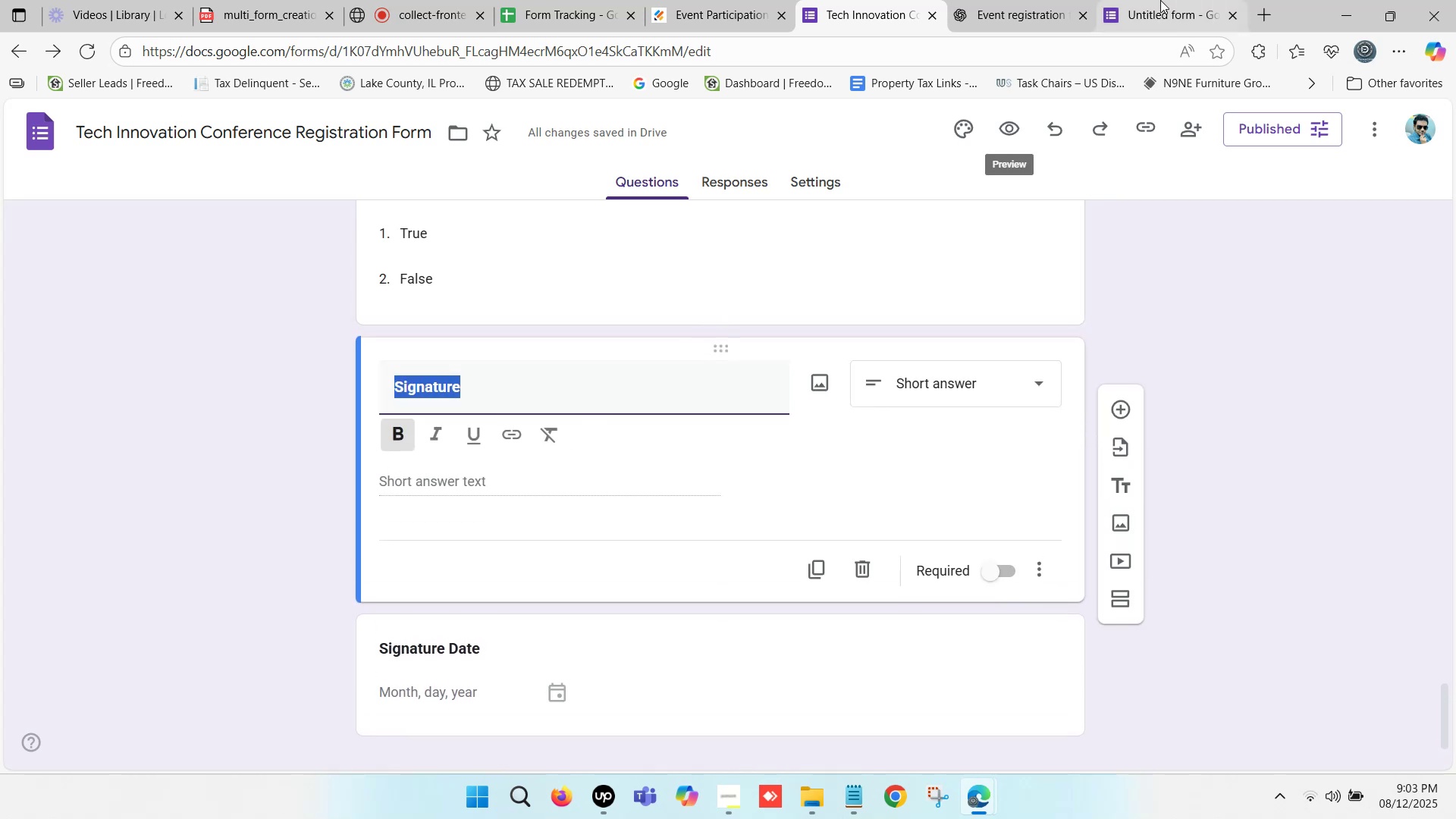 
left_click([1161, 0])
 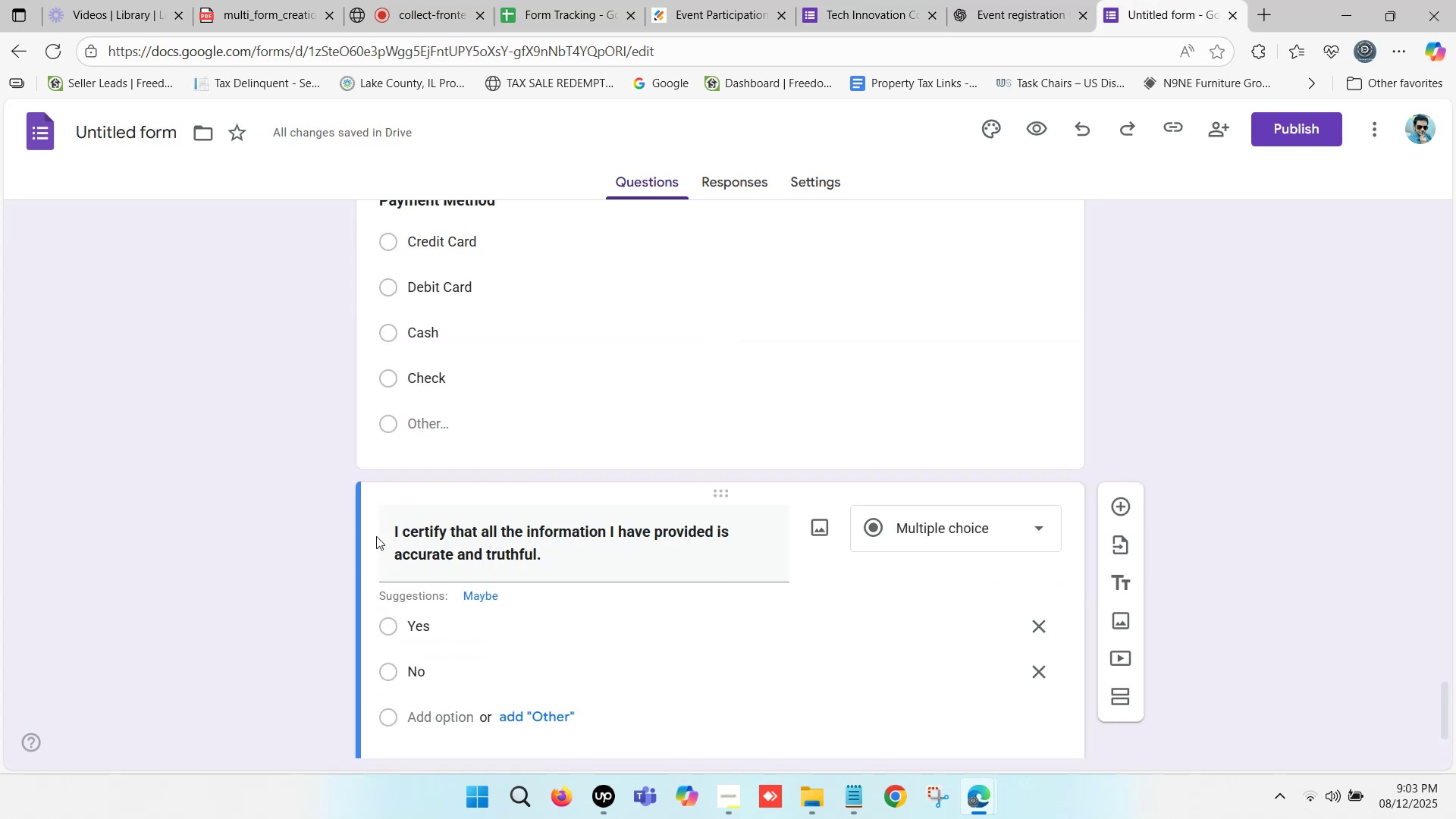 
scroll: coordinate [403, 529], scroll_direction: down, amount: 2.0
 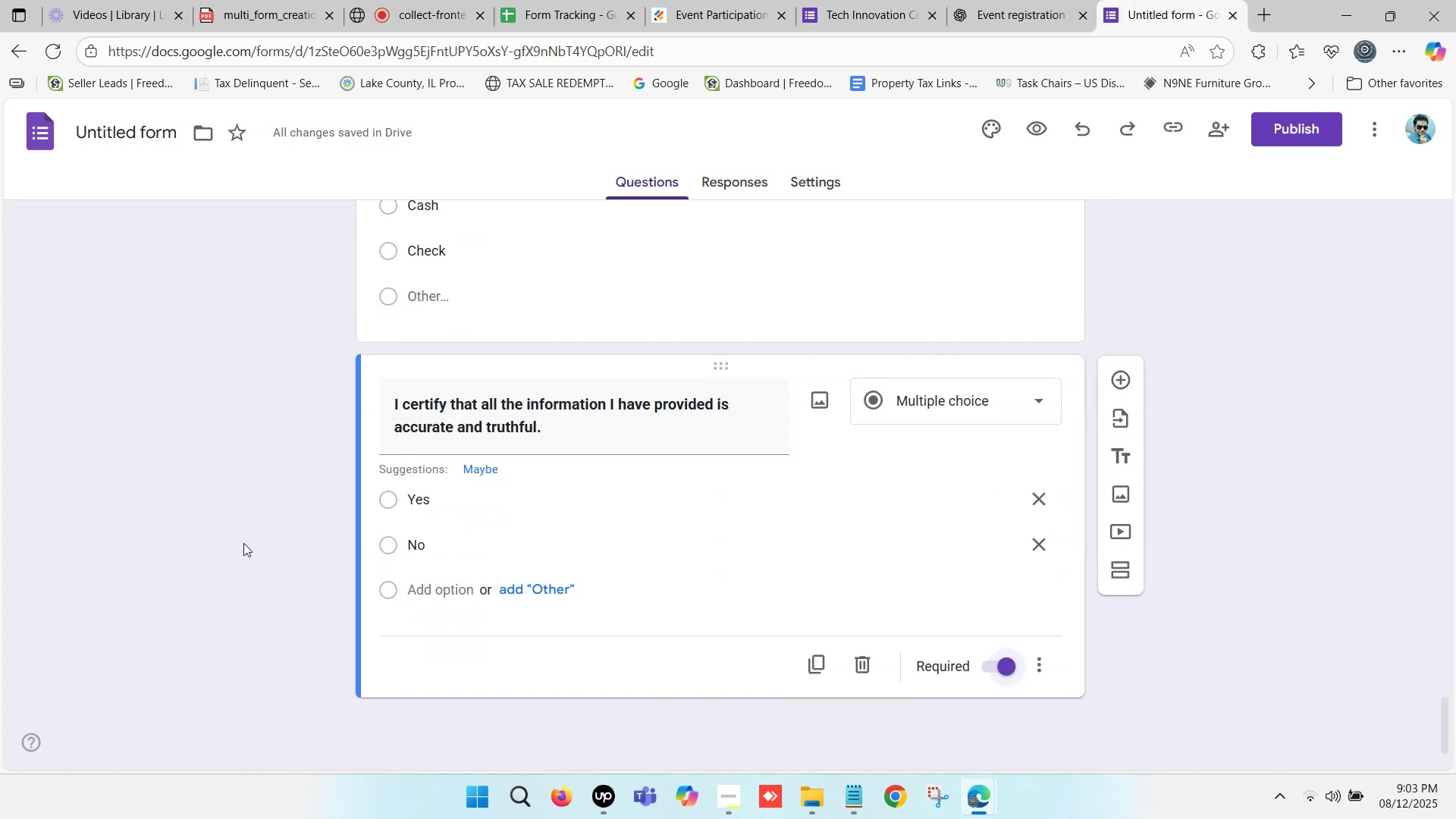 
left_click([227, 546])
 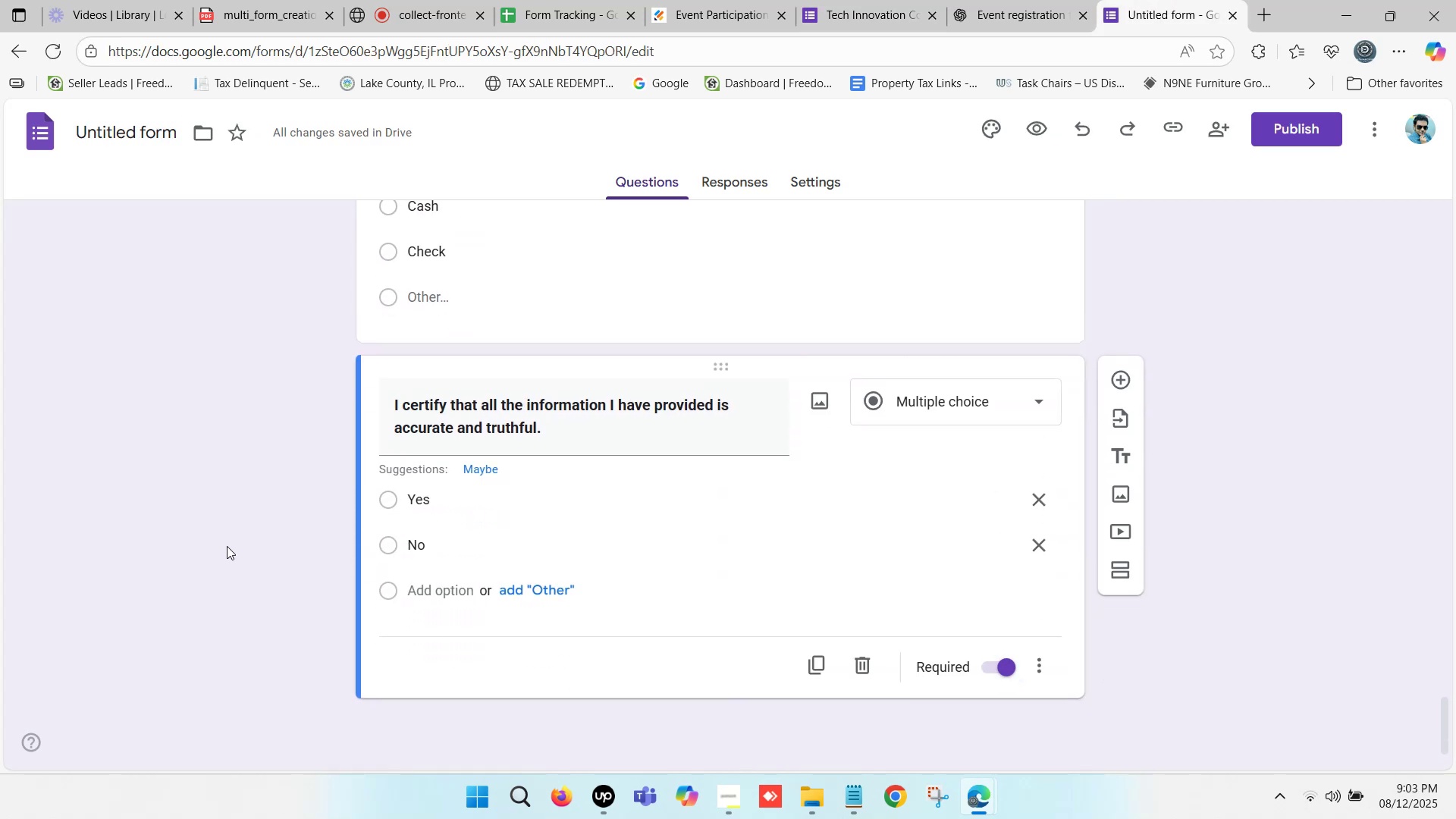 
scroll: coordinate [227, 546], scroll_direction: up, amount: 2.0
 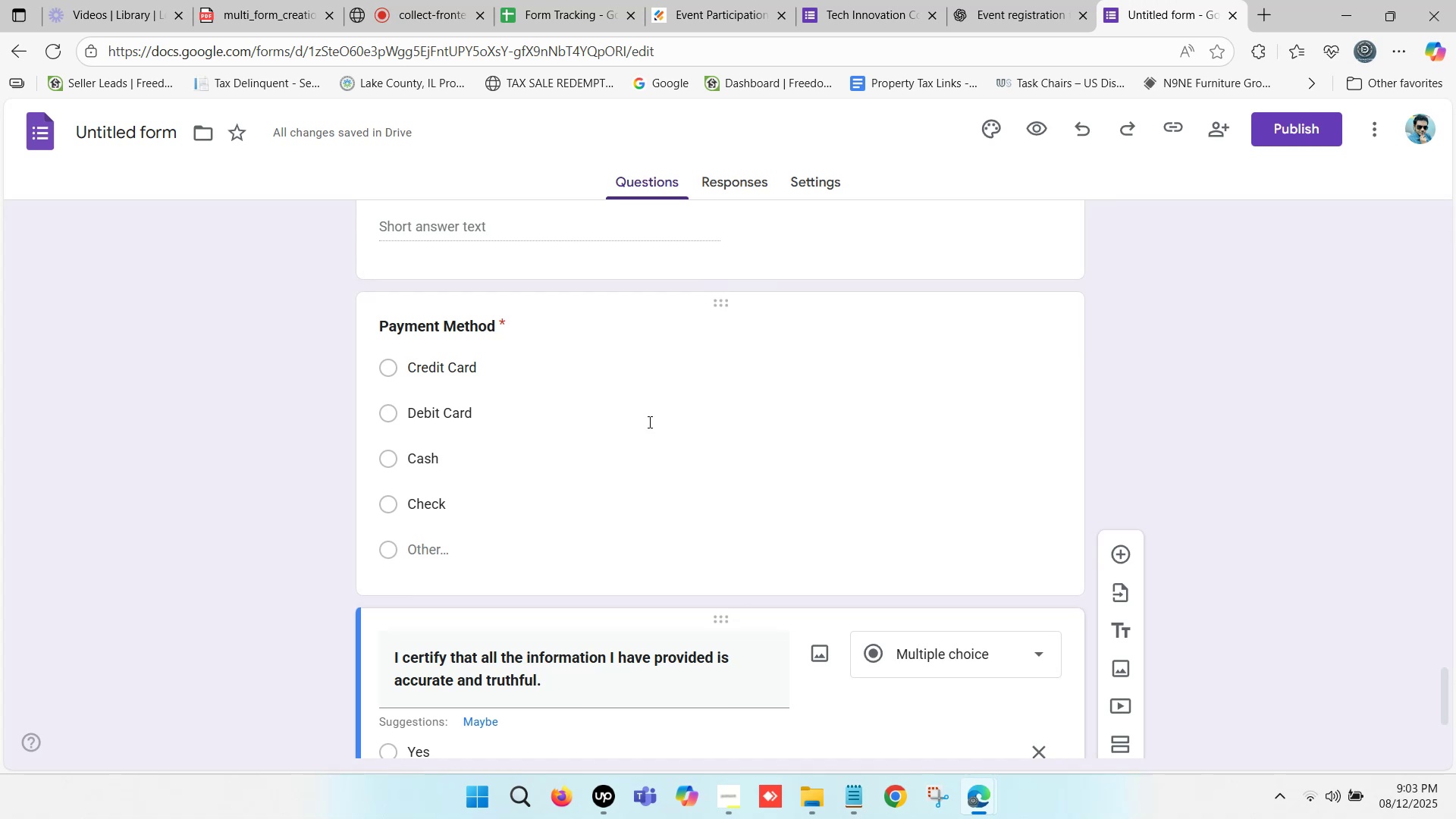 
left_click([648, 422])
 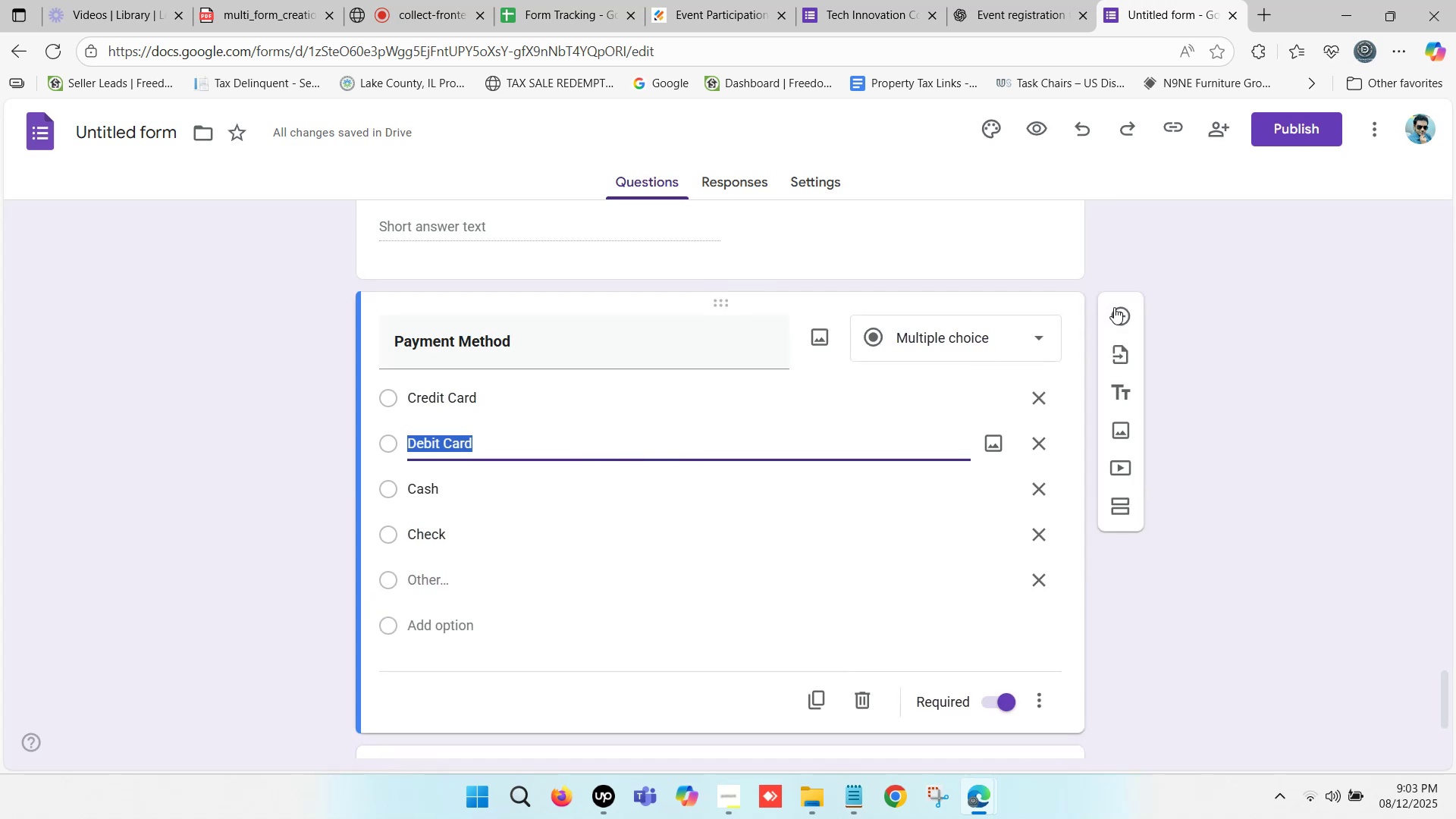 
left_click([1117, 307])
 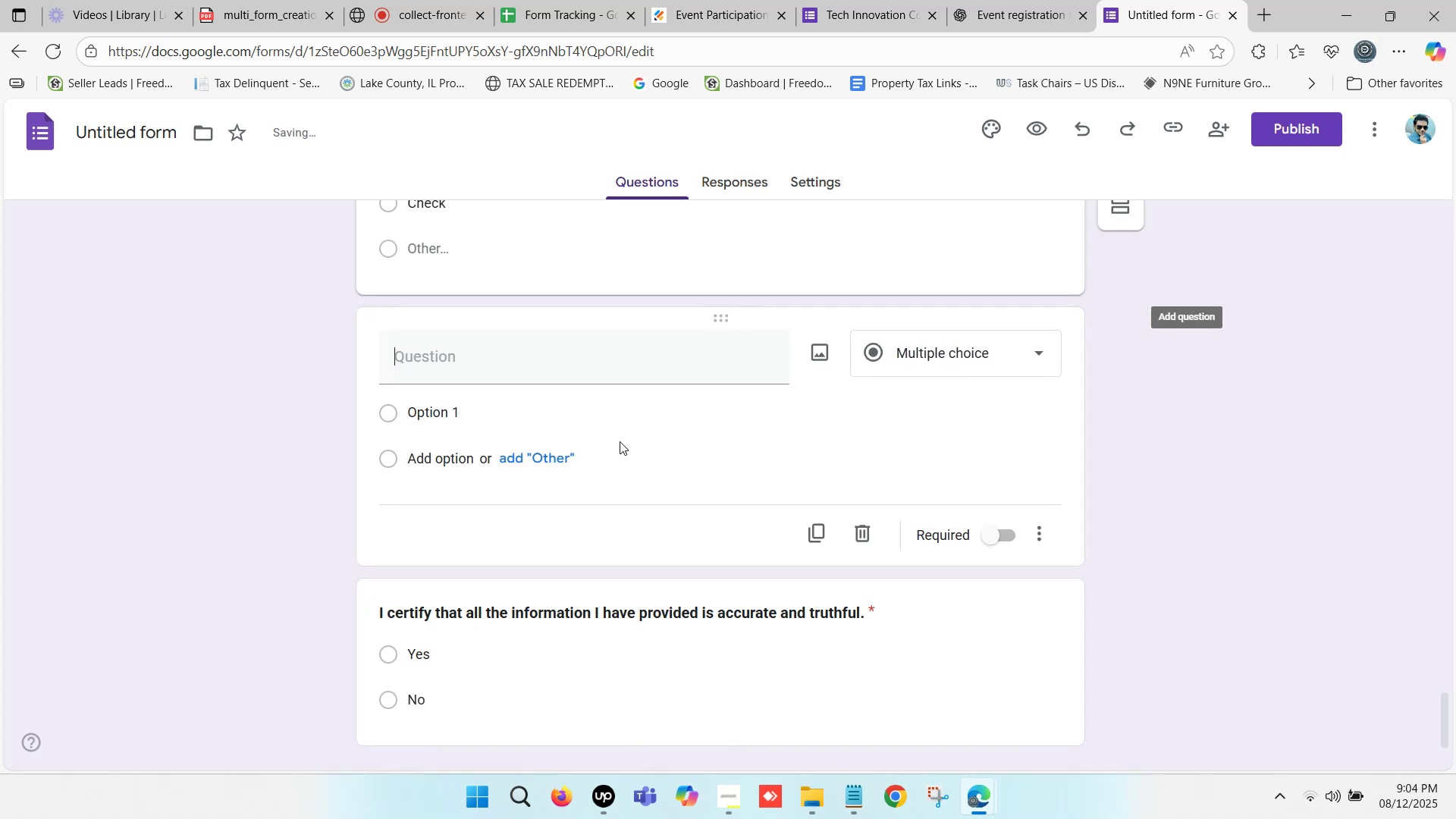 
scroll: coordinate [620, 441], scroll_direction: down, amount: 3.0
 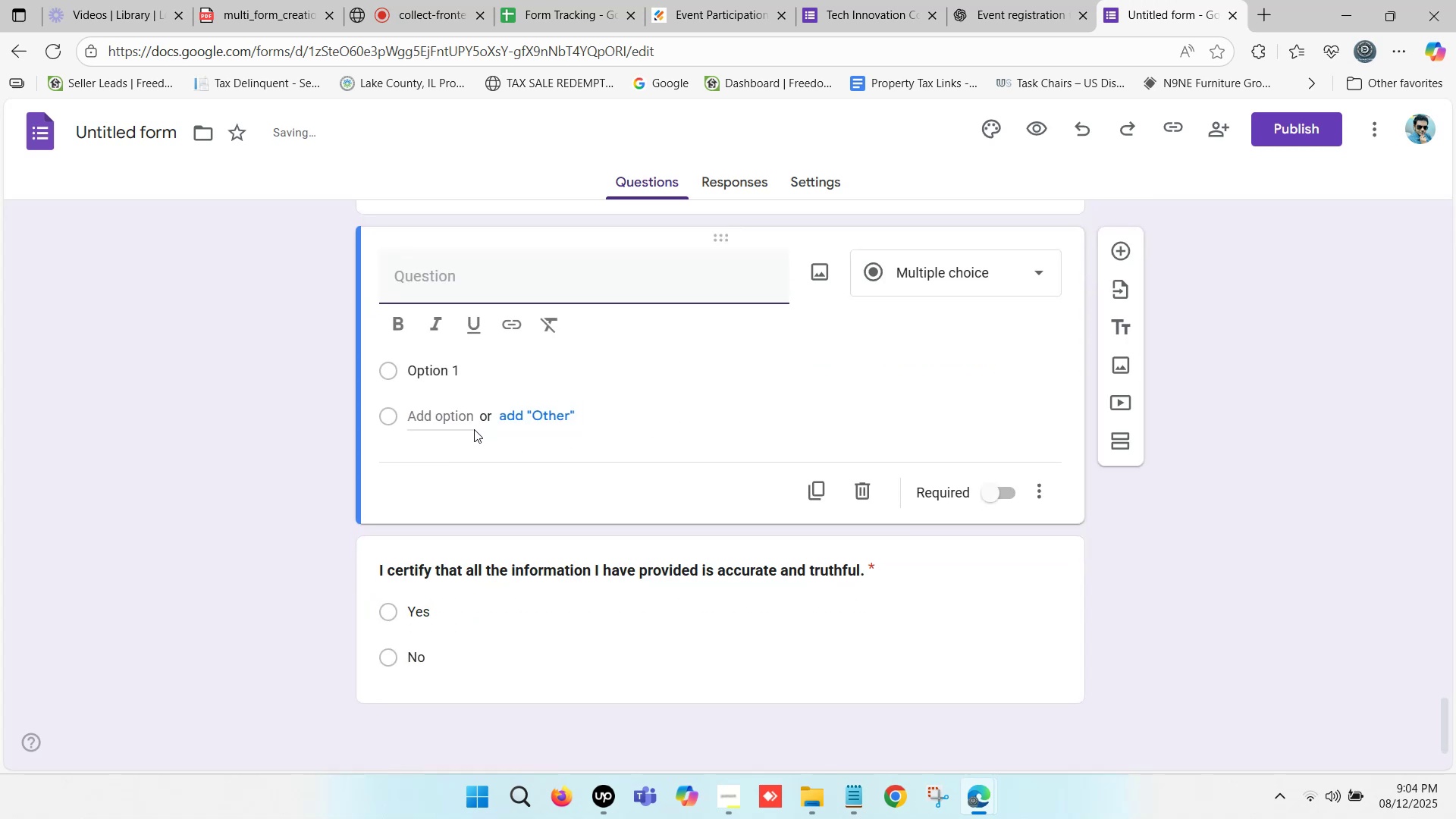 
key(Control+ControlLeft)
 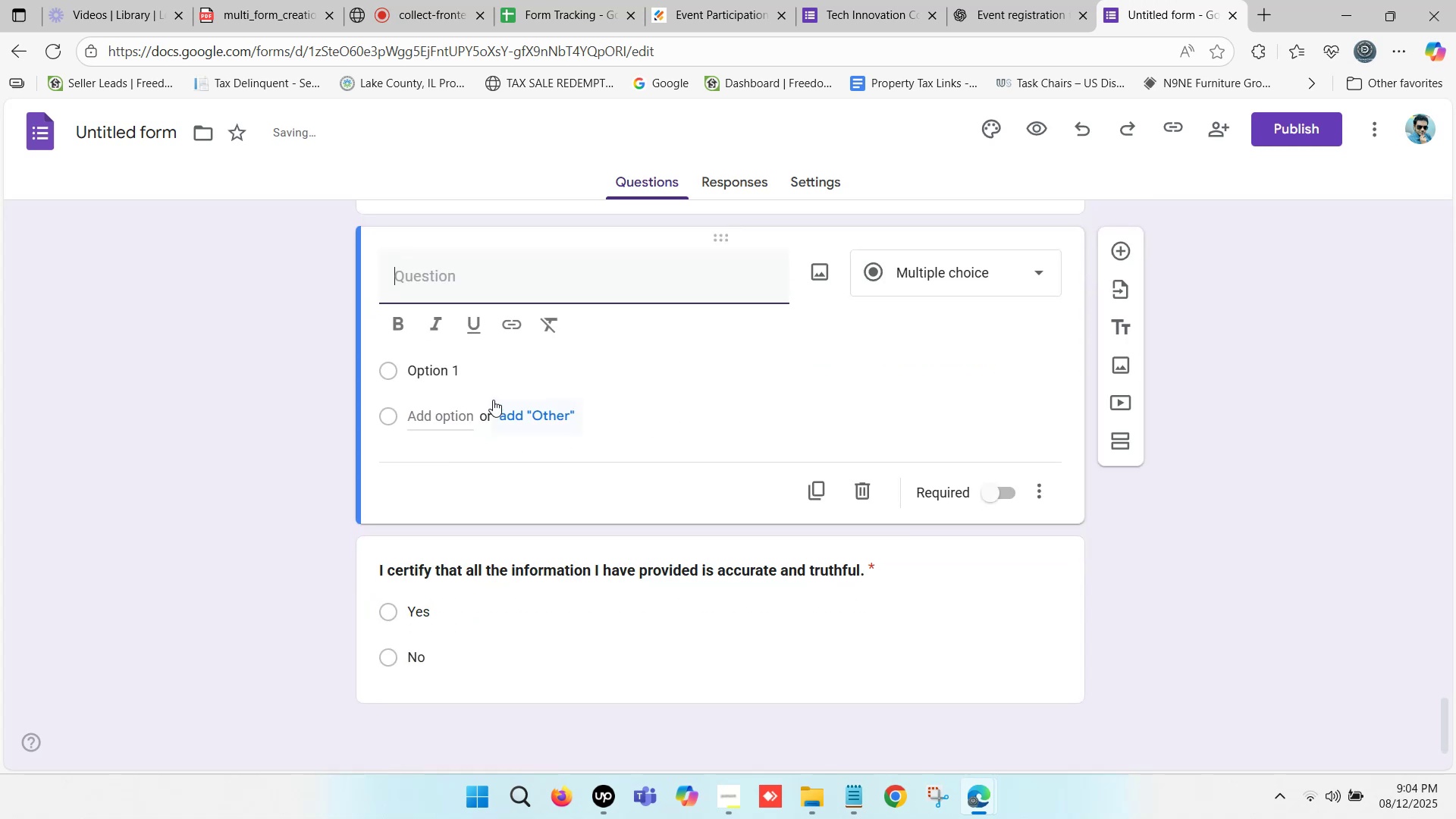 
key(Control+V)
 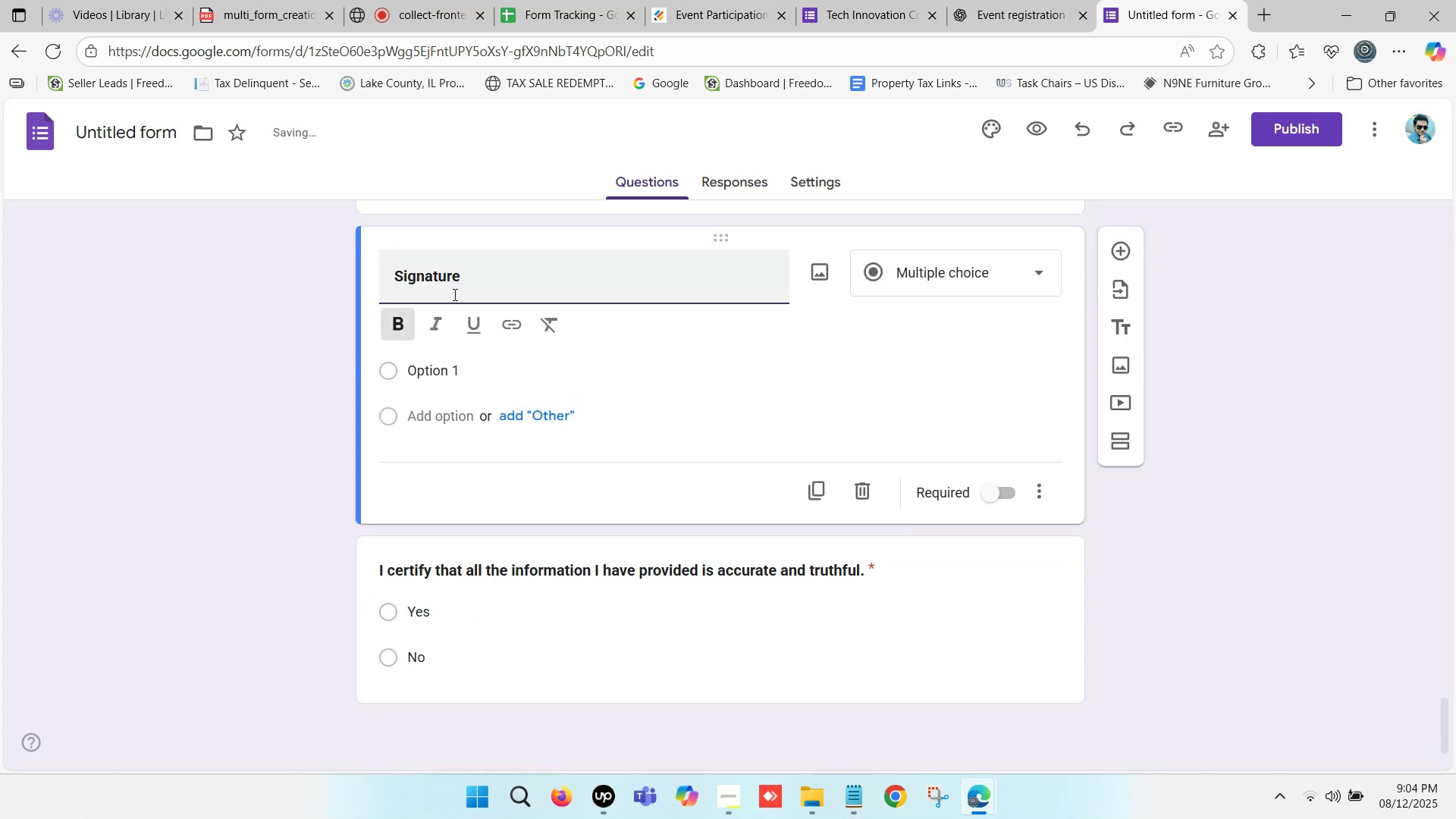 
left_click_drag(start_coordinate=[469, 278], to_coordinate=[370, 280])
 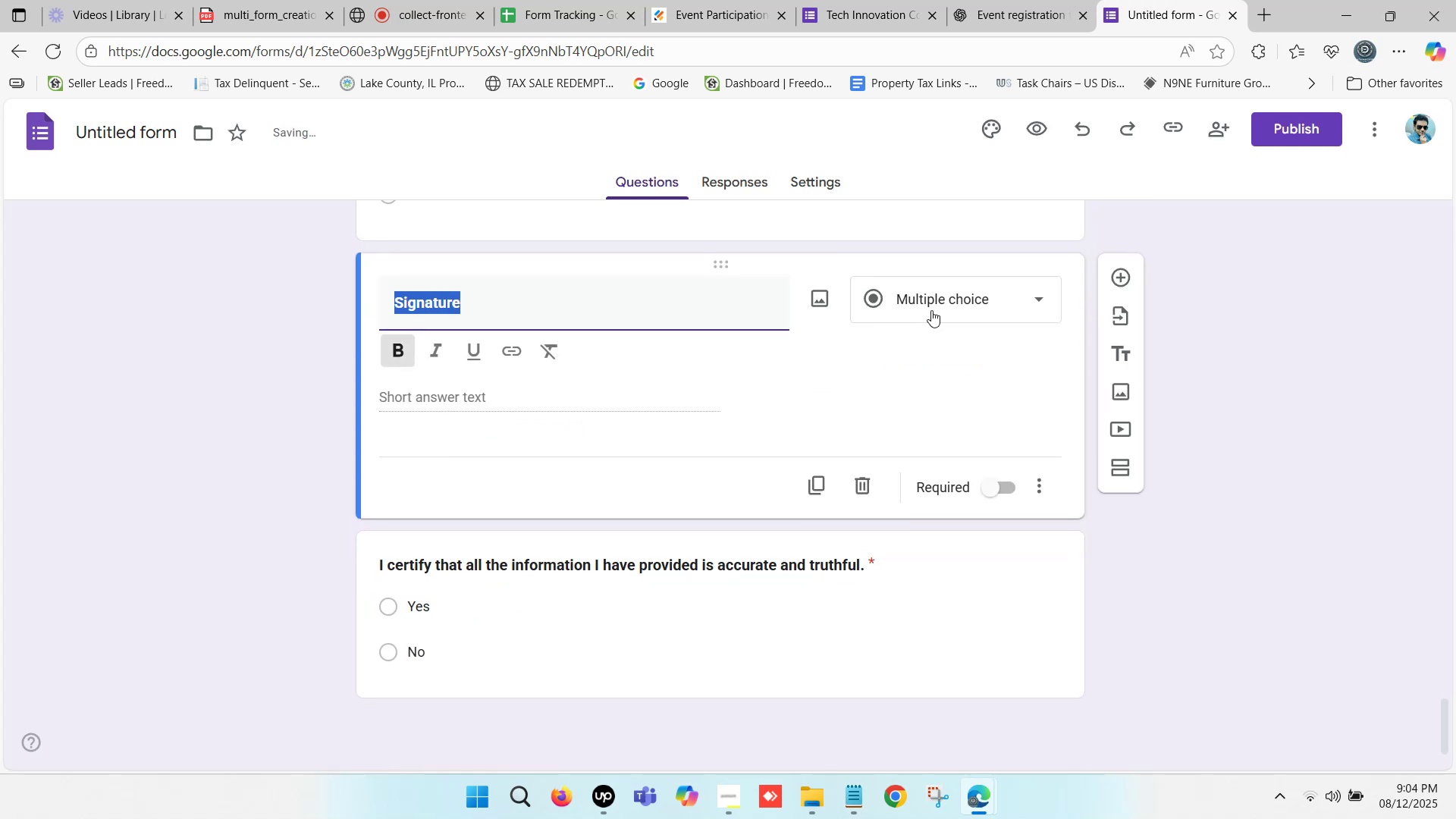 
left_click([946, 302])
 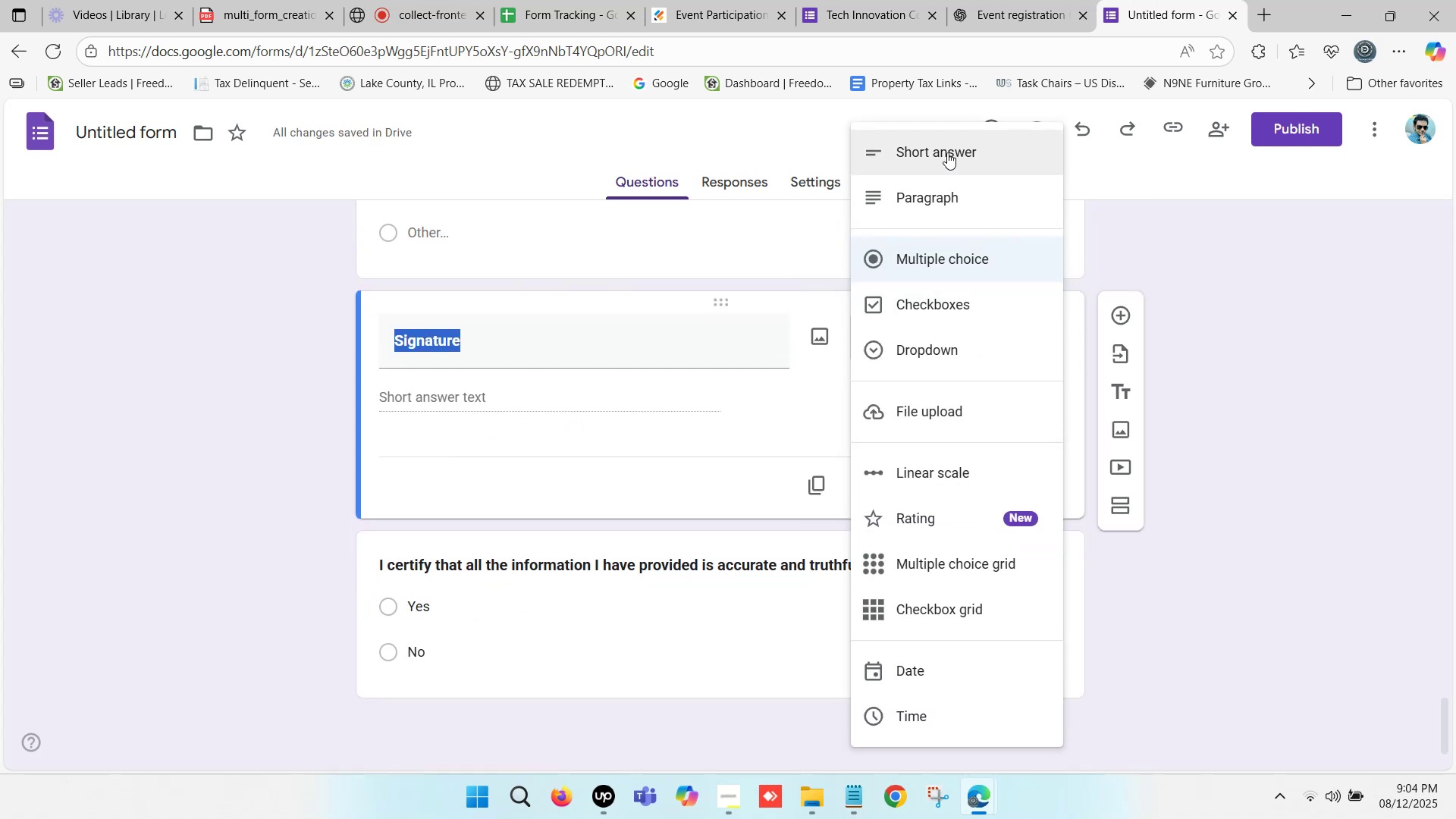 
left_click([947, 152])
 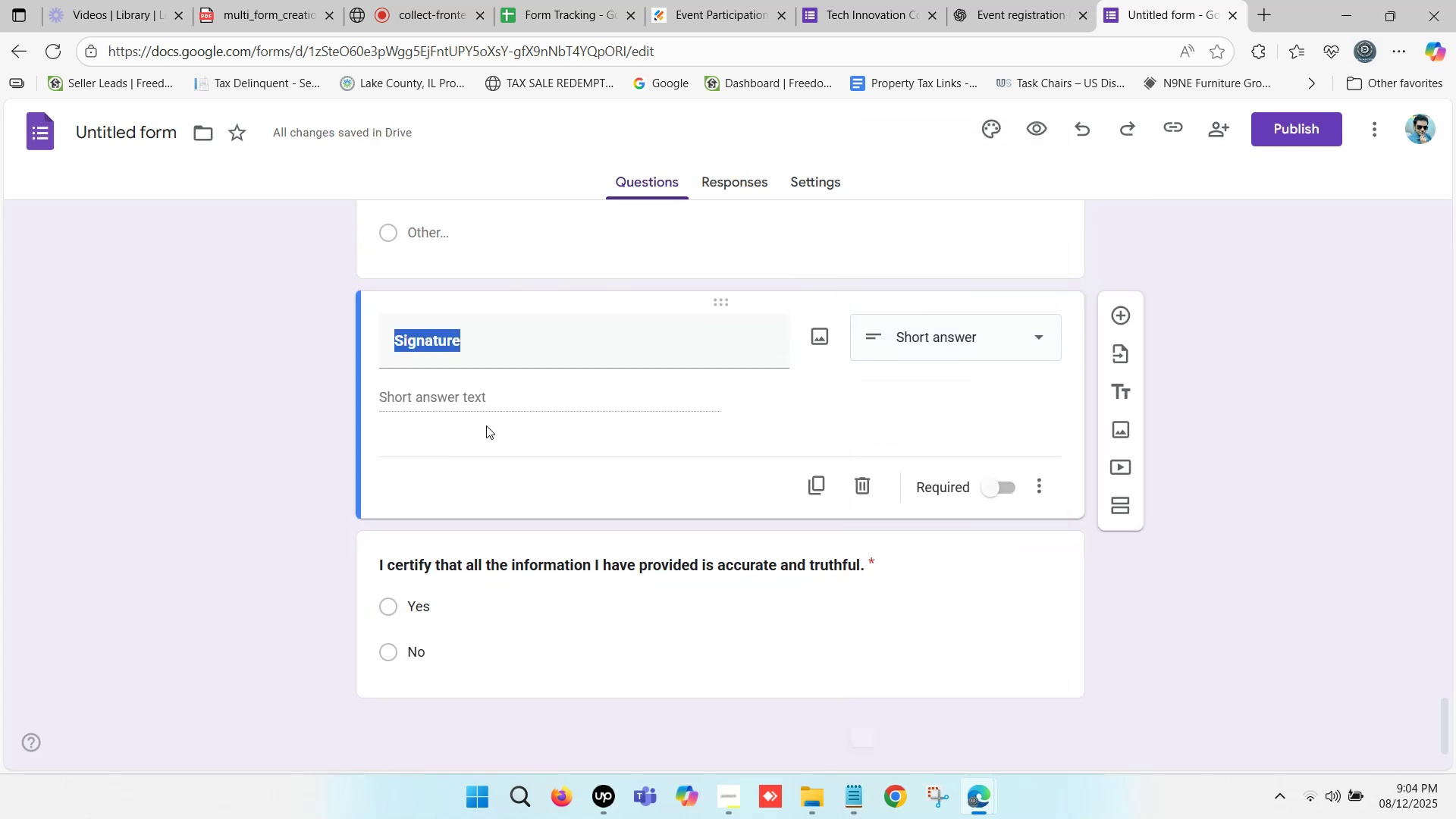 
scroll: coordinate [485, 425], scroll_direction: down, amount: 2.0
 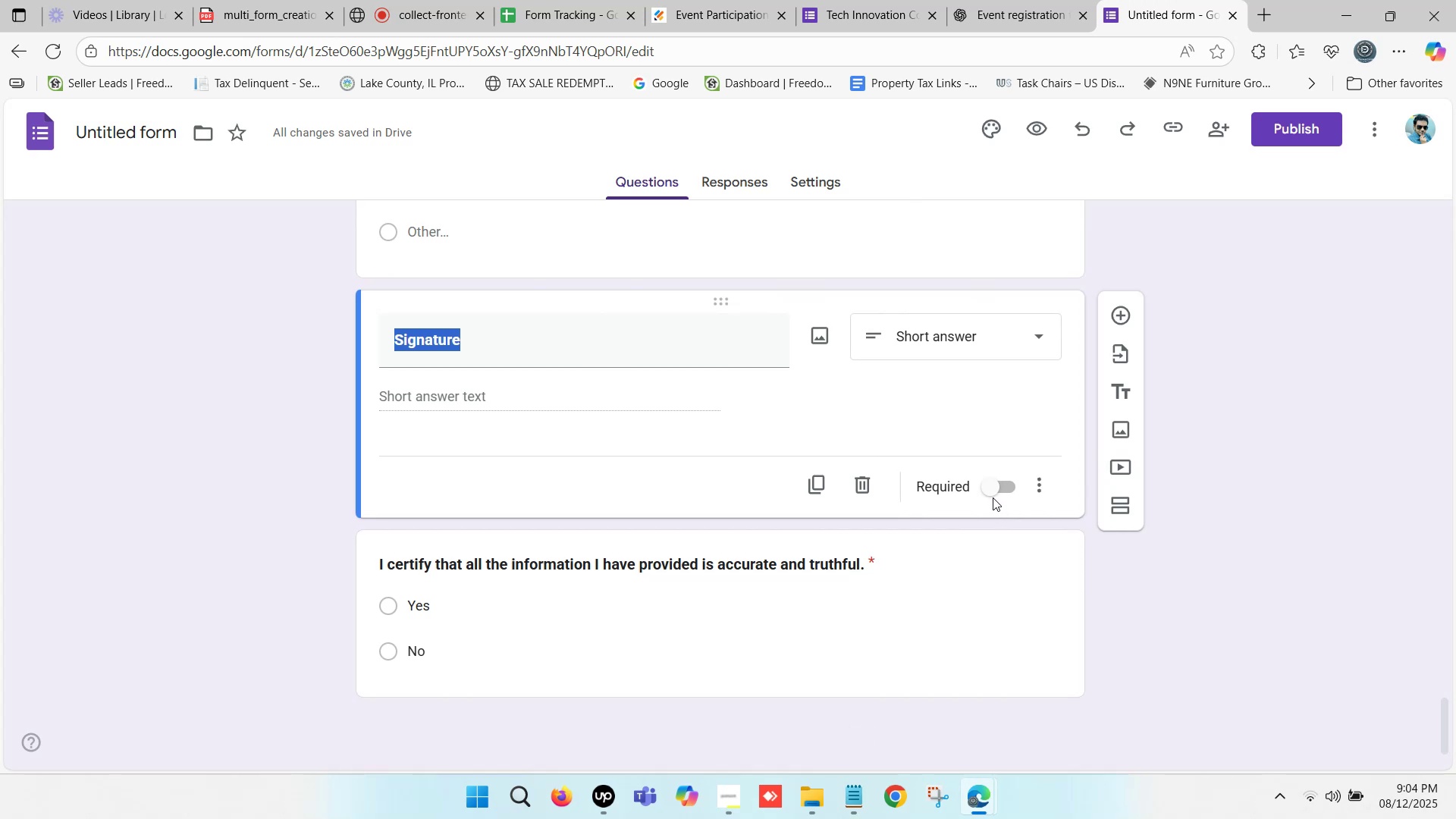 
left_click([984, 484])
 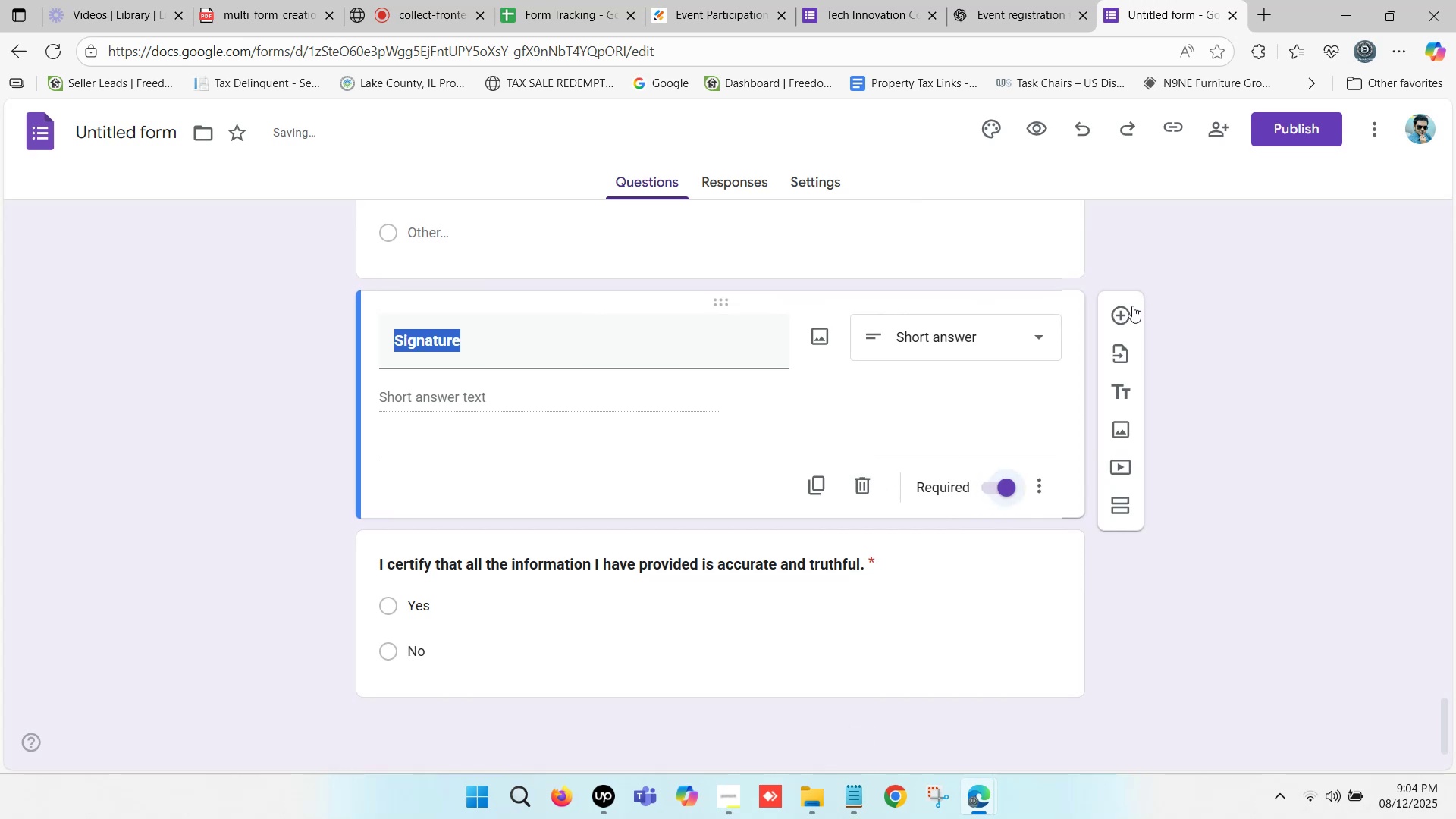 
left_click([1122, 316])
 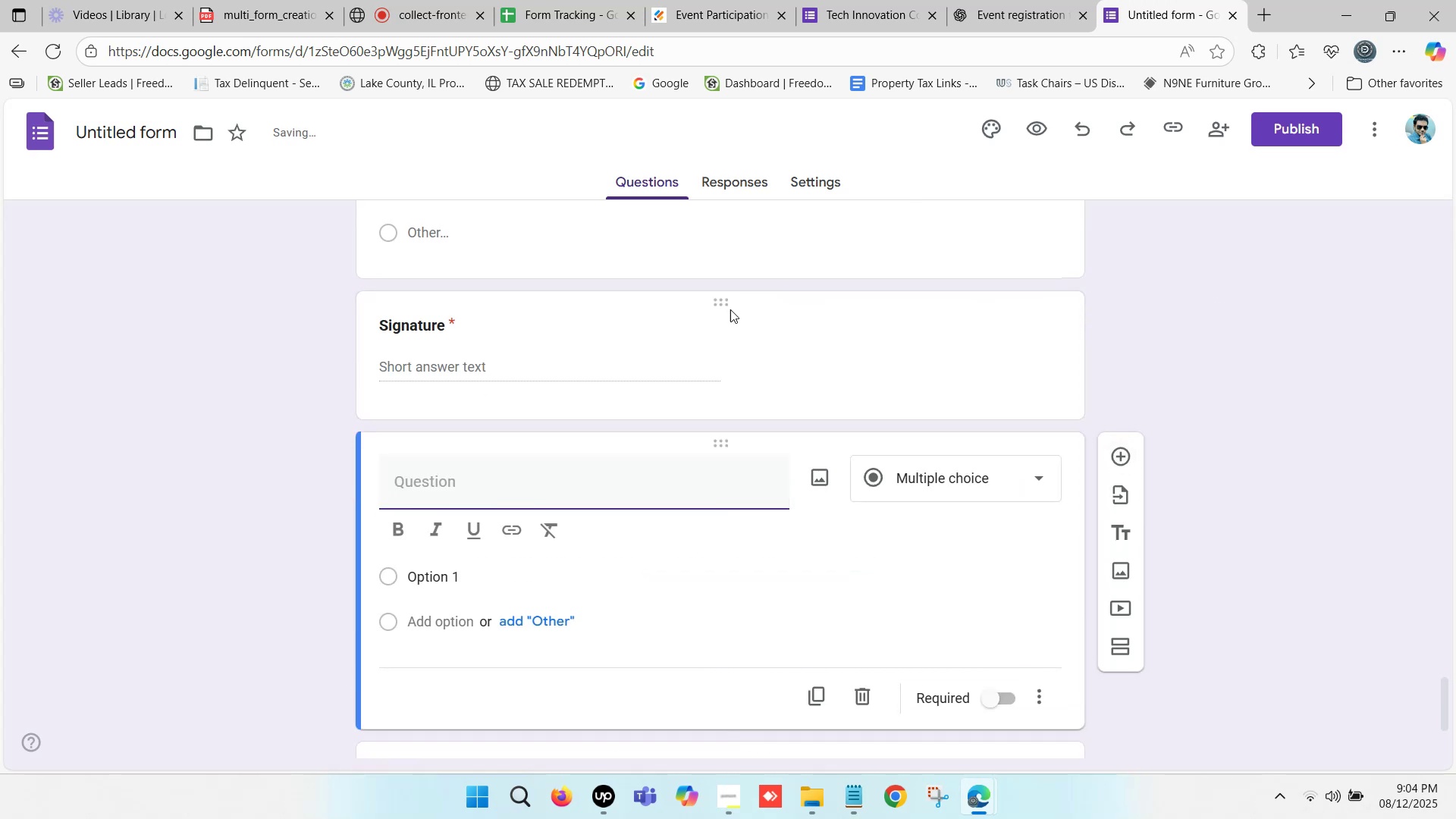 
left_click([748, 0])
 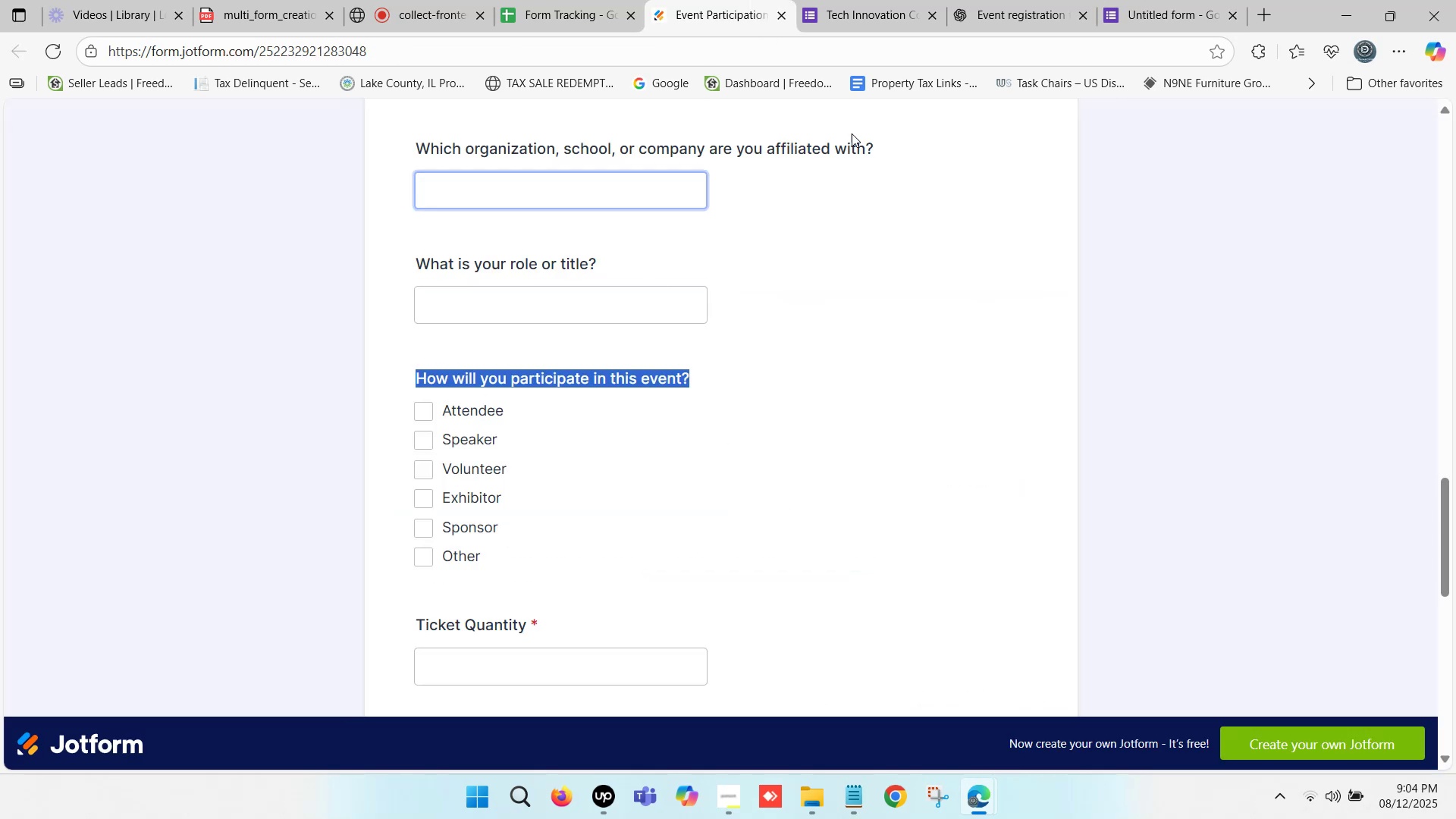 
left_click([882, 0])
 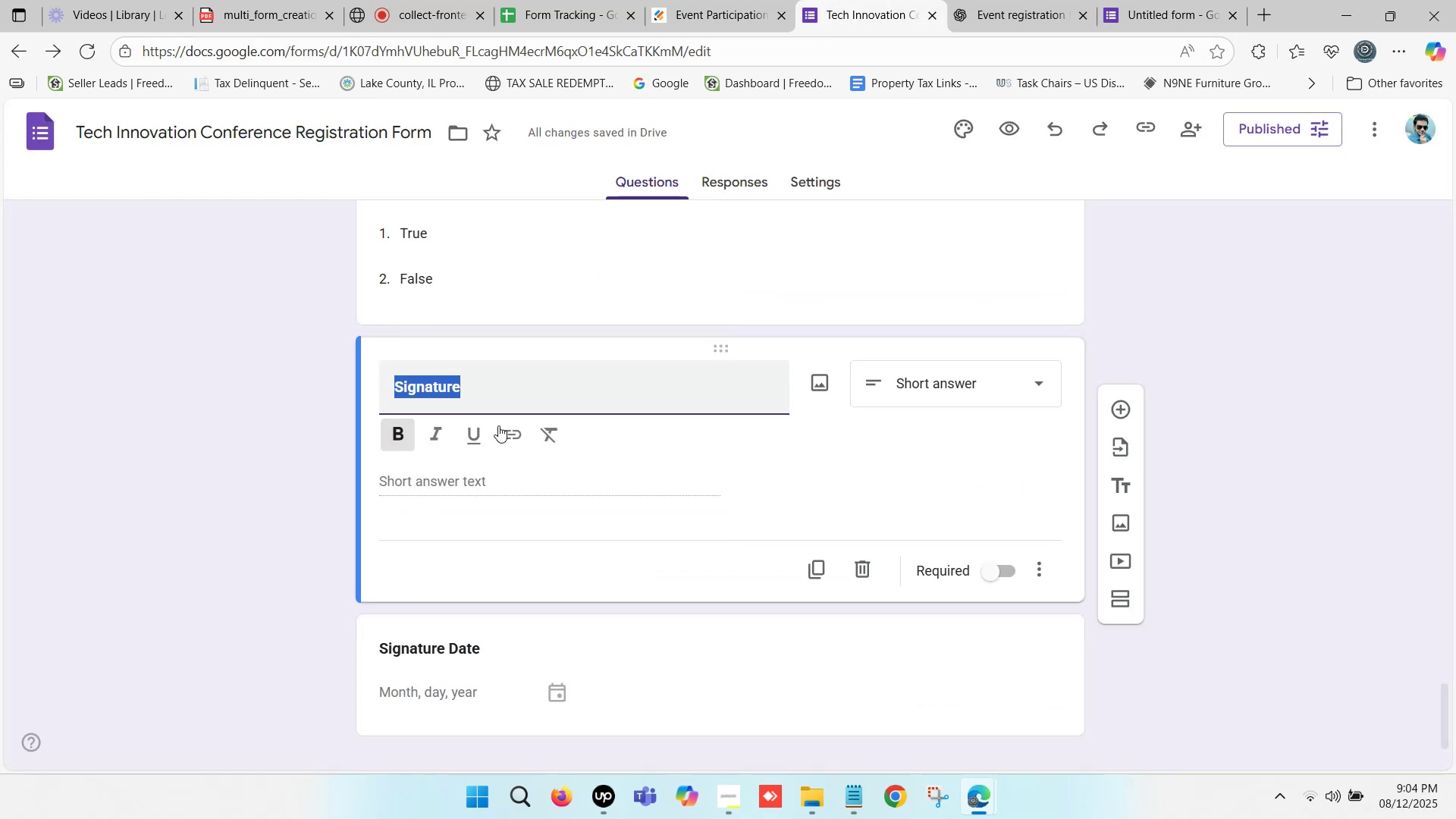 
scroll: coordinate [487, 492], scroll_direction: down, amount: 1.0
 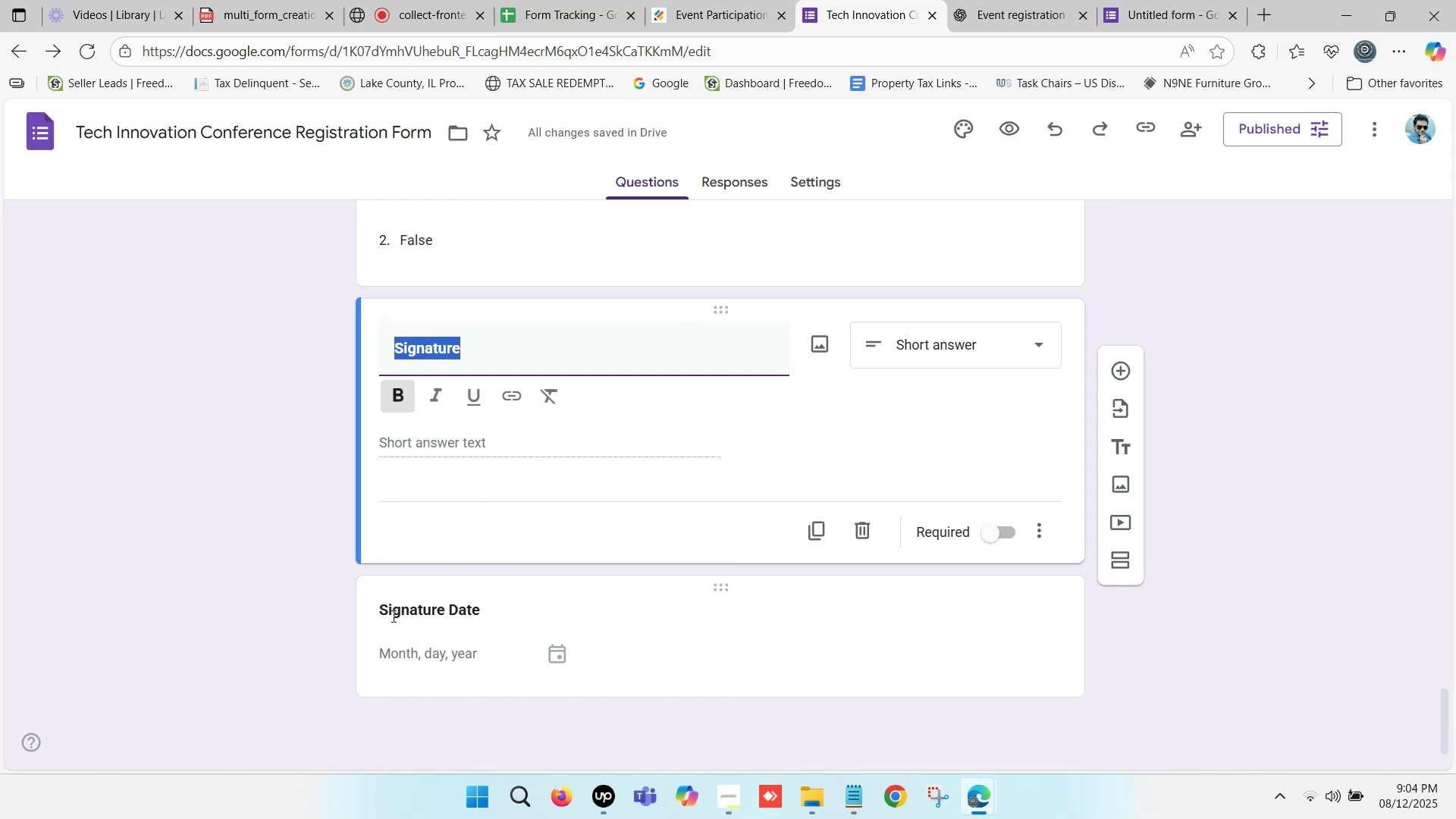 
left_click_drag(start_coordinate=[378, 608], to_coordinate=[413, 610])
 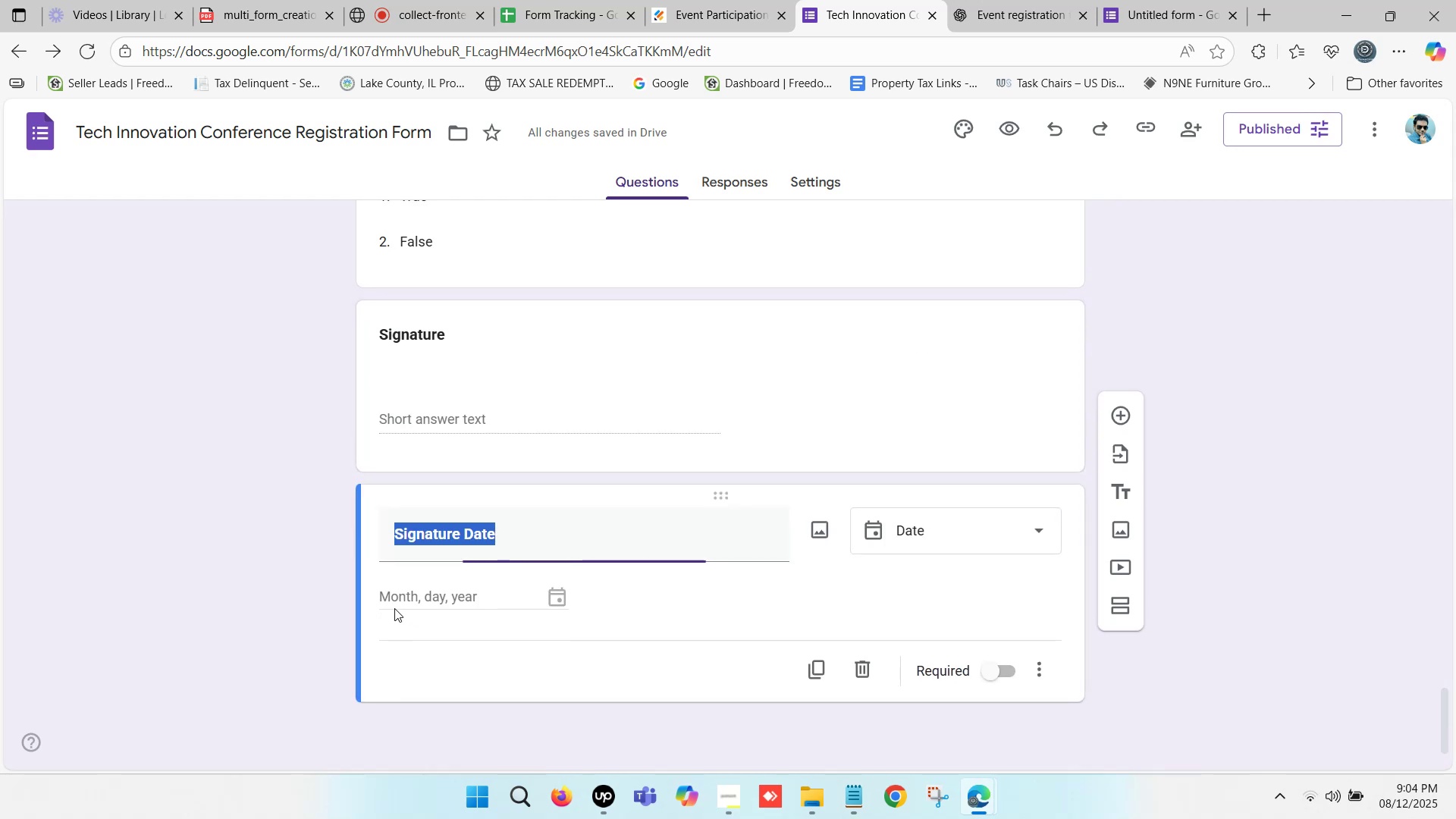 
key(Control+C)
 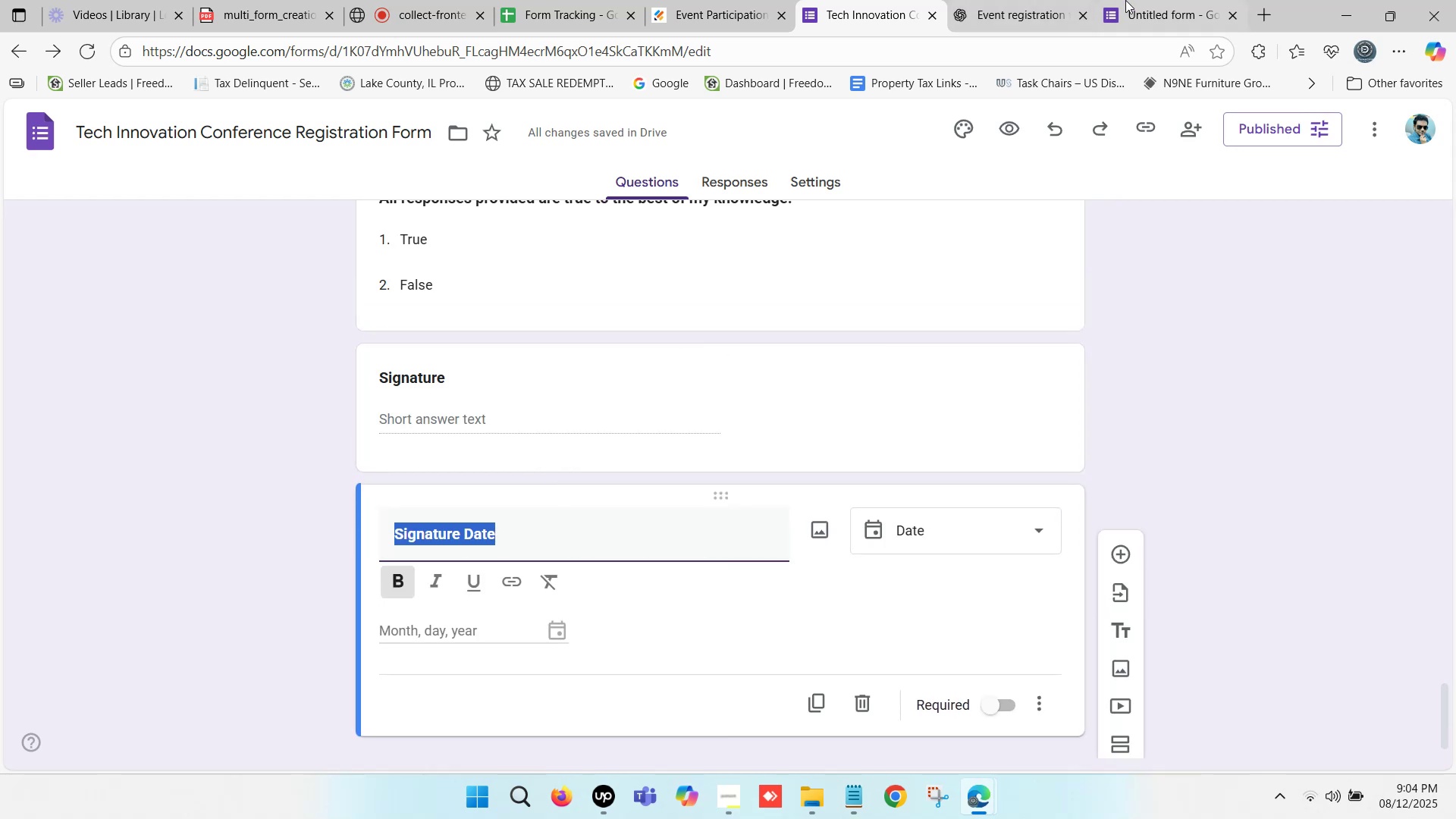 
left_click([1126, 0])
 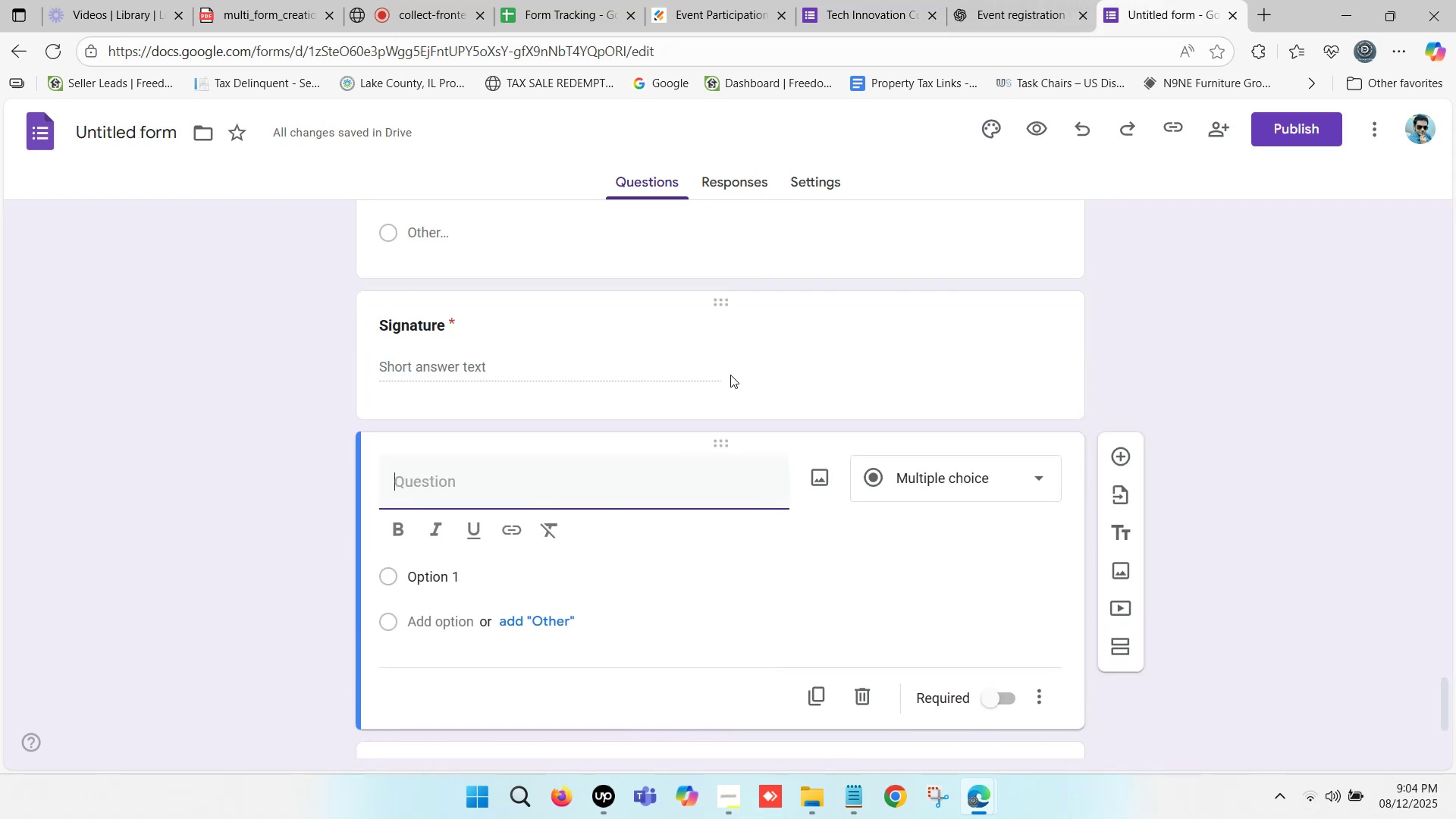 
key(Control+V)
 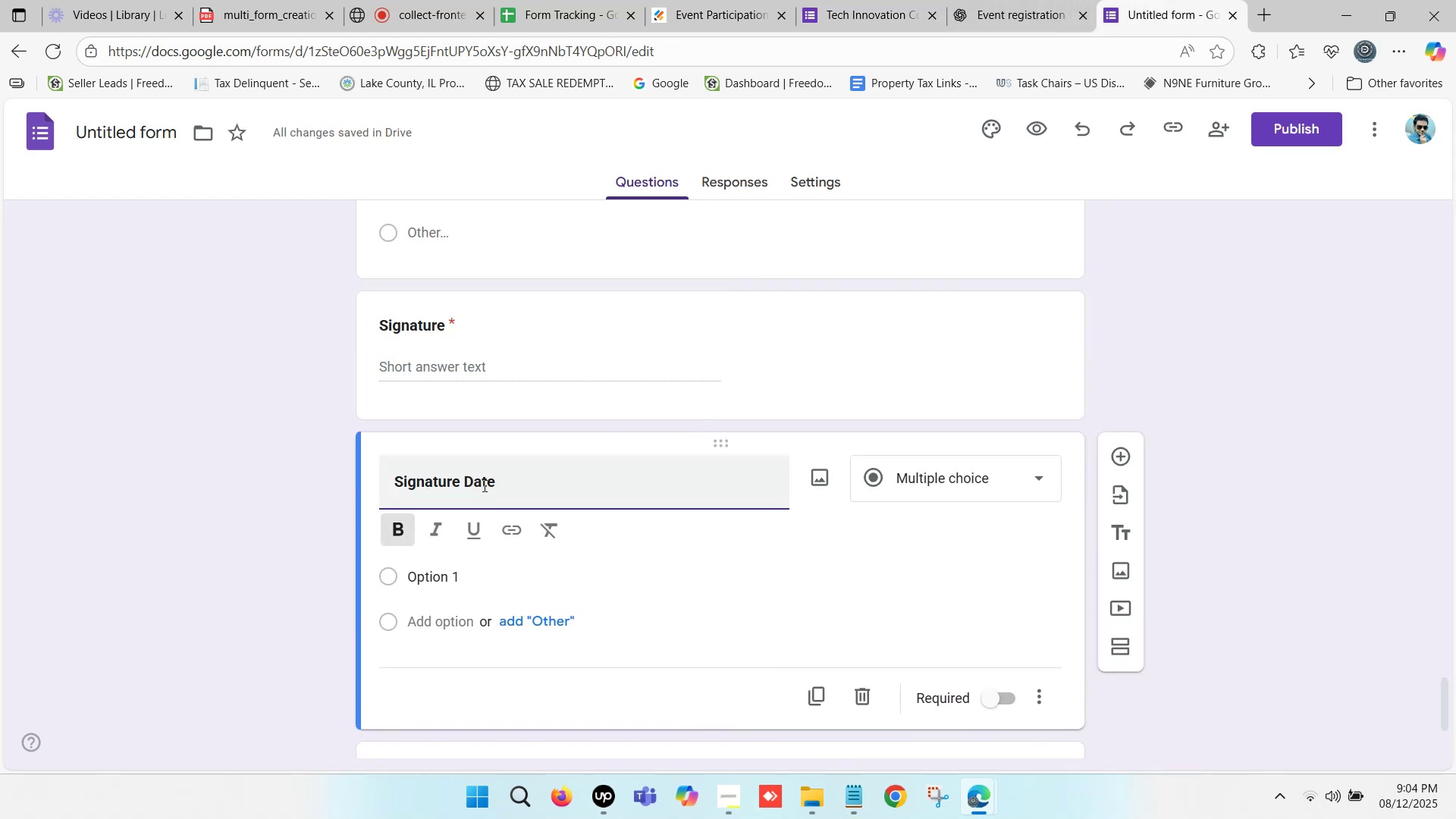 
left_click([508, 483])
 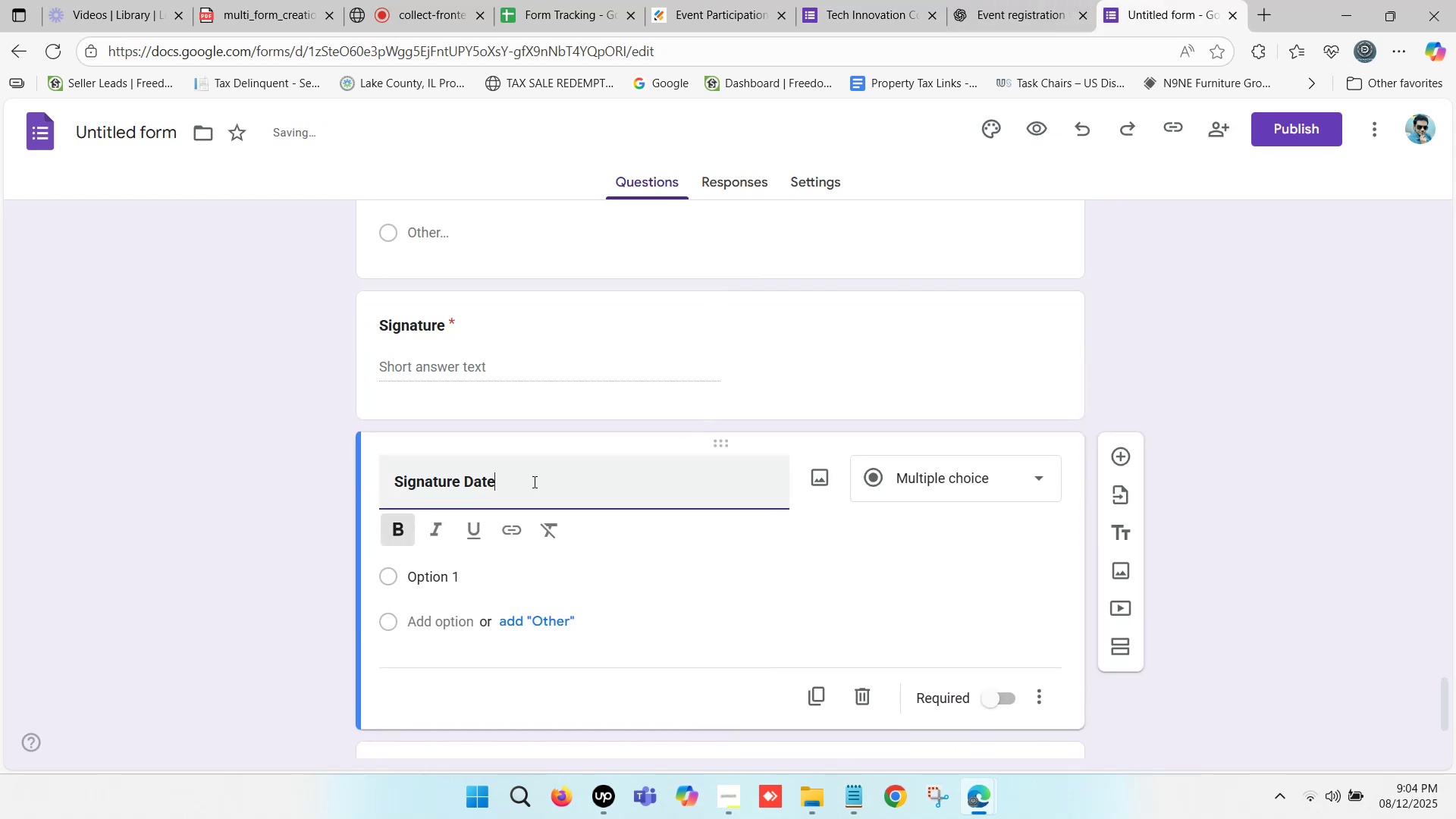 
left_click_drag(start_coordinate=[531, 482], to_coordinate=[372, 482])
 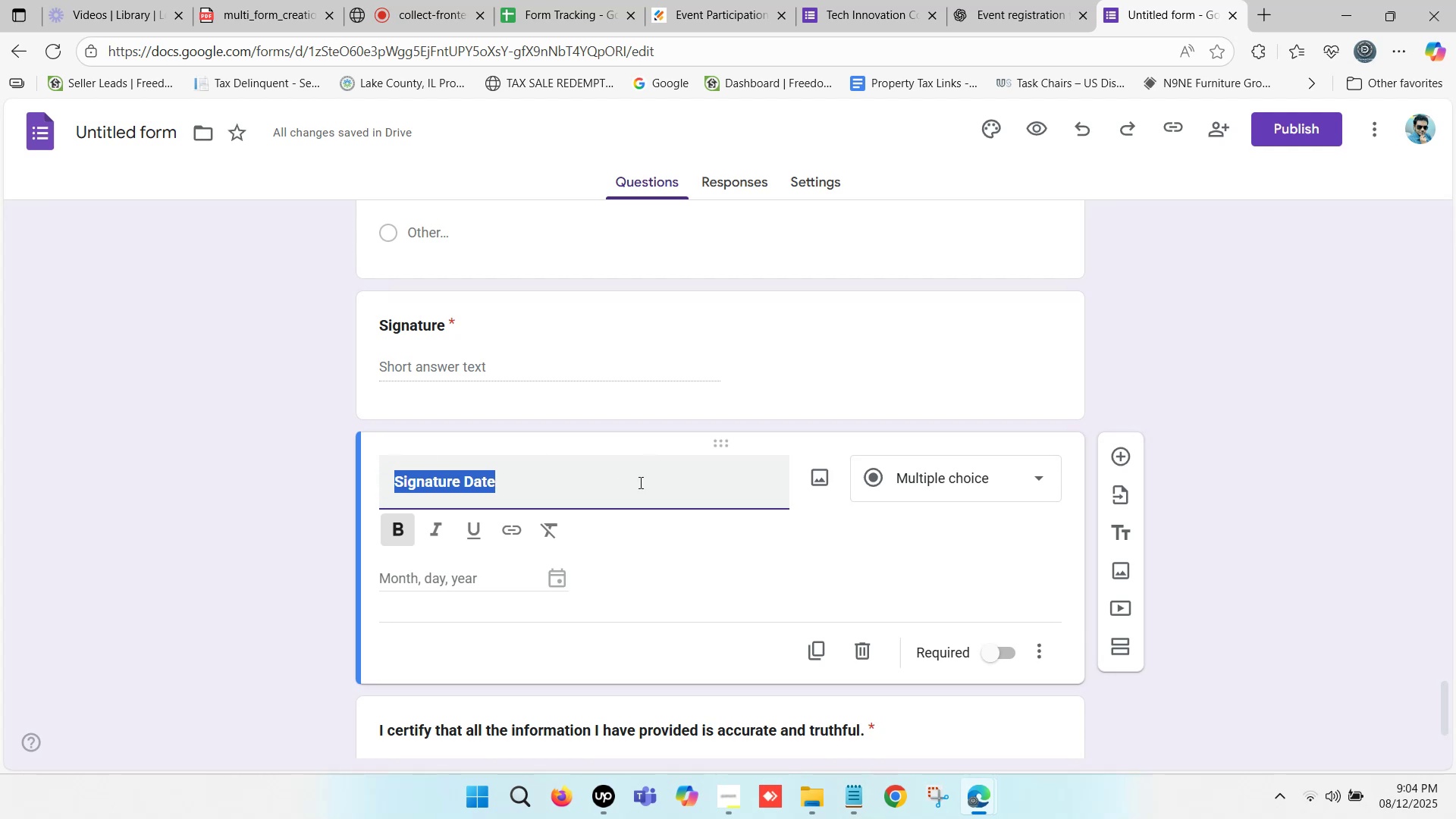 
wait(5.91)
 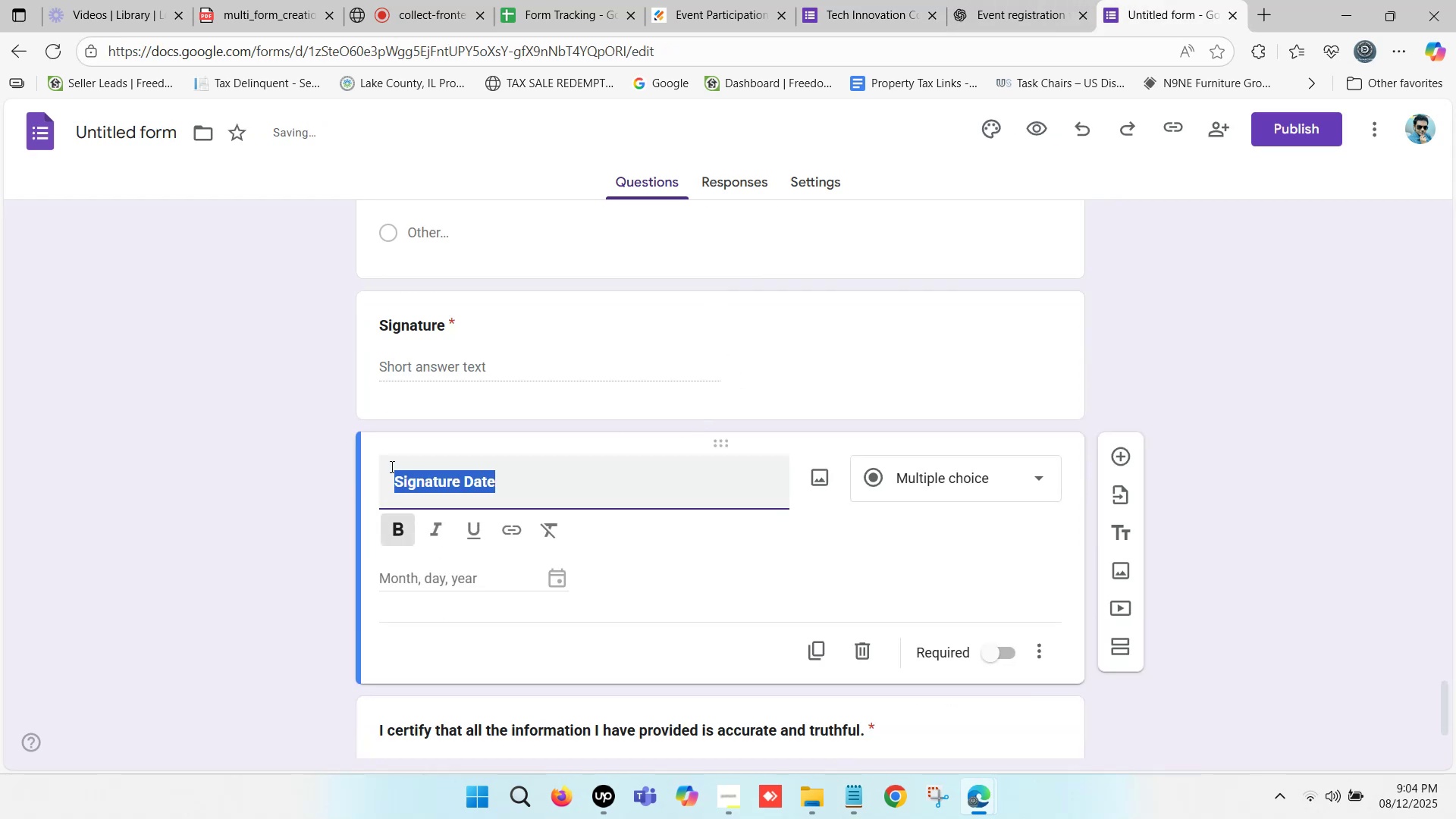 
left_click([938, 479])
 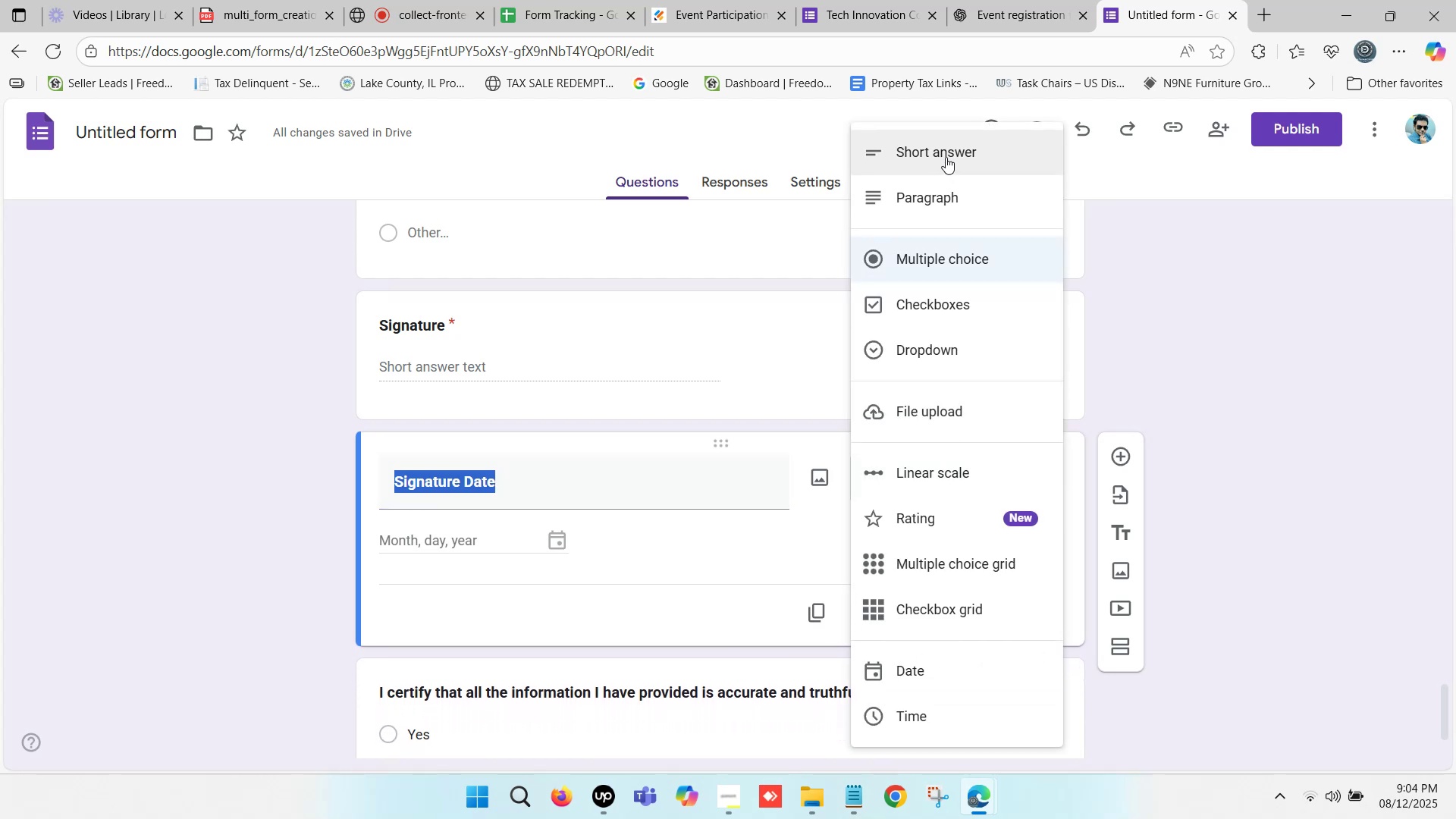 
left_click([946, 157])
 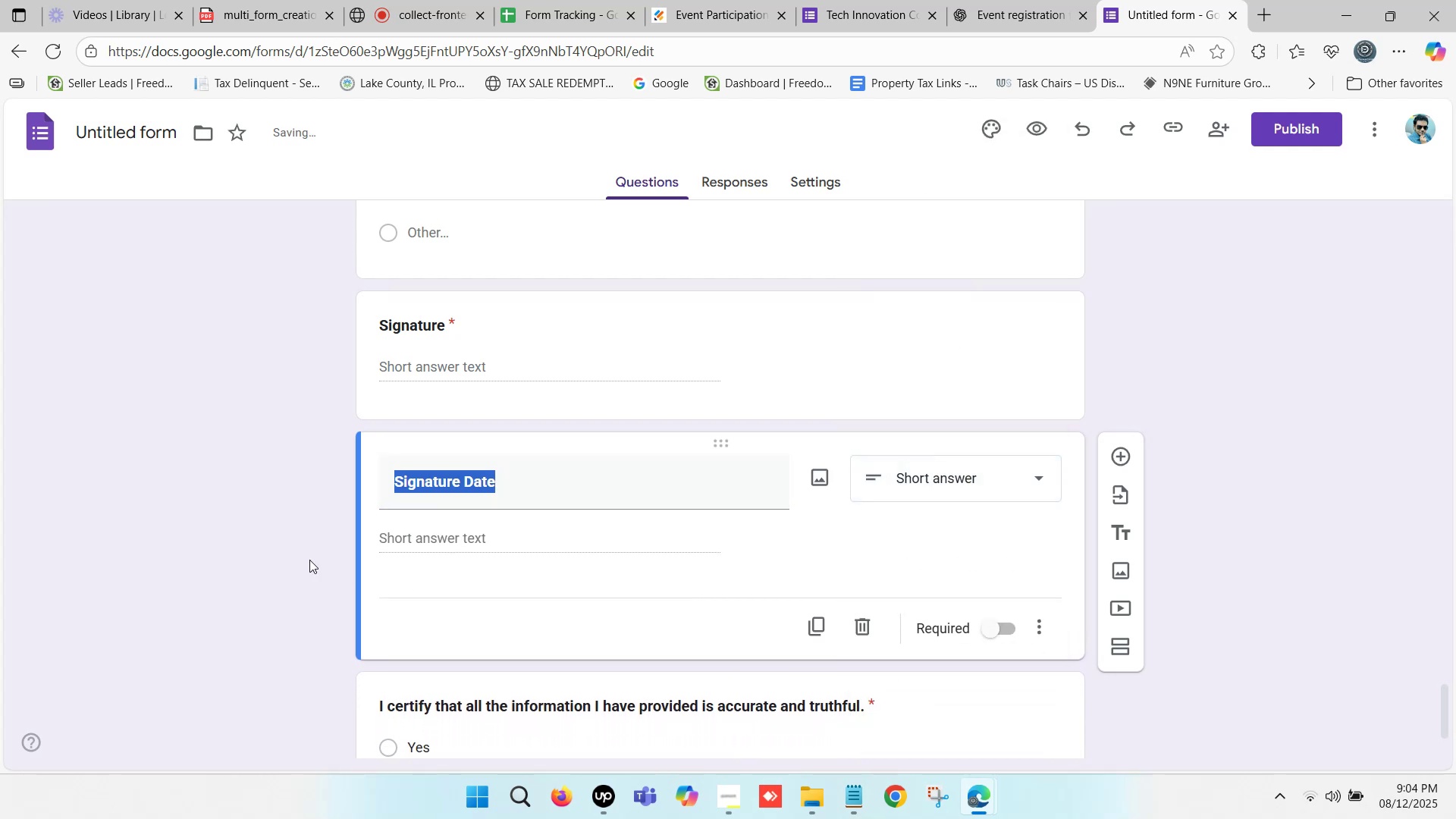 
left_click([268, 532])
 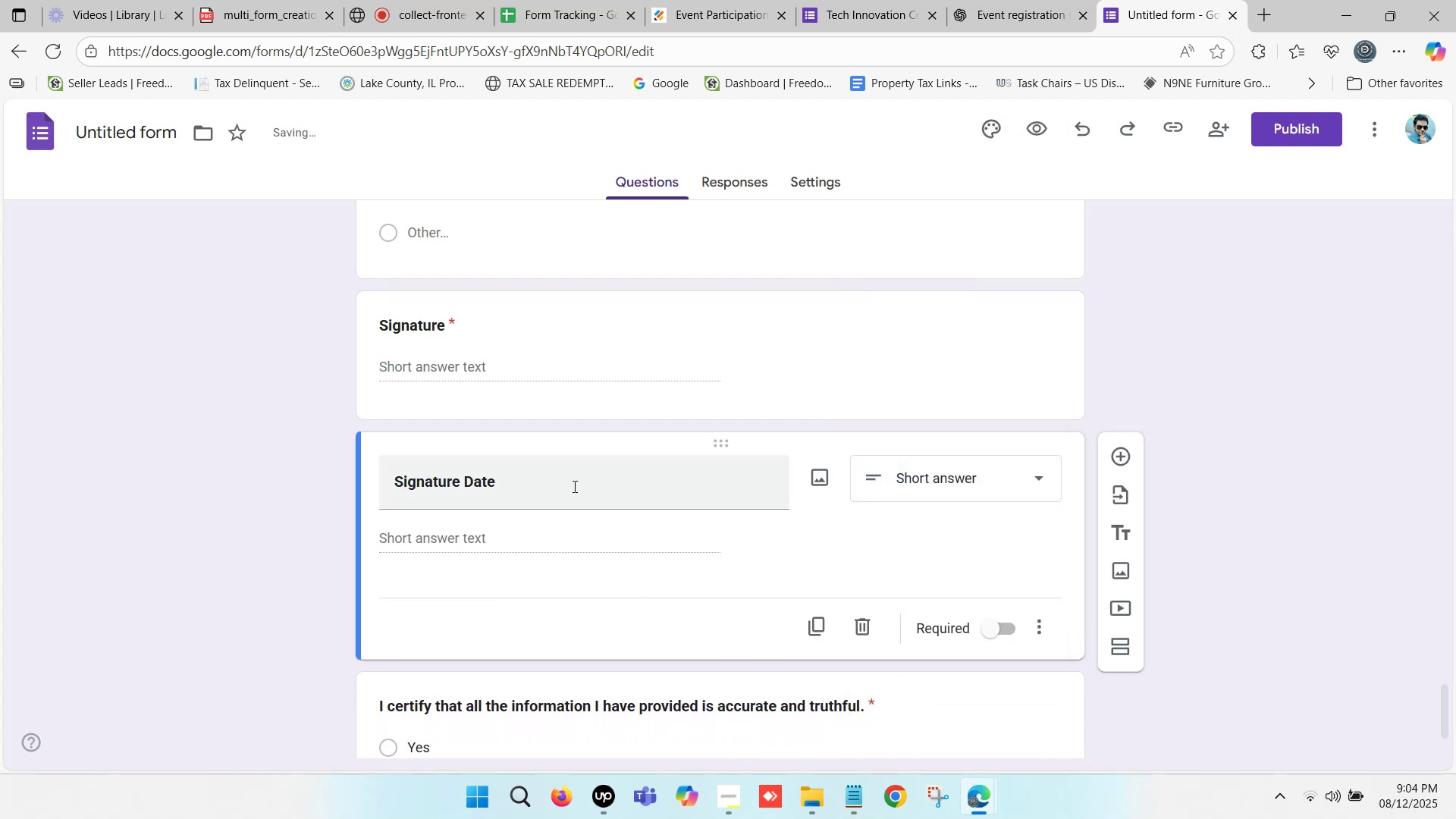 
scroll: coordinate [586, 479], scroll_direction: down, amount: 1.0
 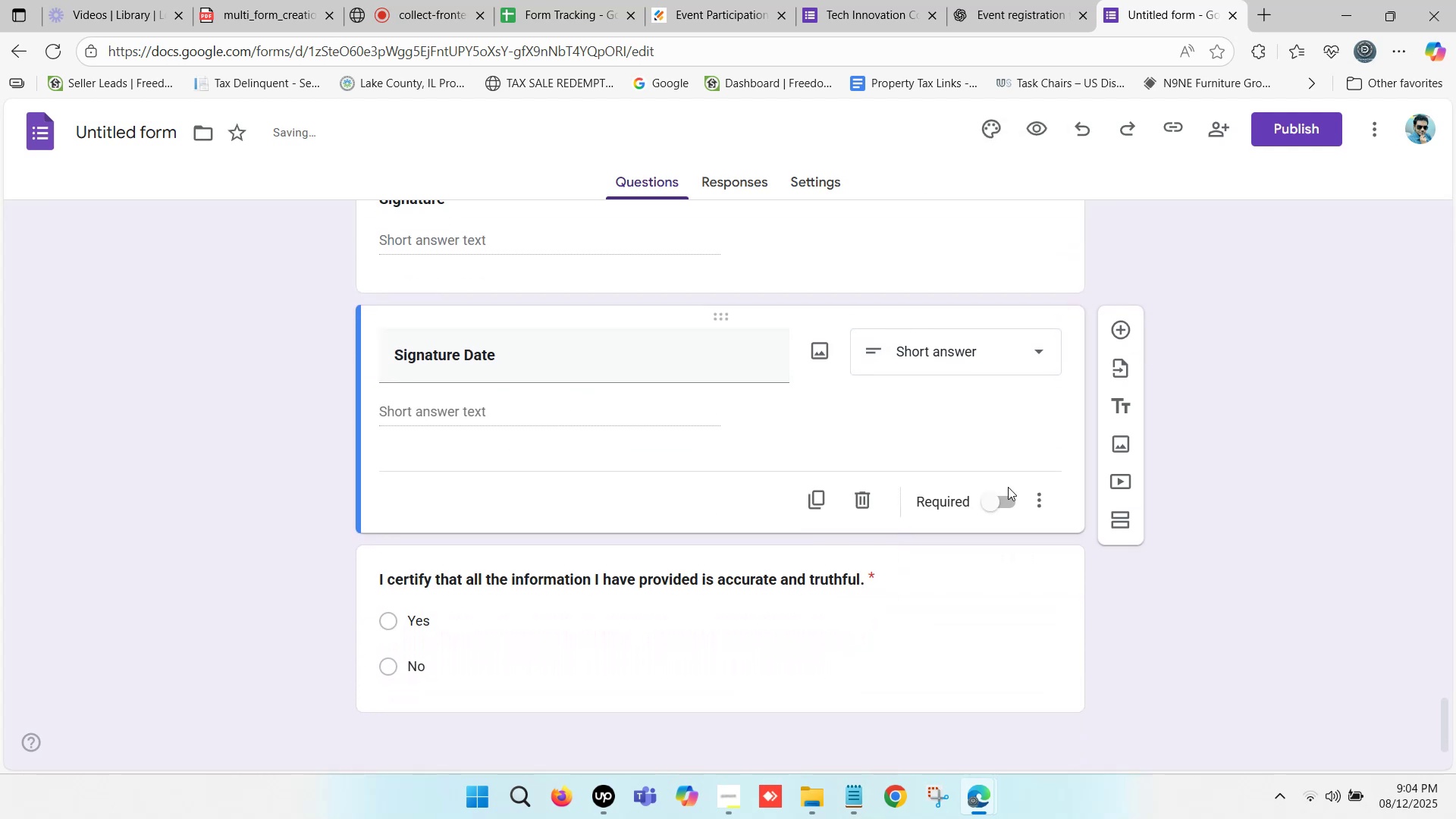 
left_click([996, 504])
 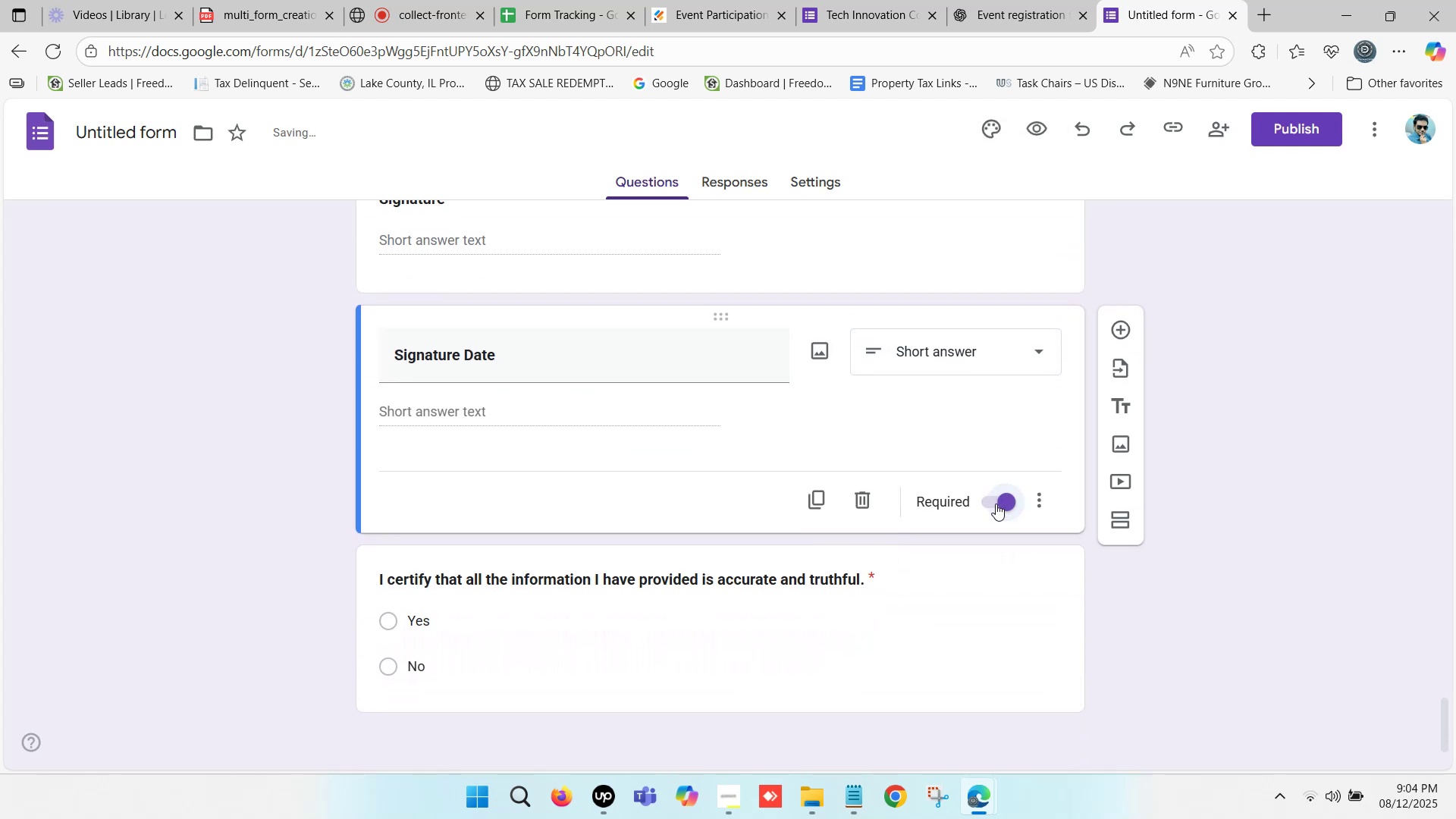 
scroll: coordinate [858, 480], scroll_direction: up, amount: 2.0
 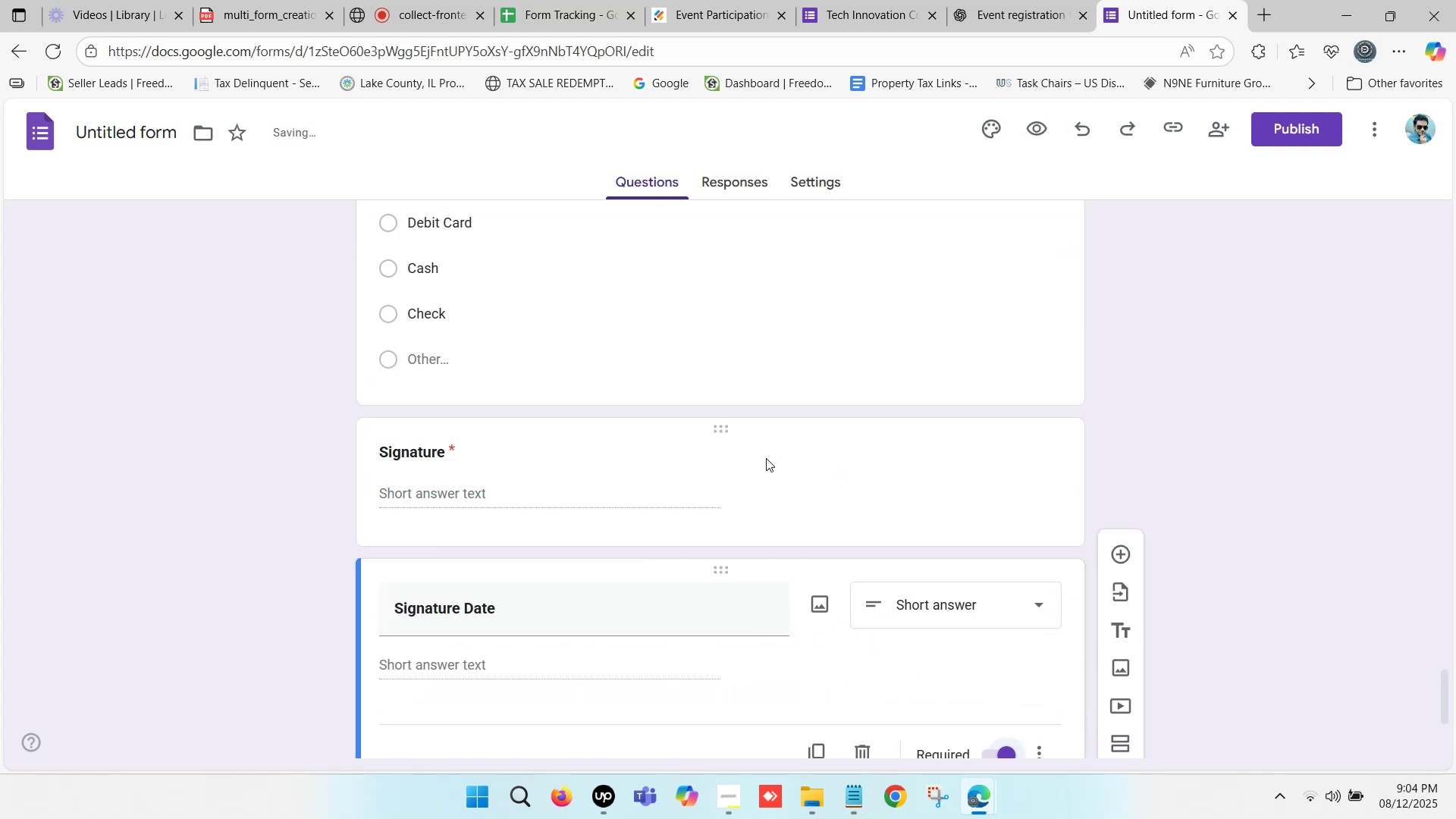 
left_click([744, 456])
 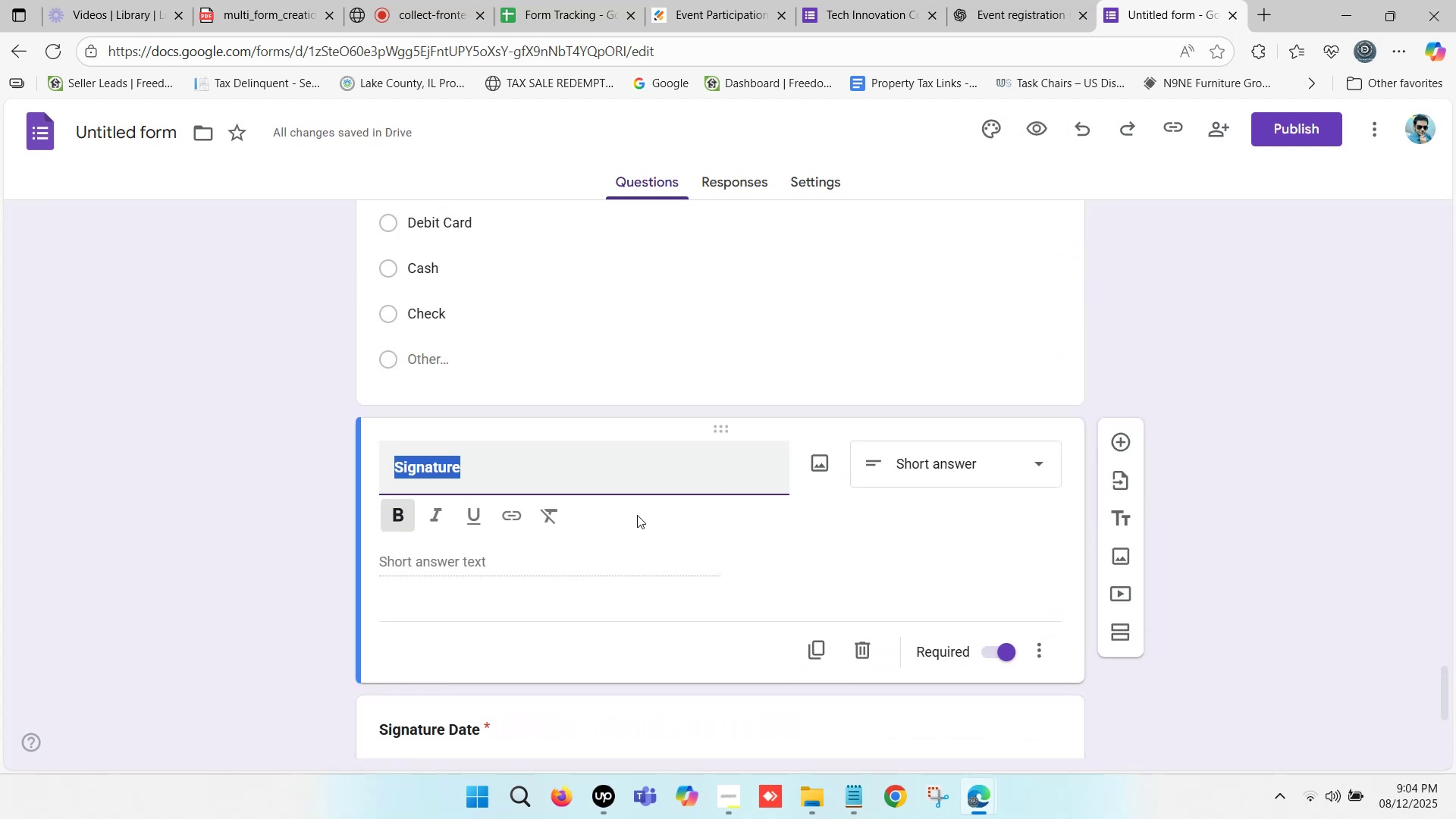 
scroll: coordinate [570, 521], scroll_direction: down, amount: 4.0
 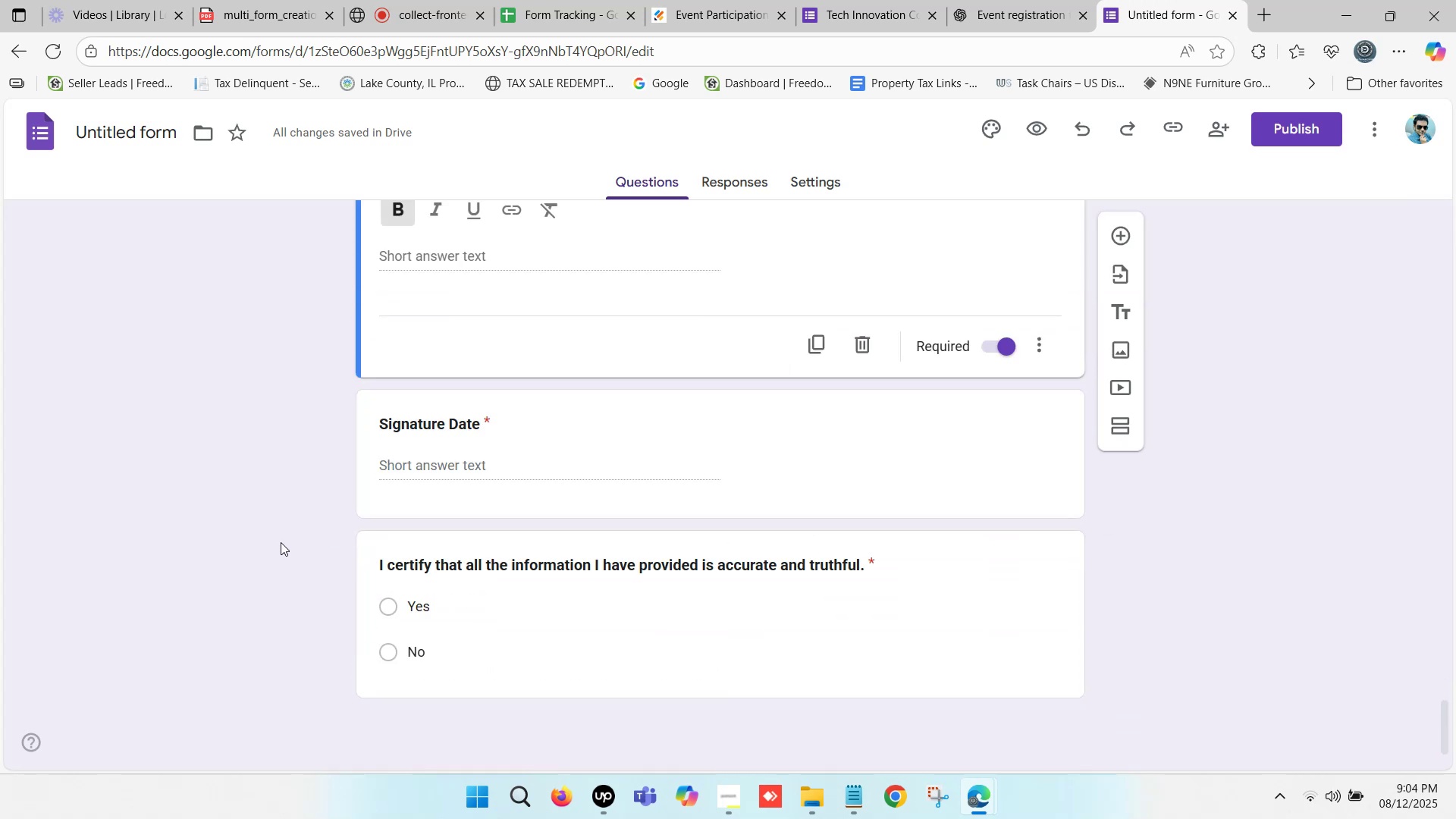 
left_click([246, 548])
 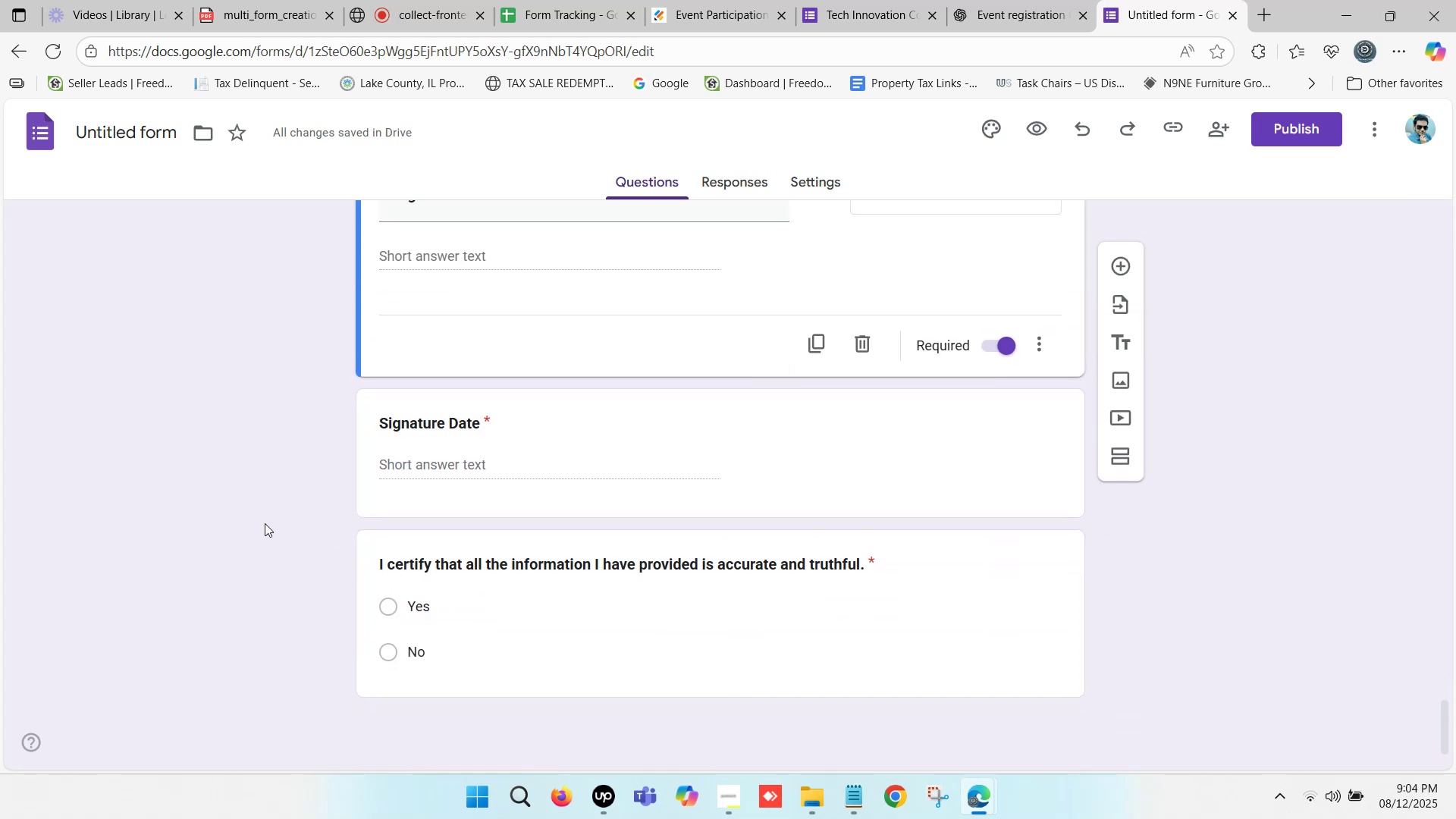 
scroll: coordinate [512, 479], scroll_direction: up, amount: 1.0
 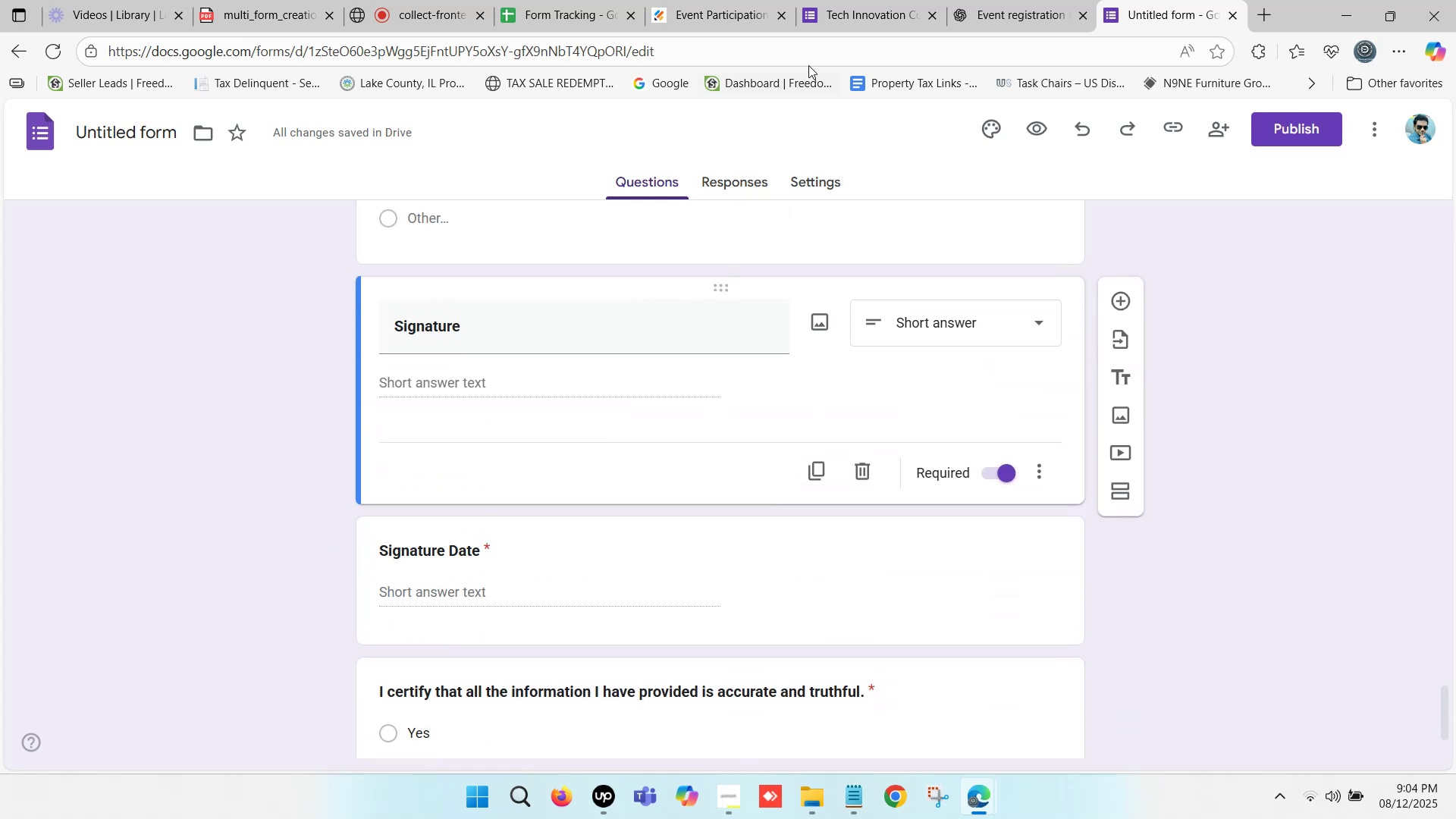 
left_click([829, 0])
 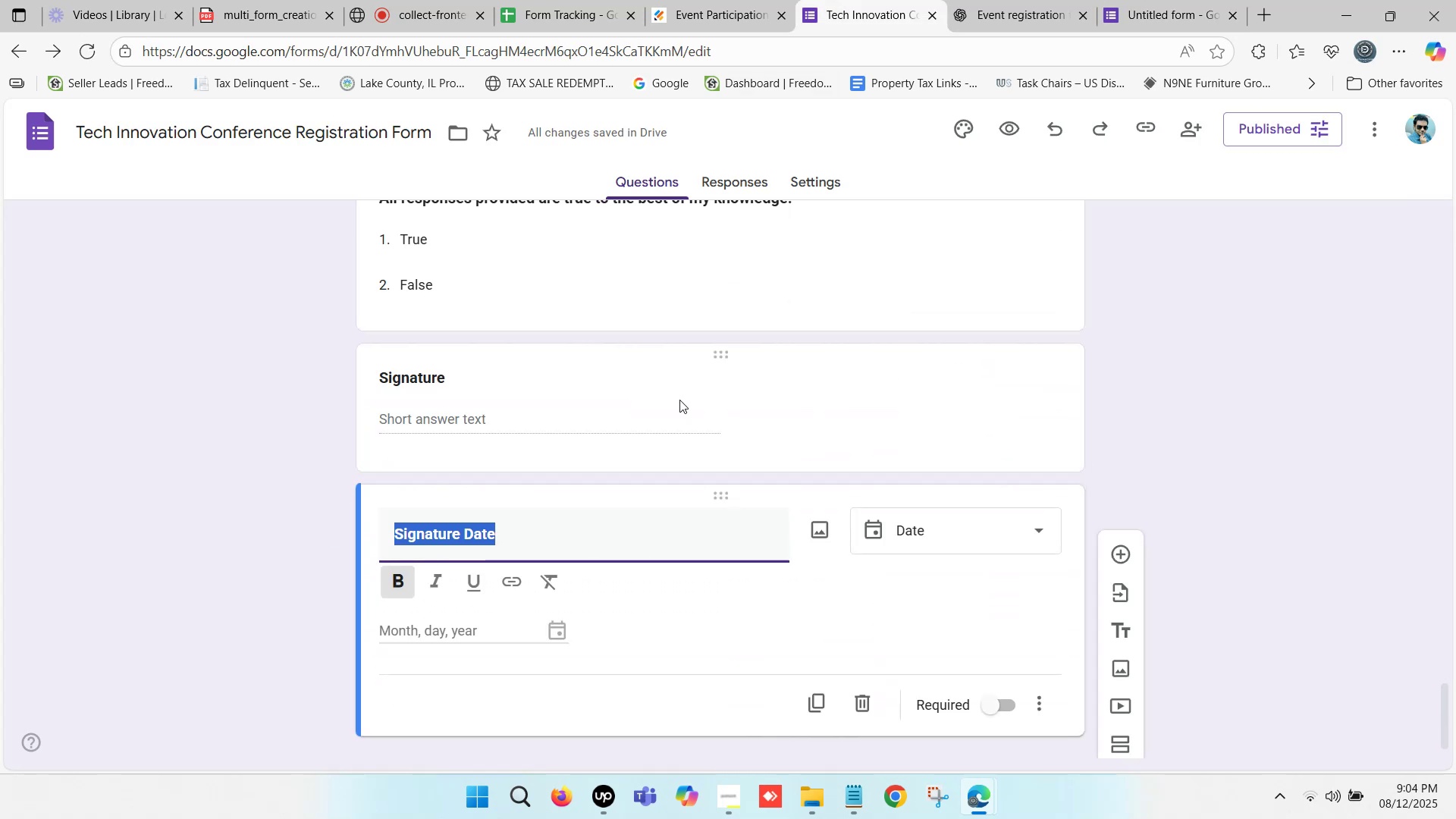 
scroll: coordinate [558, 461], scroll_direction: up, amount: 7.0
 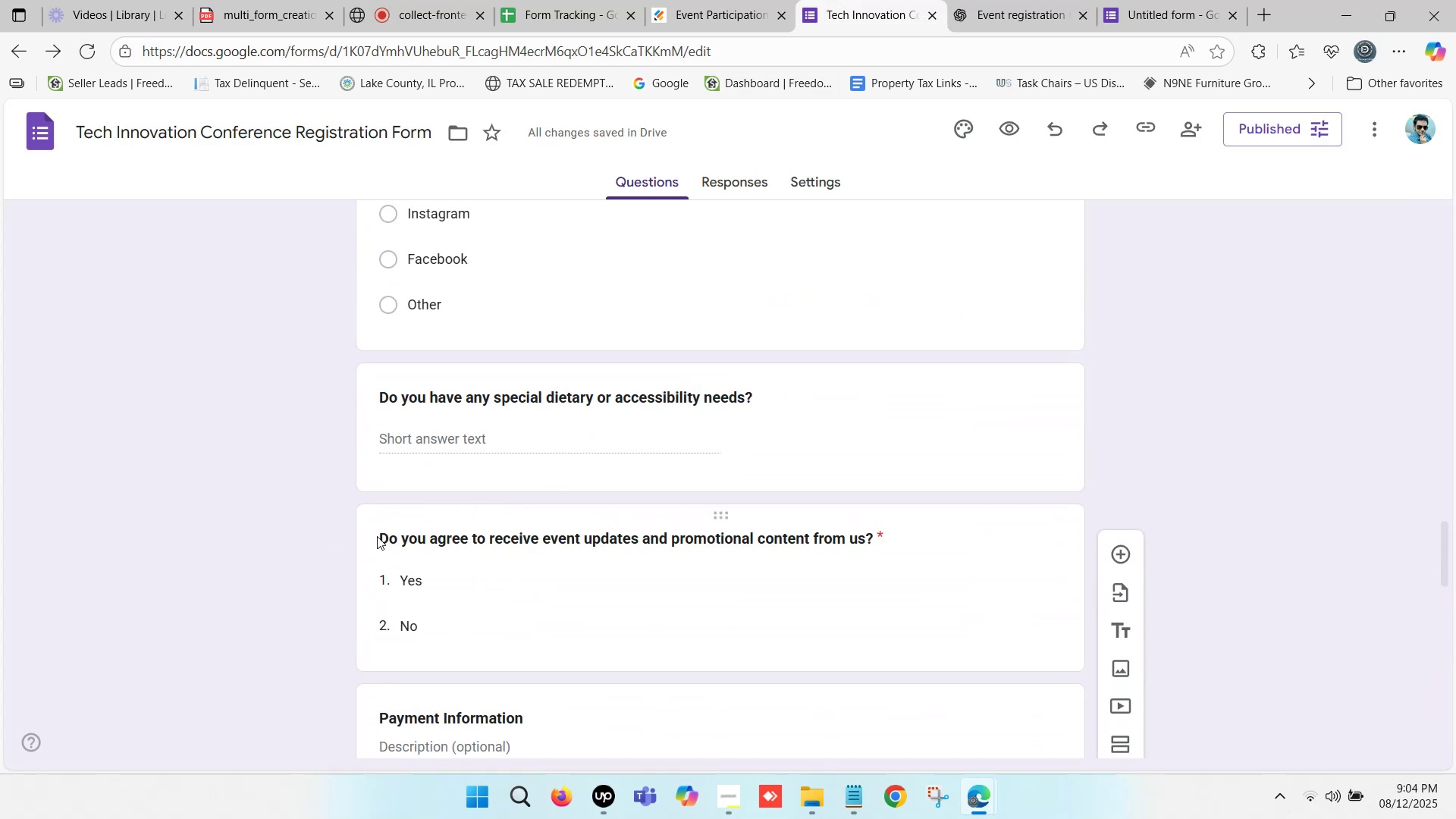 
left_click_drag(start_coordinate=[378, 536], to_coordinate=[505, 541])
 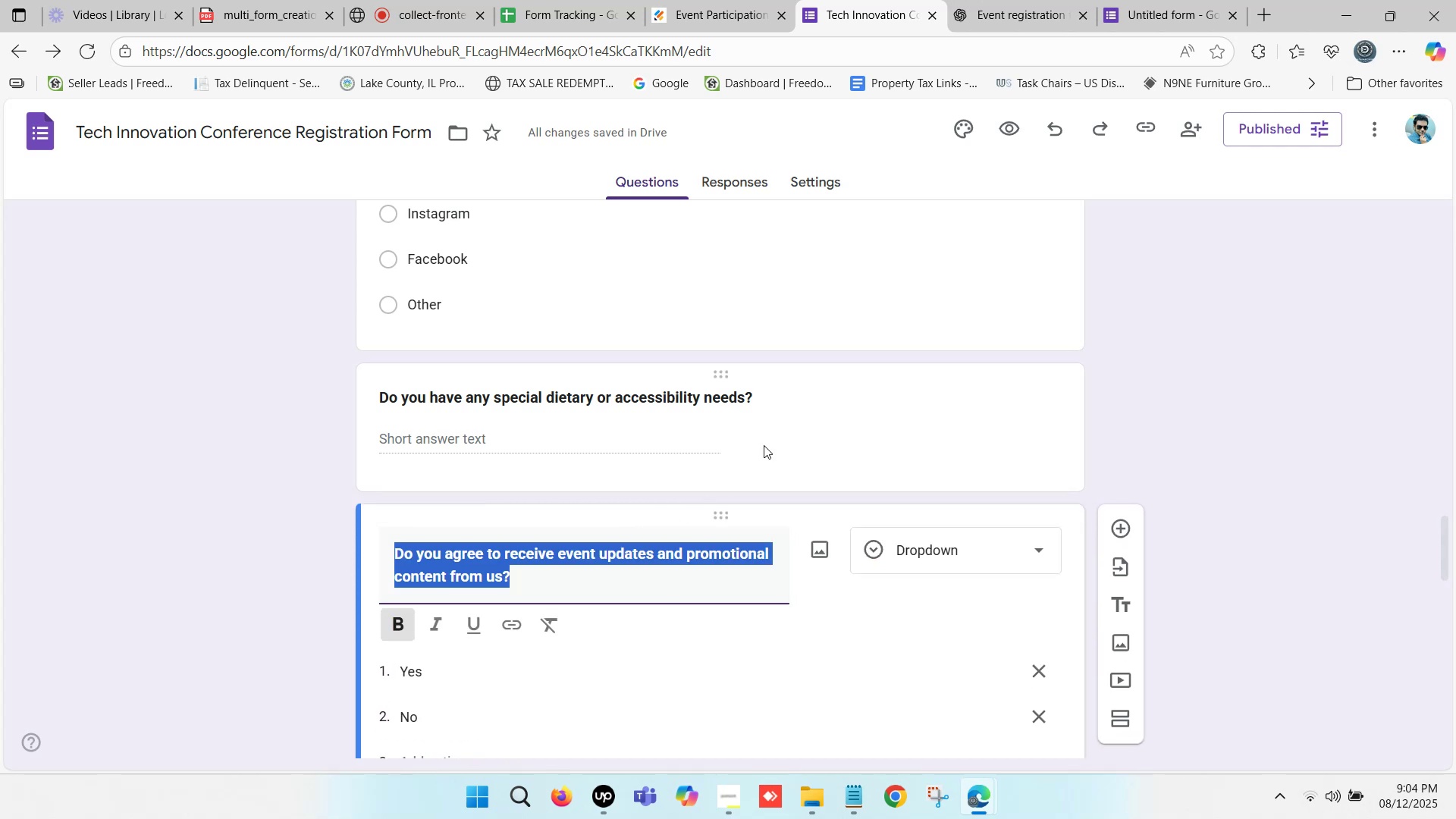 
key(Control+C)
 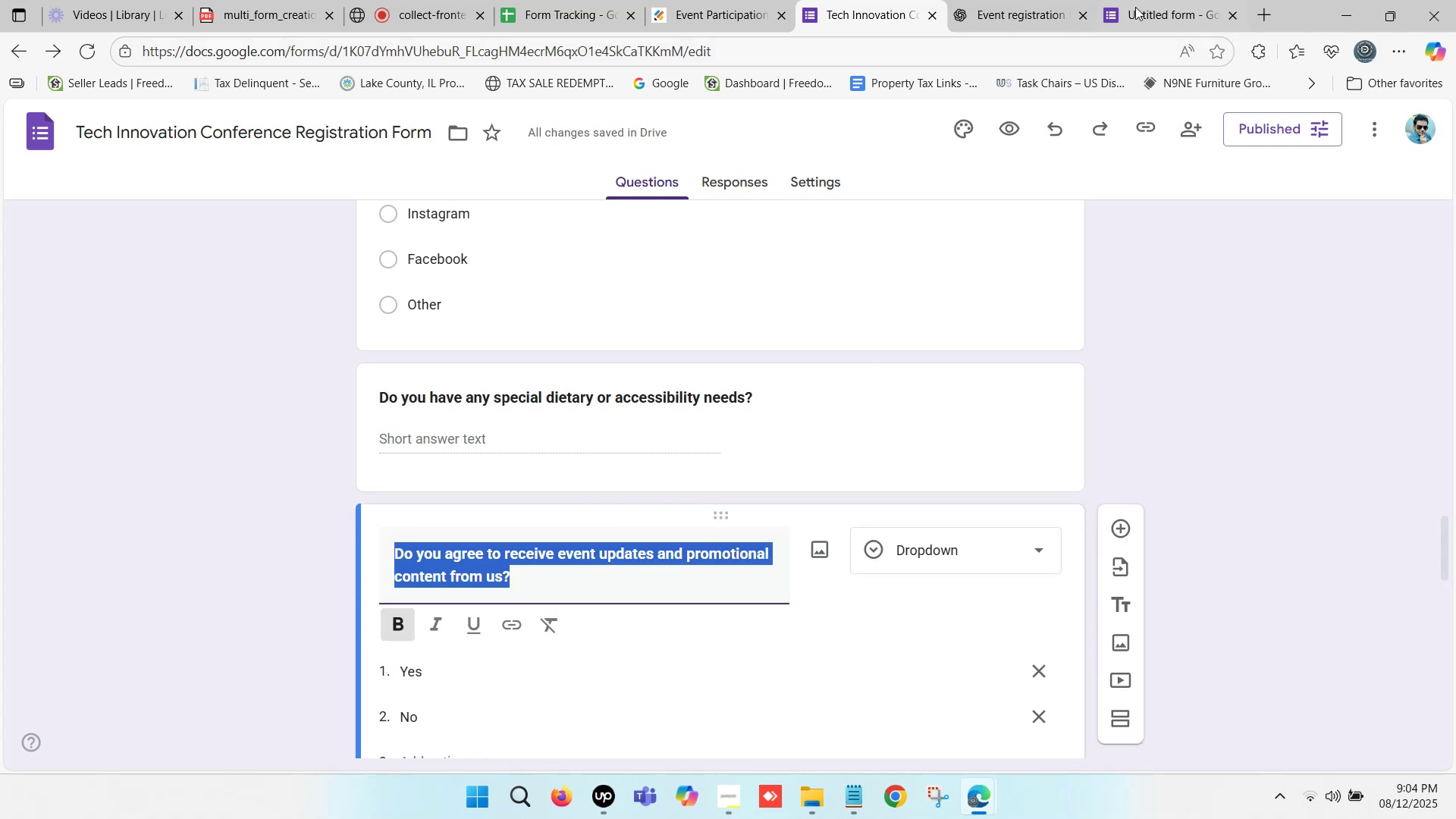 
left_click([1139, 0])
 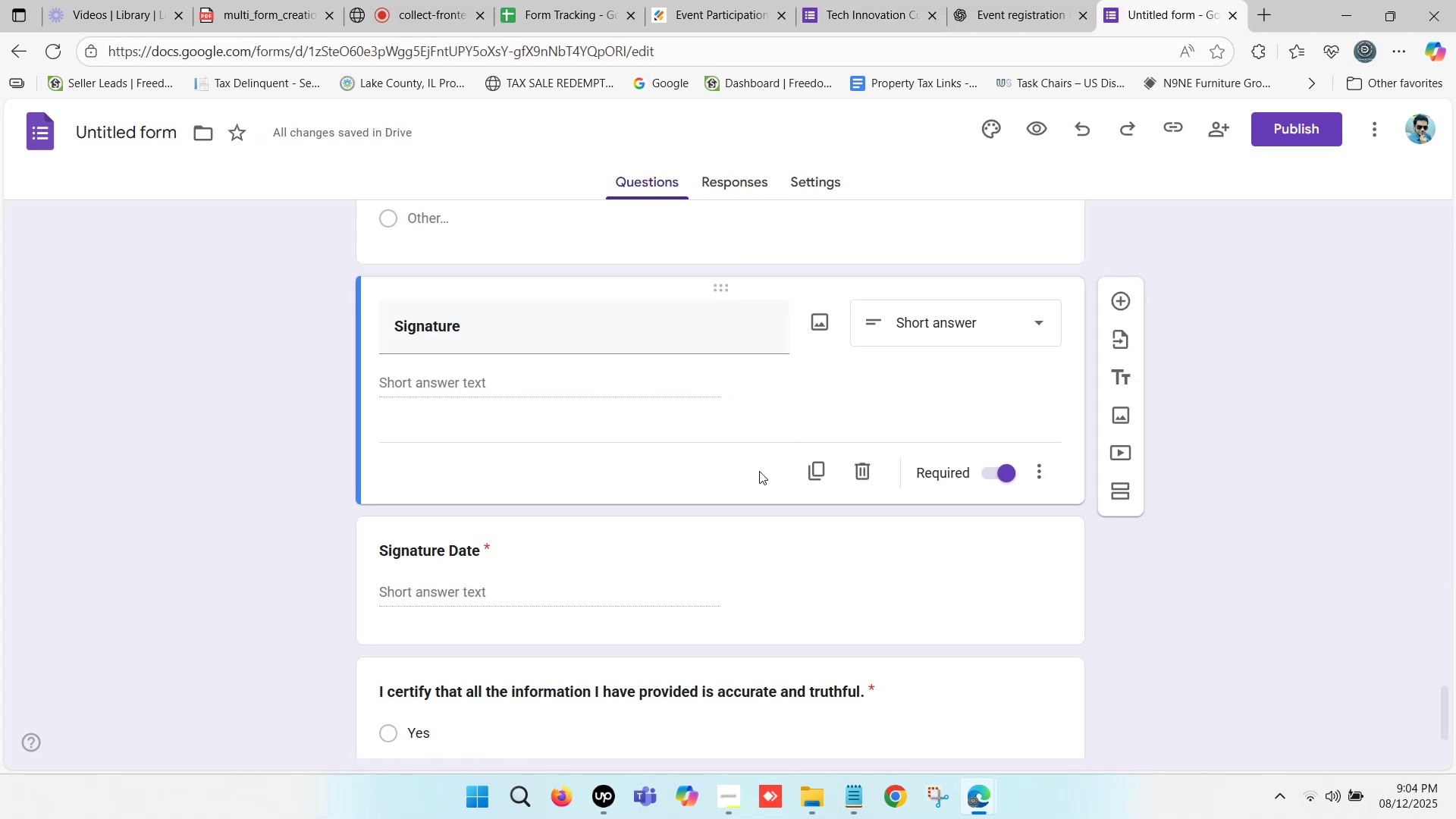 
scroll: coordinate [638, 497], scroll_direction: down, amount: 3.0
 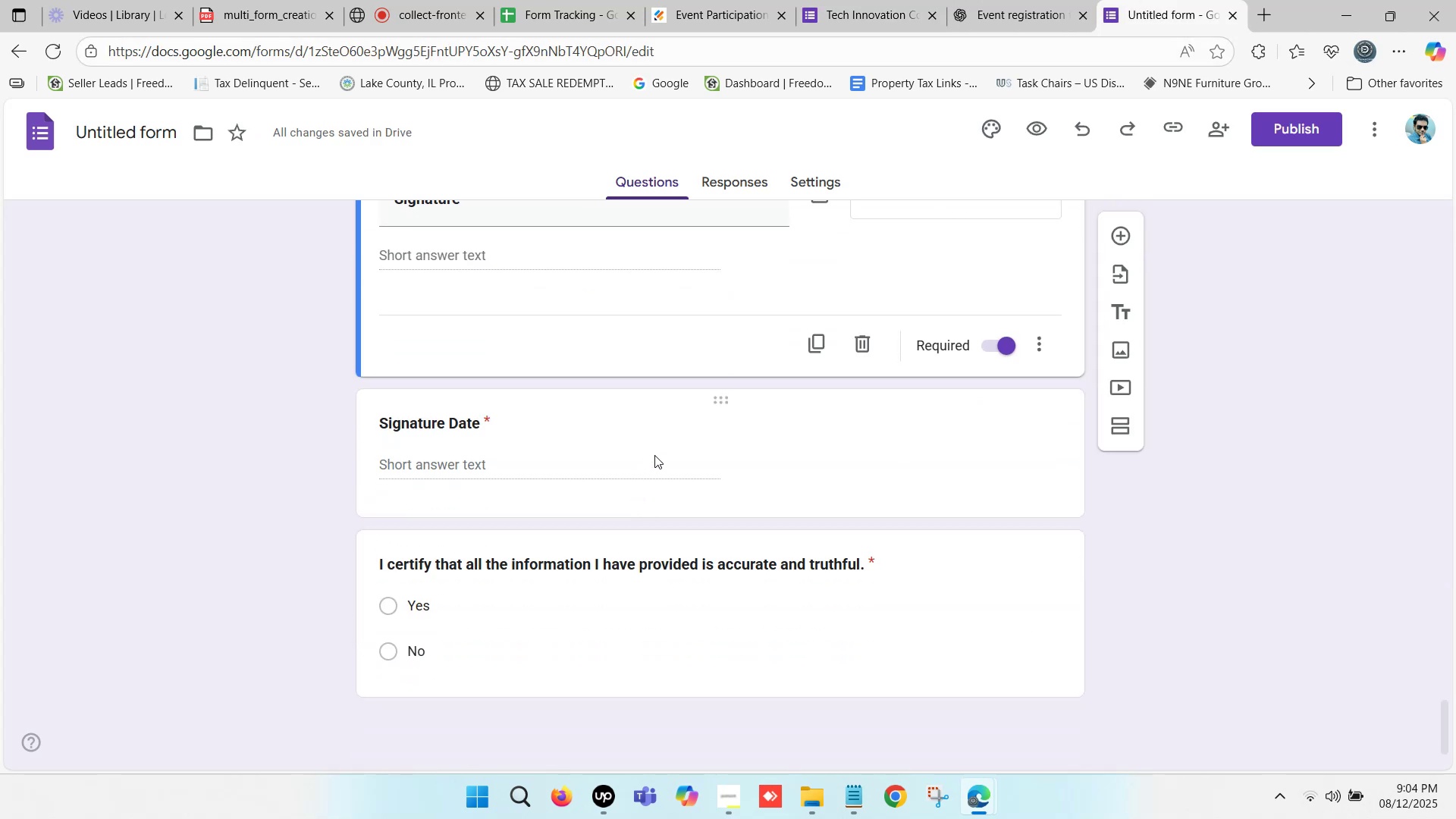 
left_click([654, 455])
 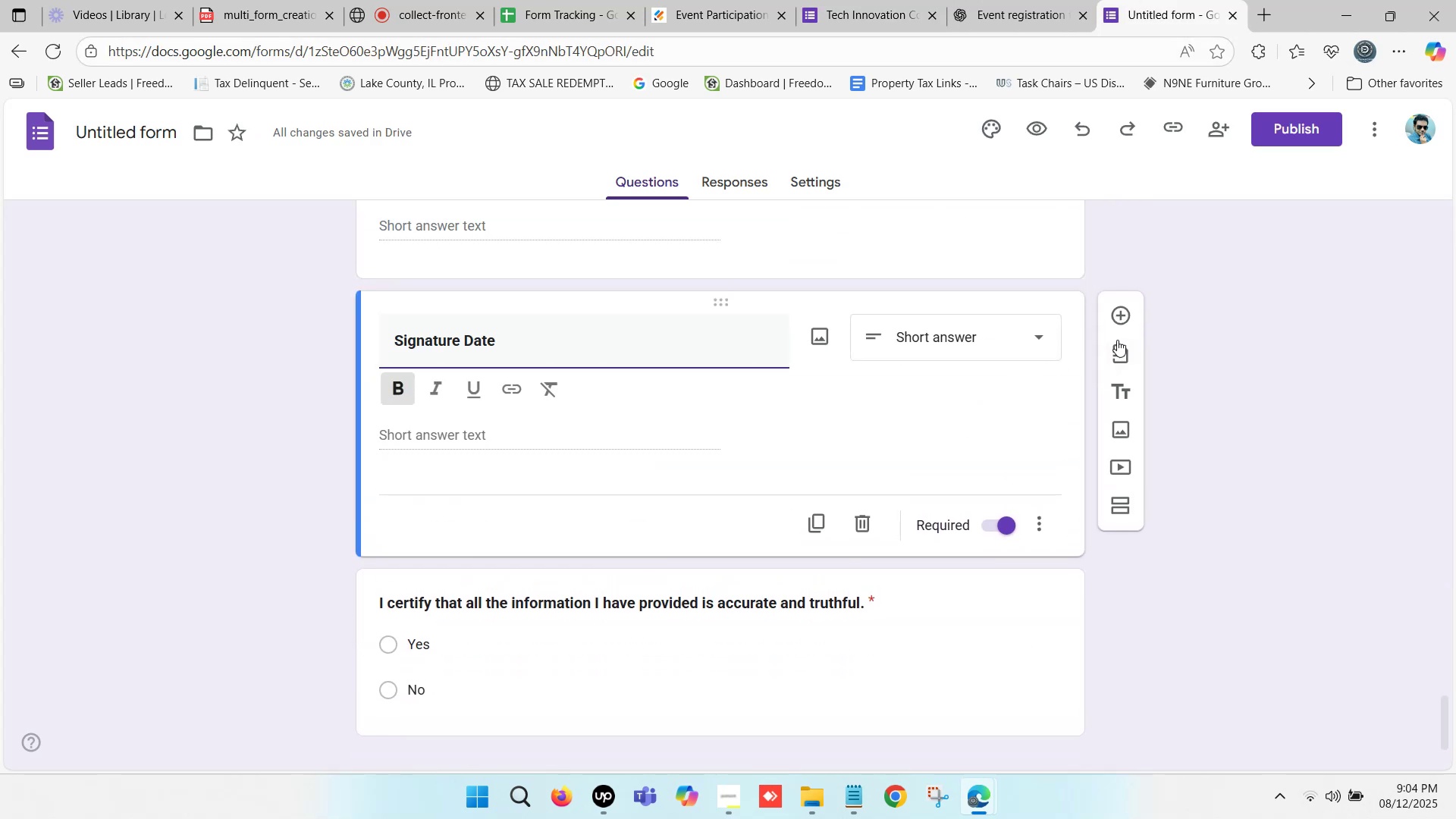 
left_click([1123, 313])
 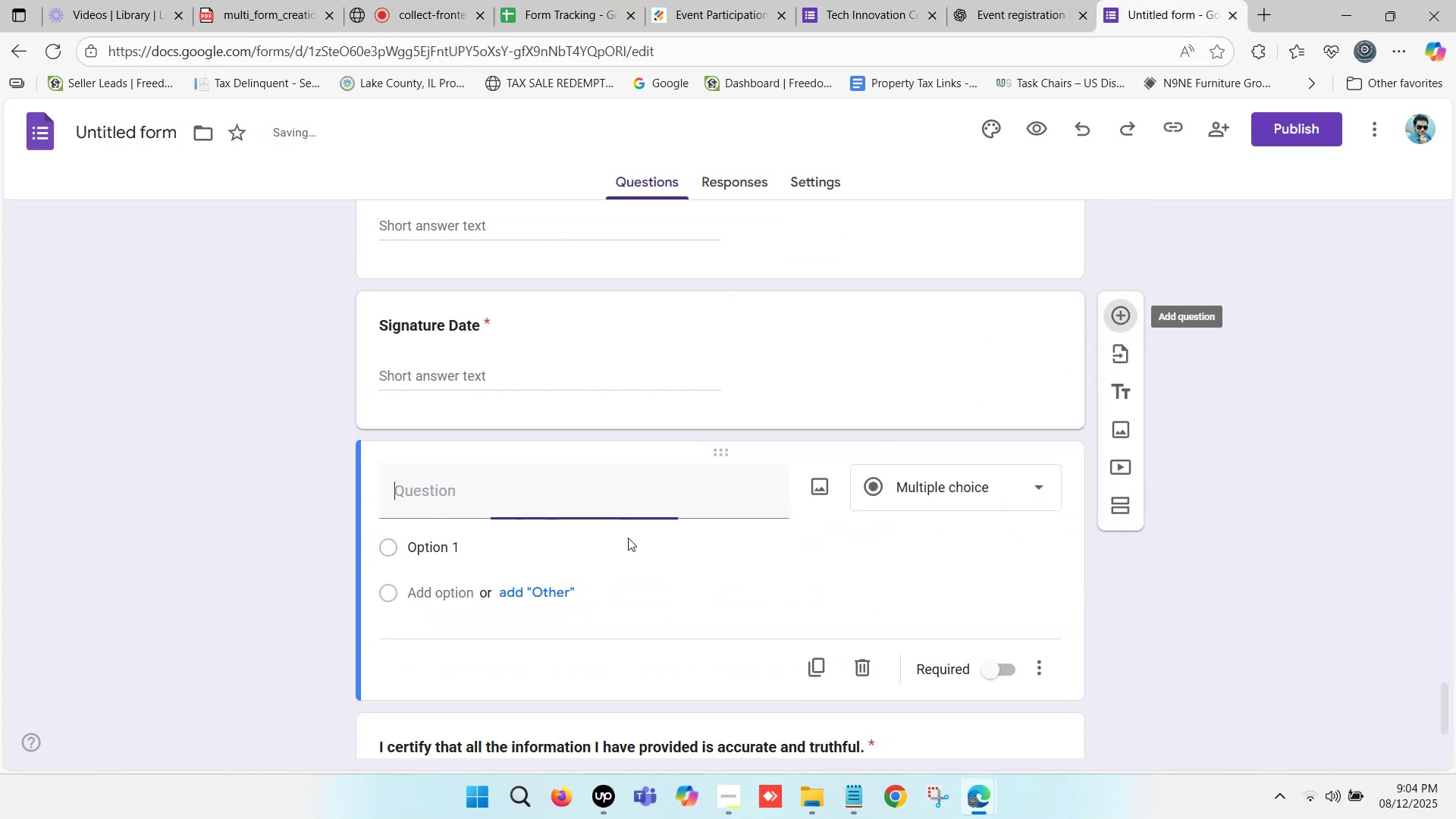 
key(Control+V)
 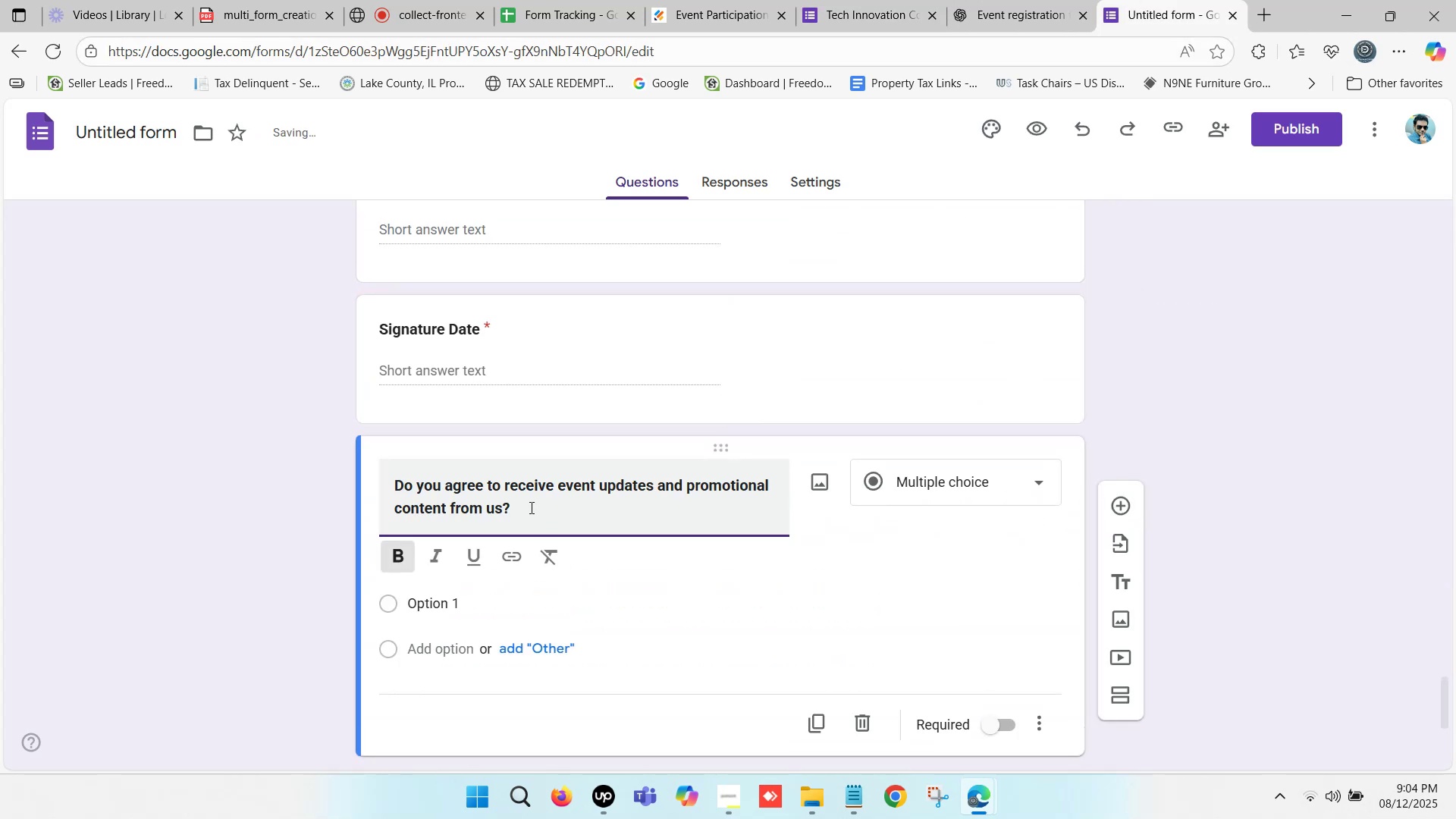 
left_click_drag(start_coordinate=[535, 502], to_coordinate=[538, 502])
 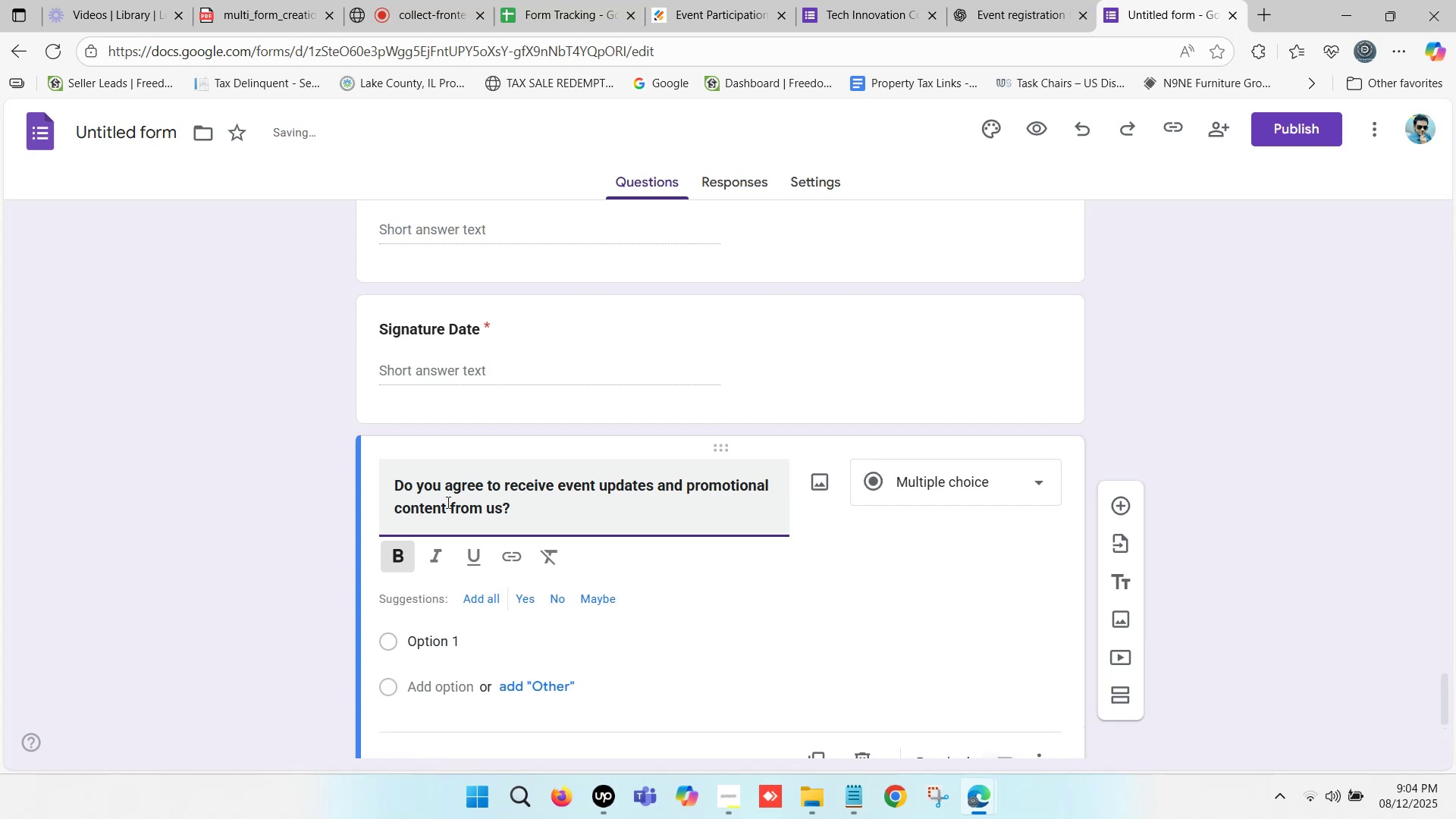 
left_click_drag(start_coordinate=[400, 481], to_coordinate=[360, 486])
 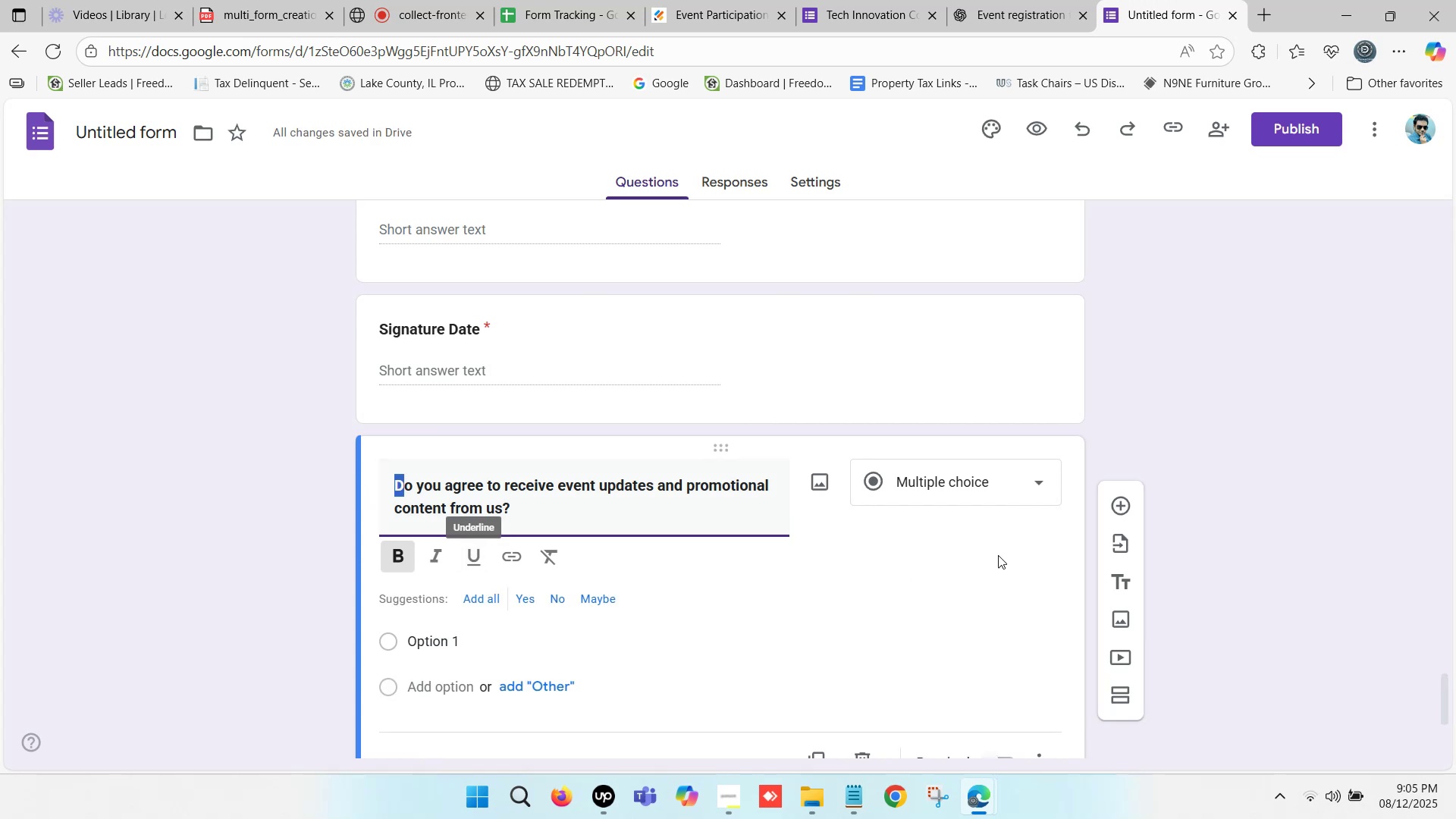 
scroll: coordinate [573, 600], scroll_direction: down, amount: 1.0
 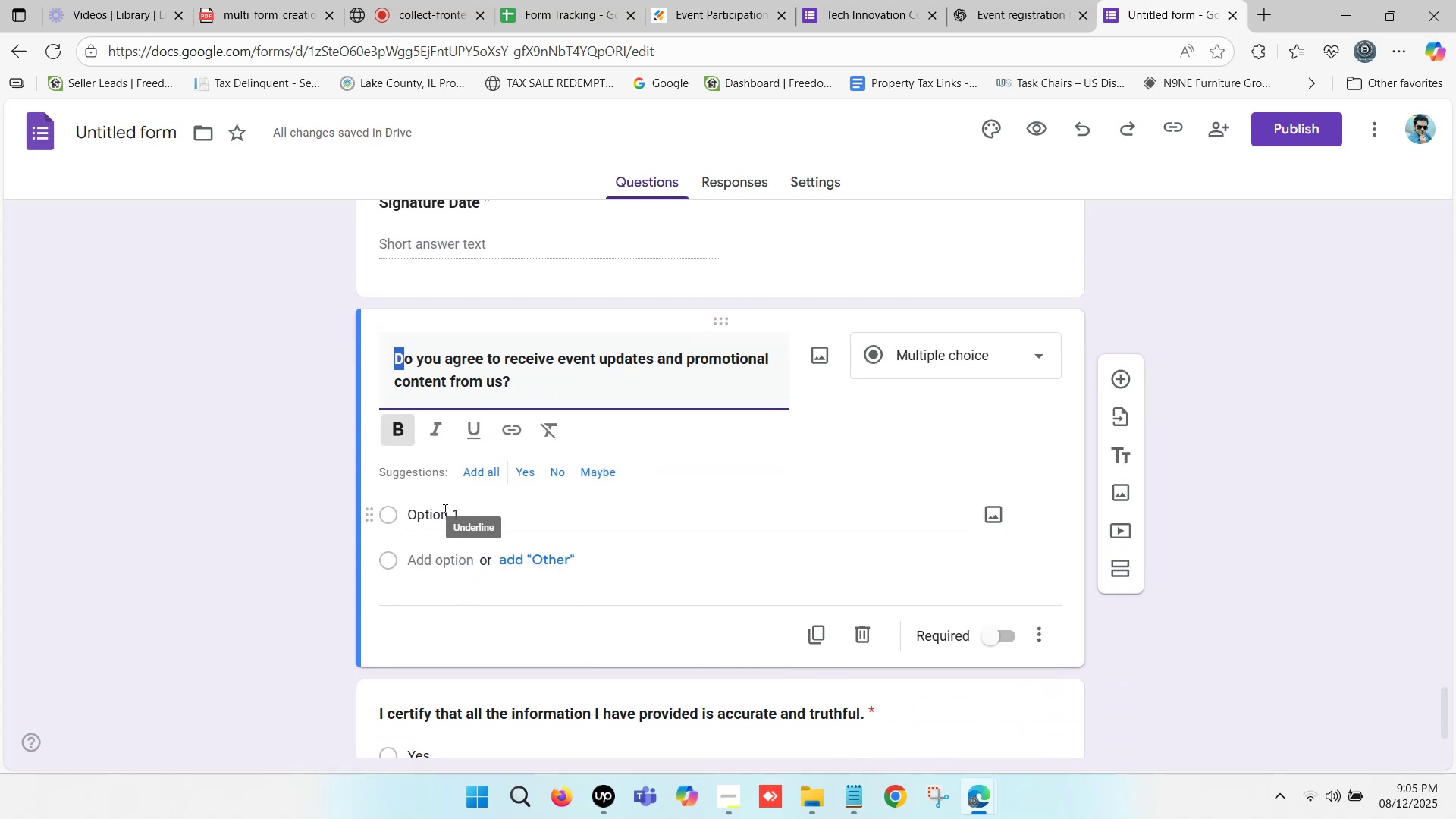 
left_click([433, 509])
 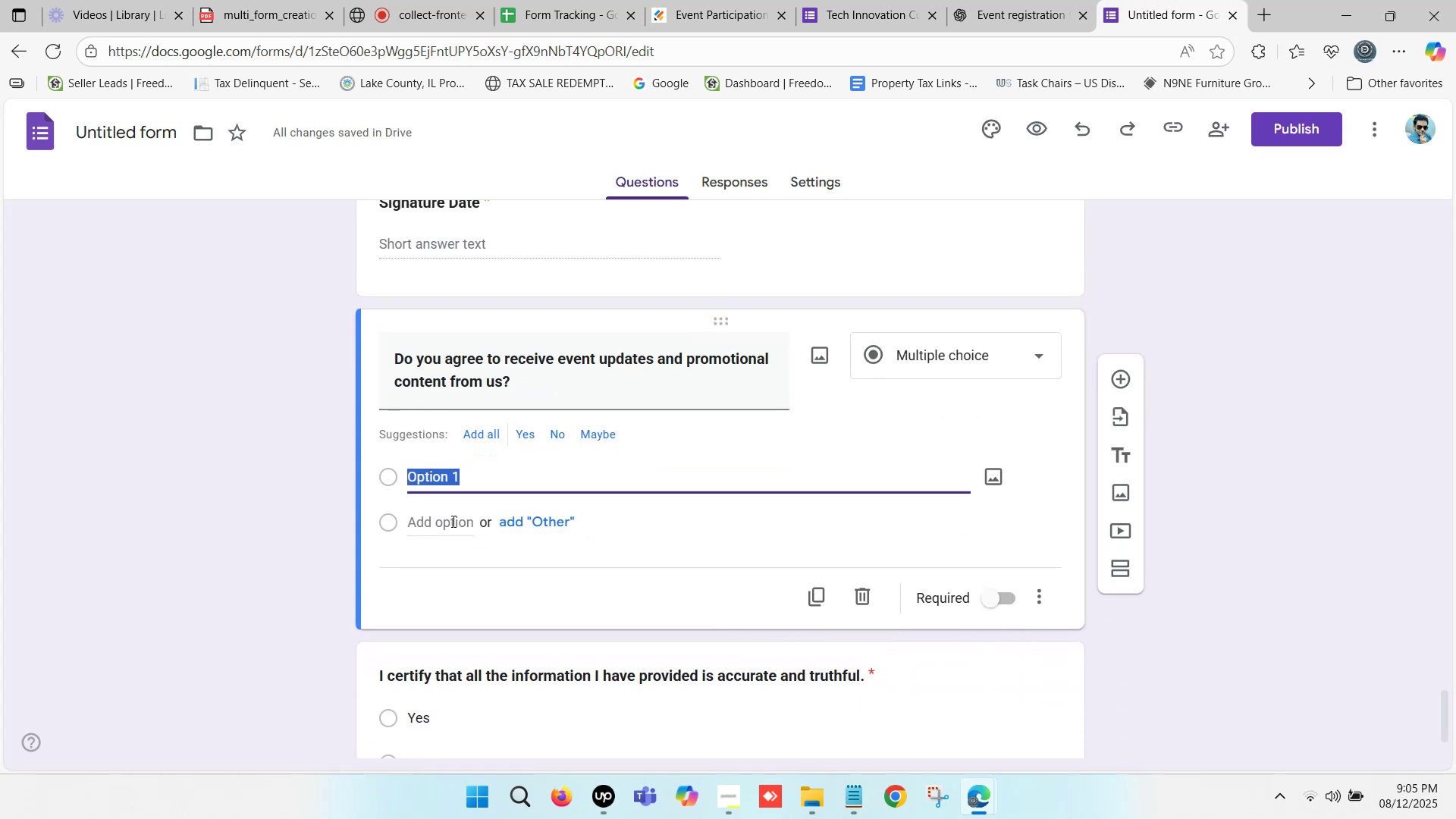 
type(Yes)
 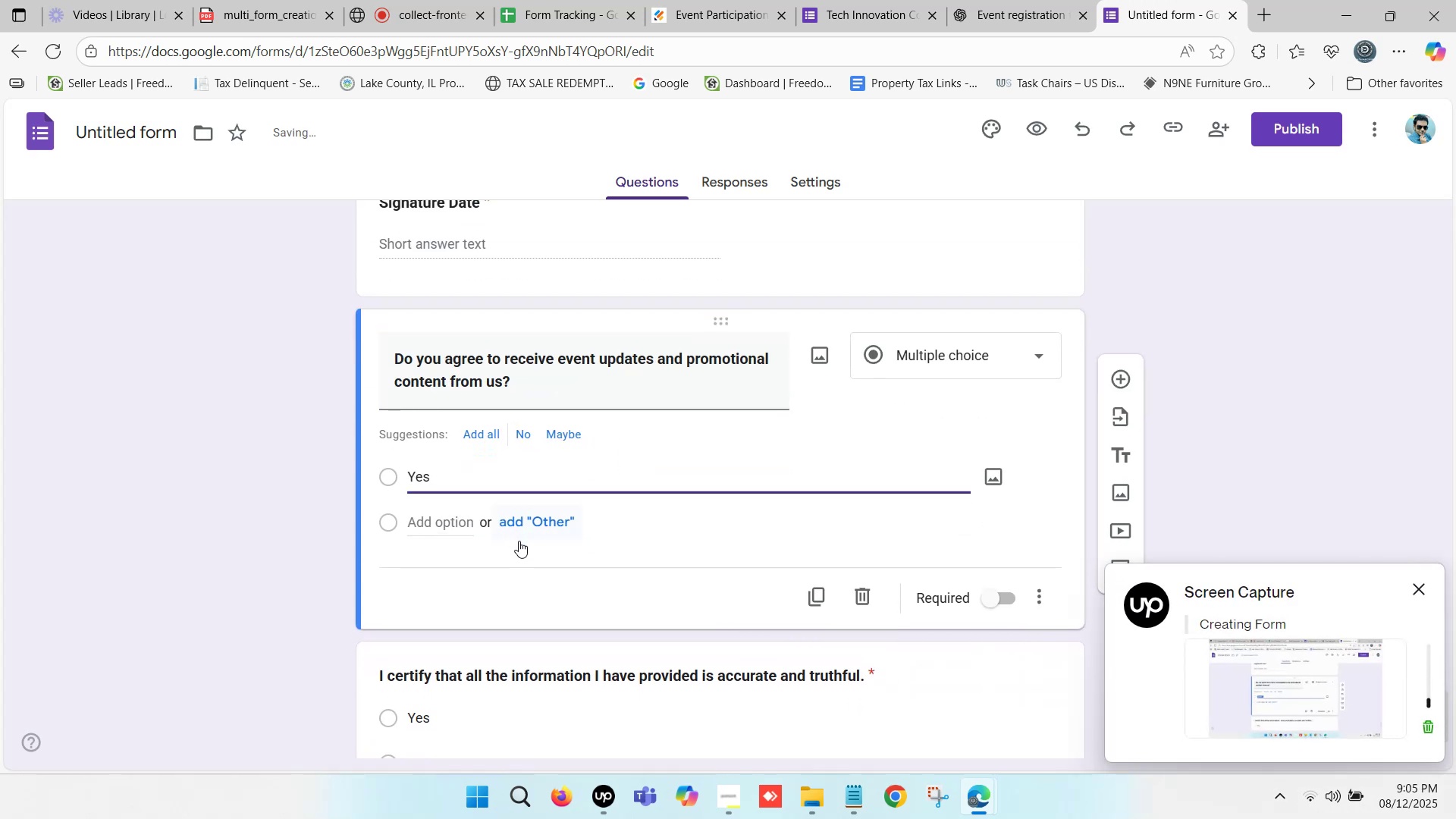 
left_click([443, 520])
 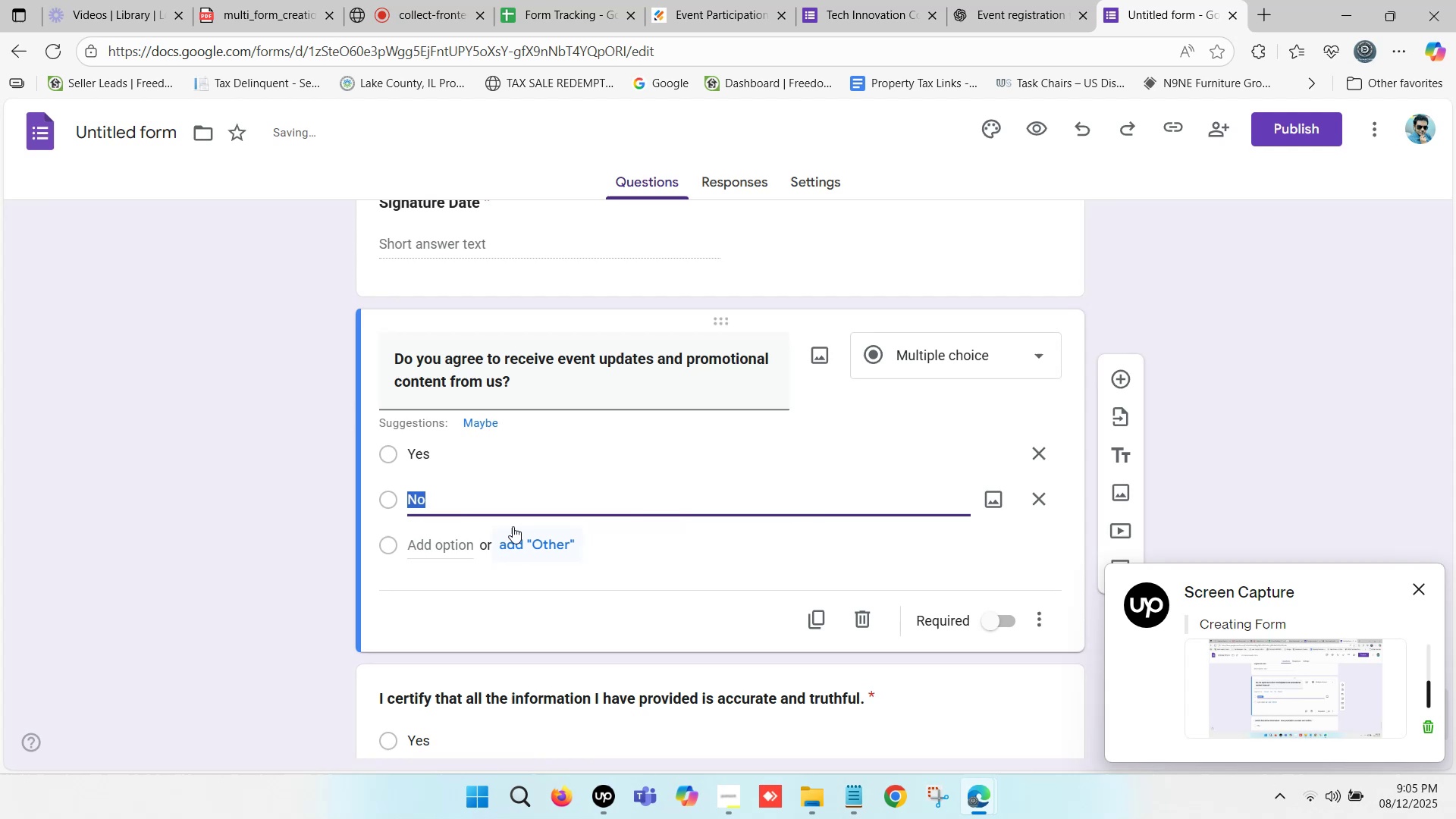 
left_click([300, 555])
 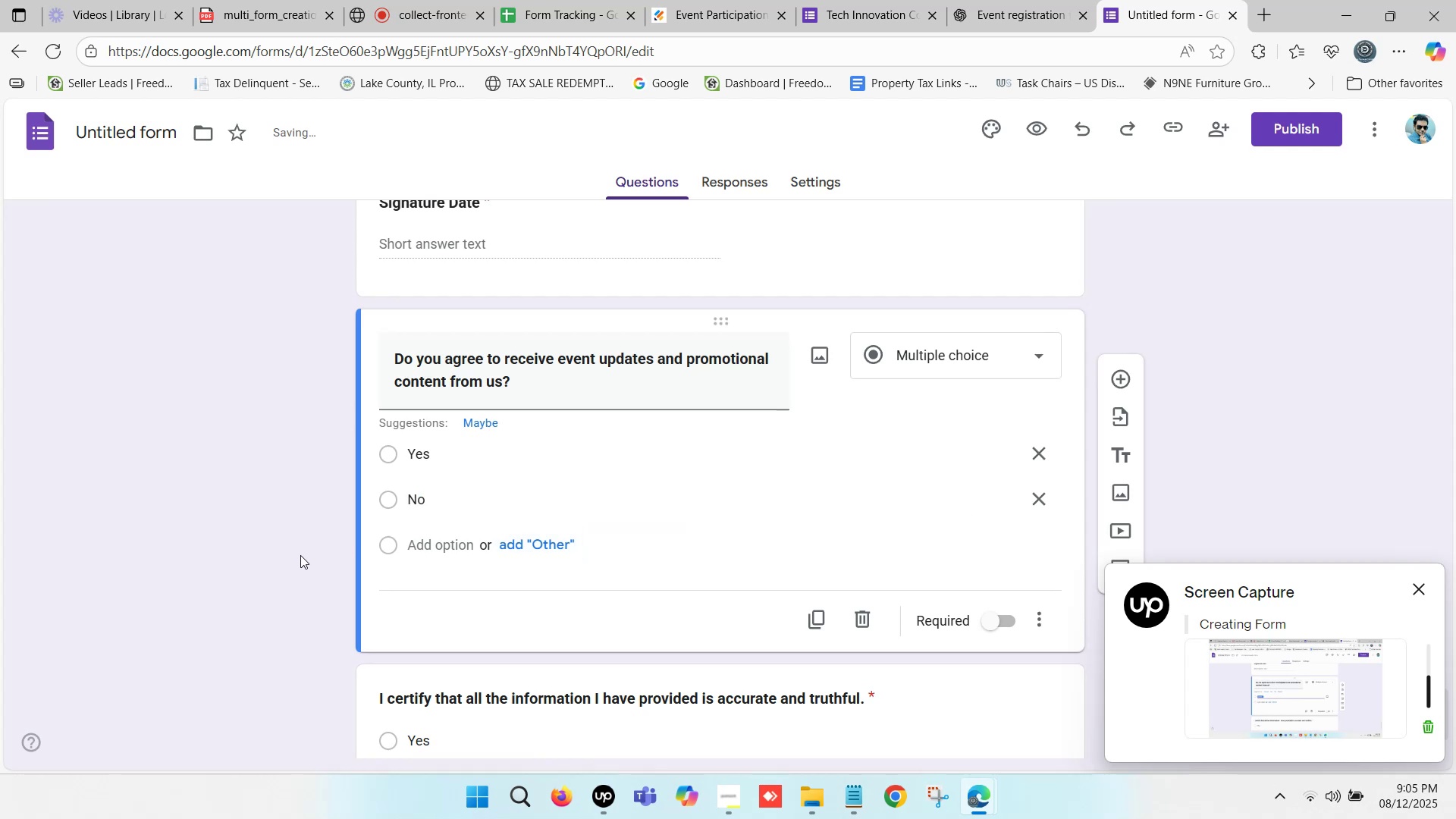 
scroll: coordinate [507, 514], scroll_direction: down, amount: 3.0
 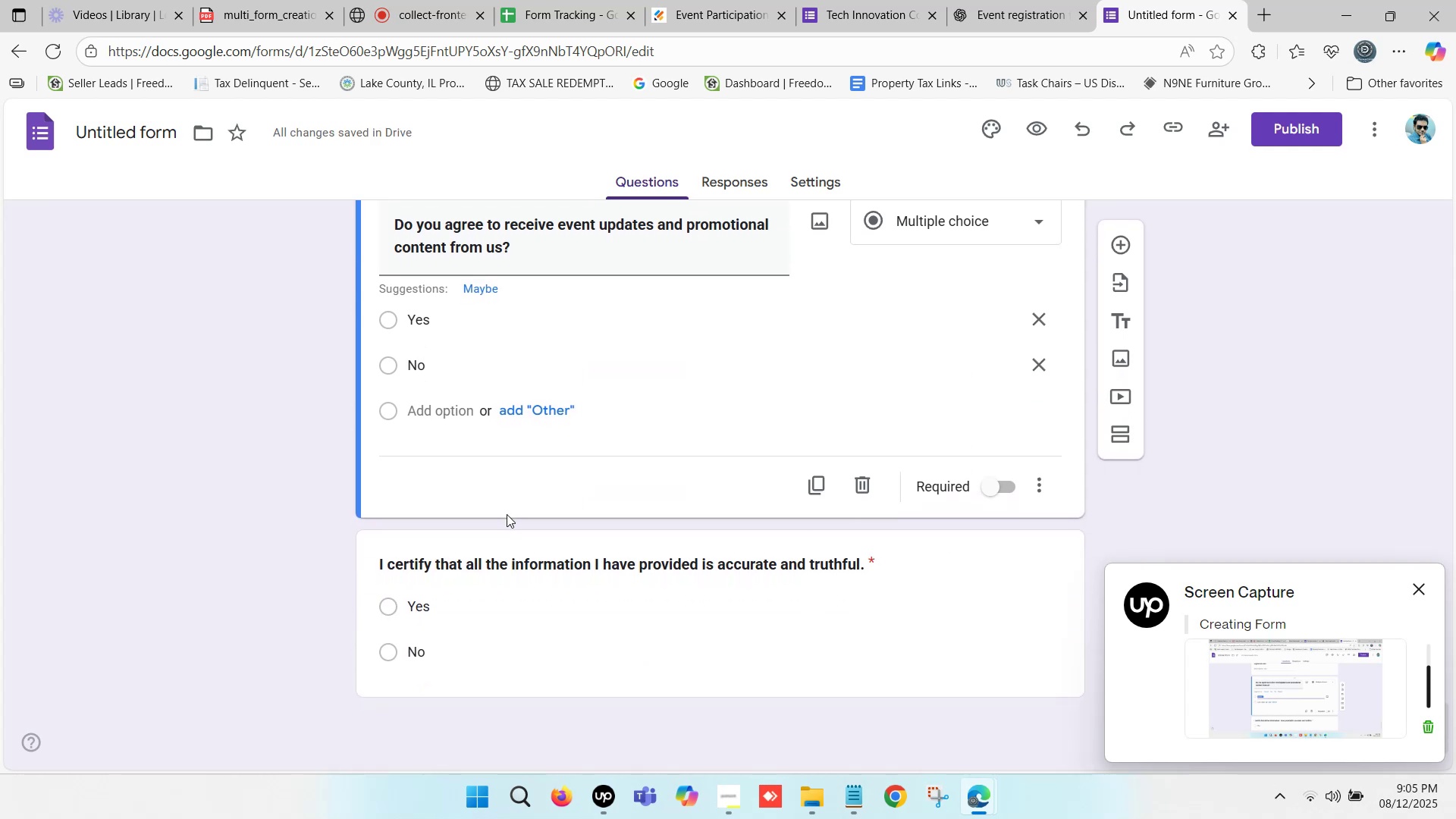 
scroll: coordinate [504, 510], scroll_direction: up, amount: 1.0
 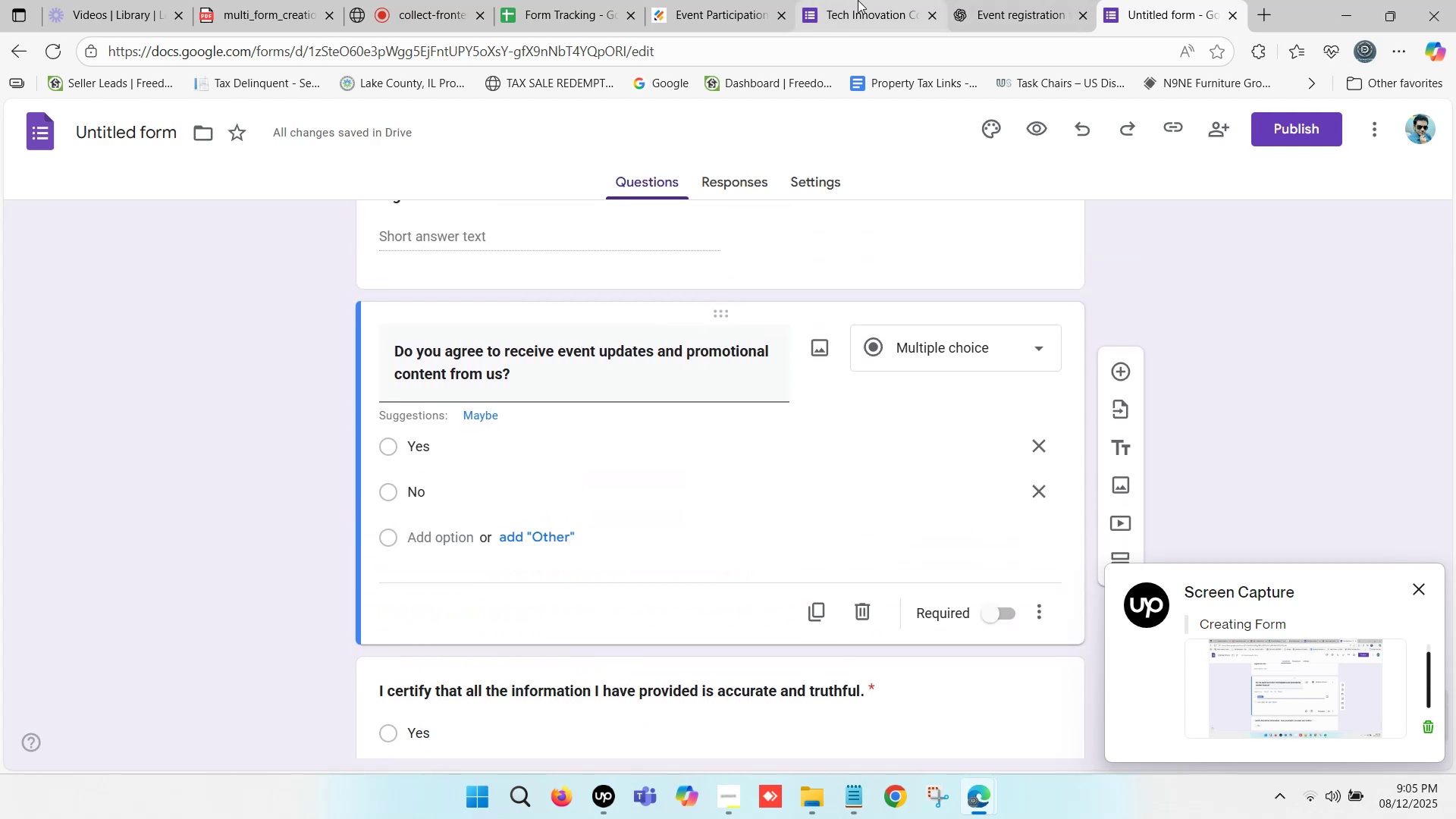 
left_click([858, 0])
 